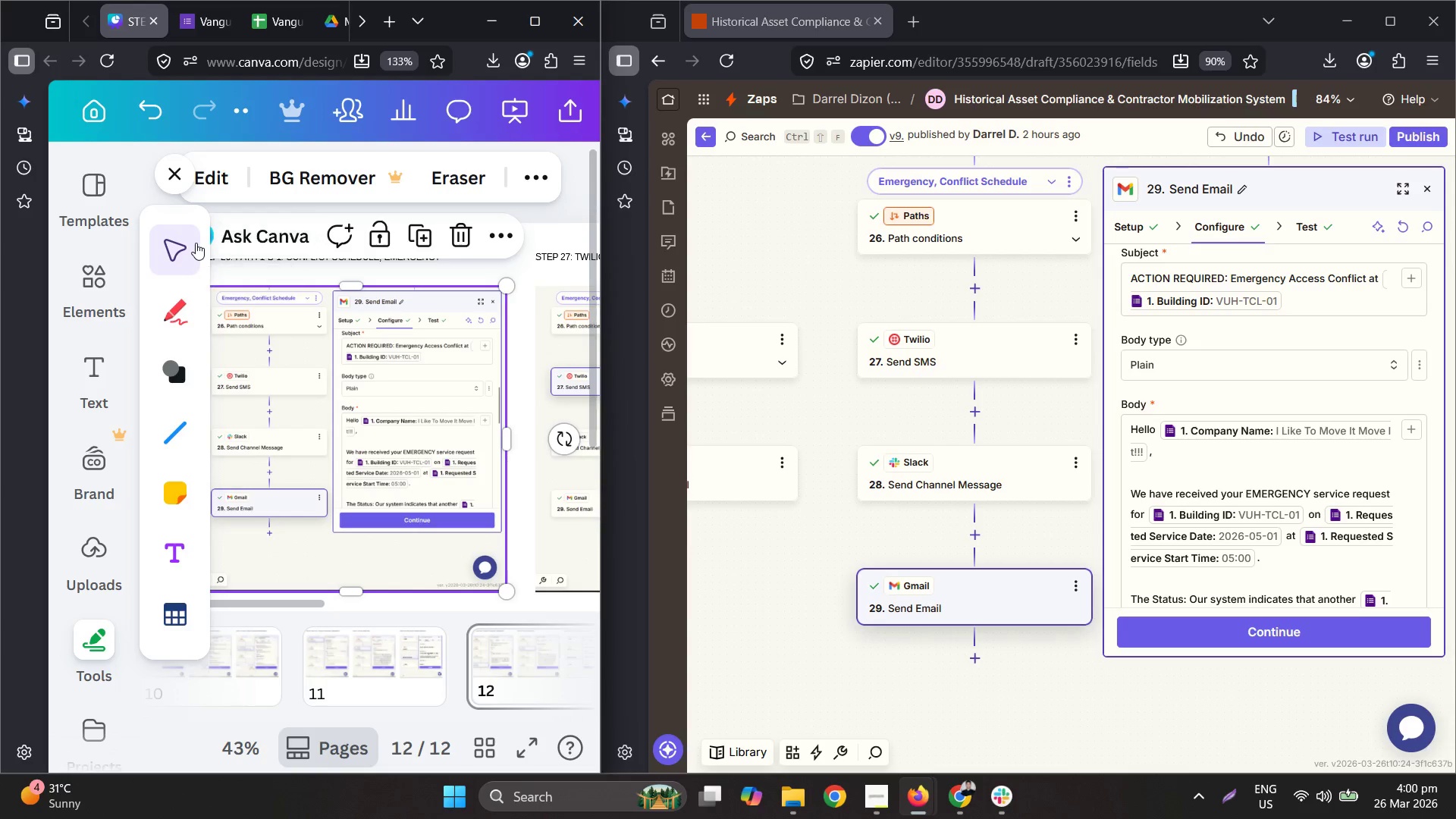 
scroll: coordinate [273, 300], scroll_direction: up, amount: 2.0
 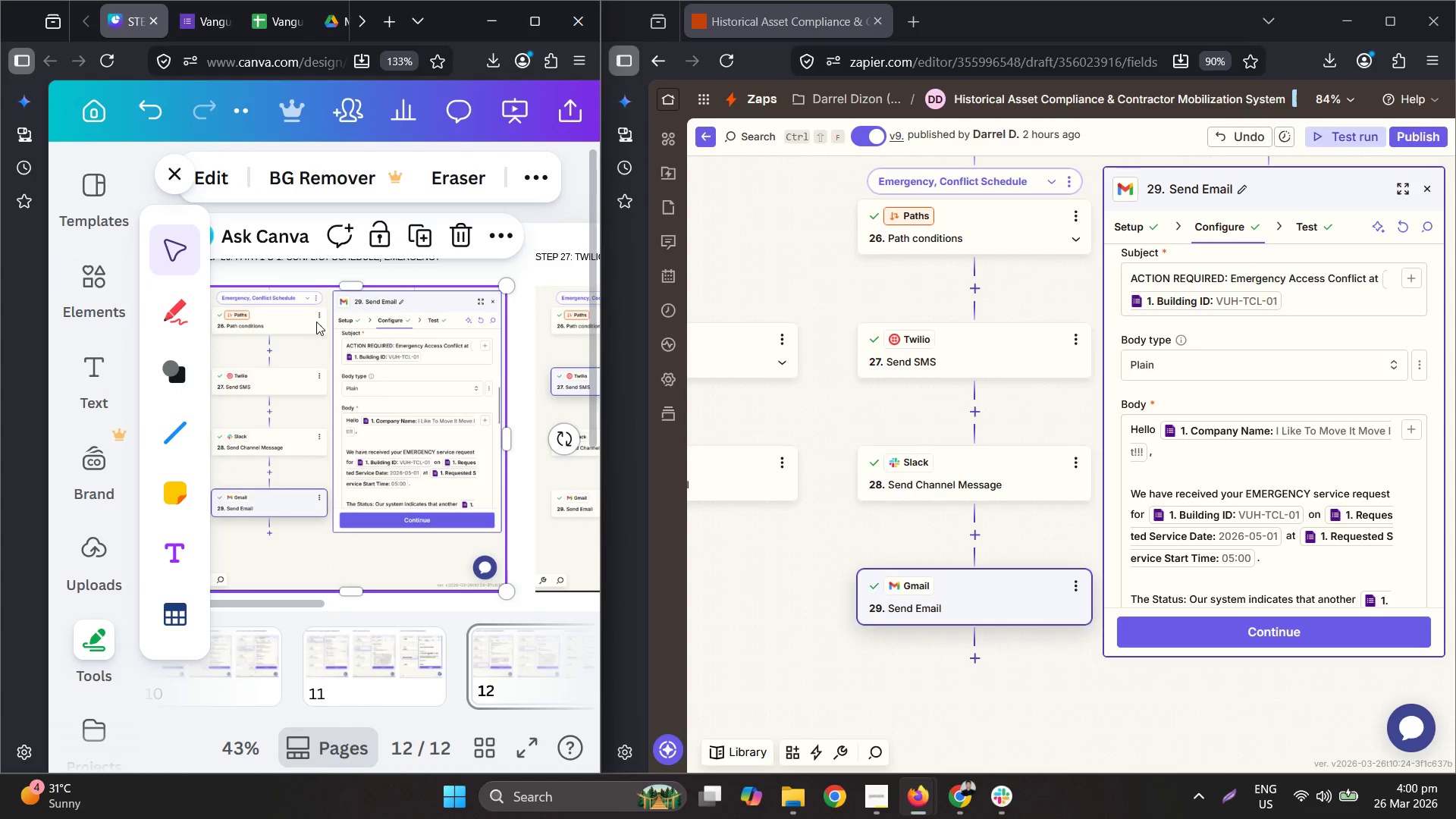 
key(Control+ControlLeft)
 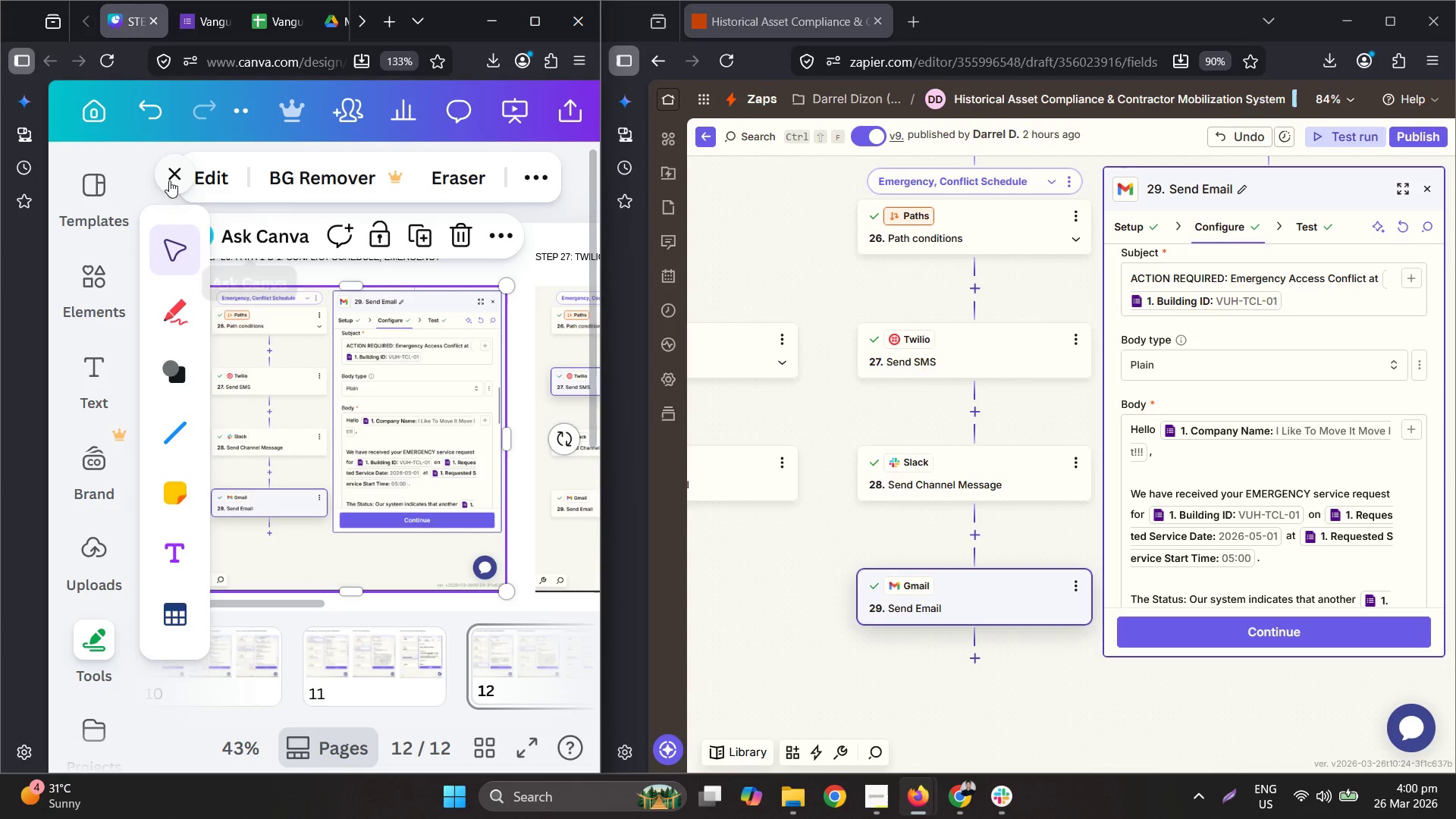 
left_click([162, 173])
 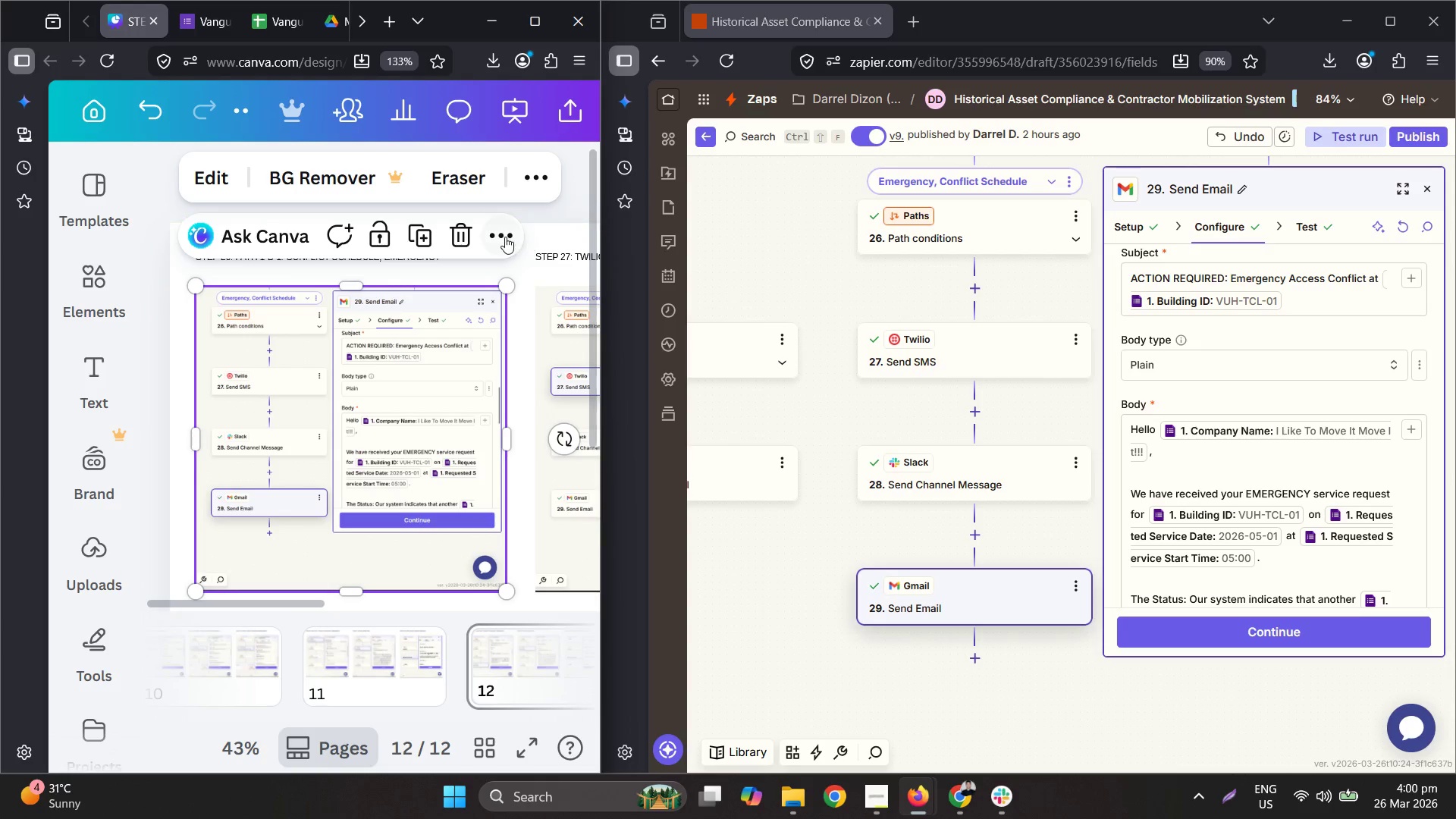 
left_click_drag(start_coordinate=[453, 223], to_coordinate=[193, 282])
 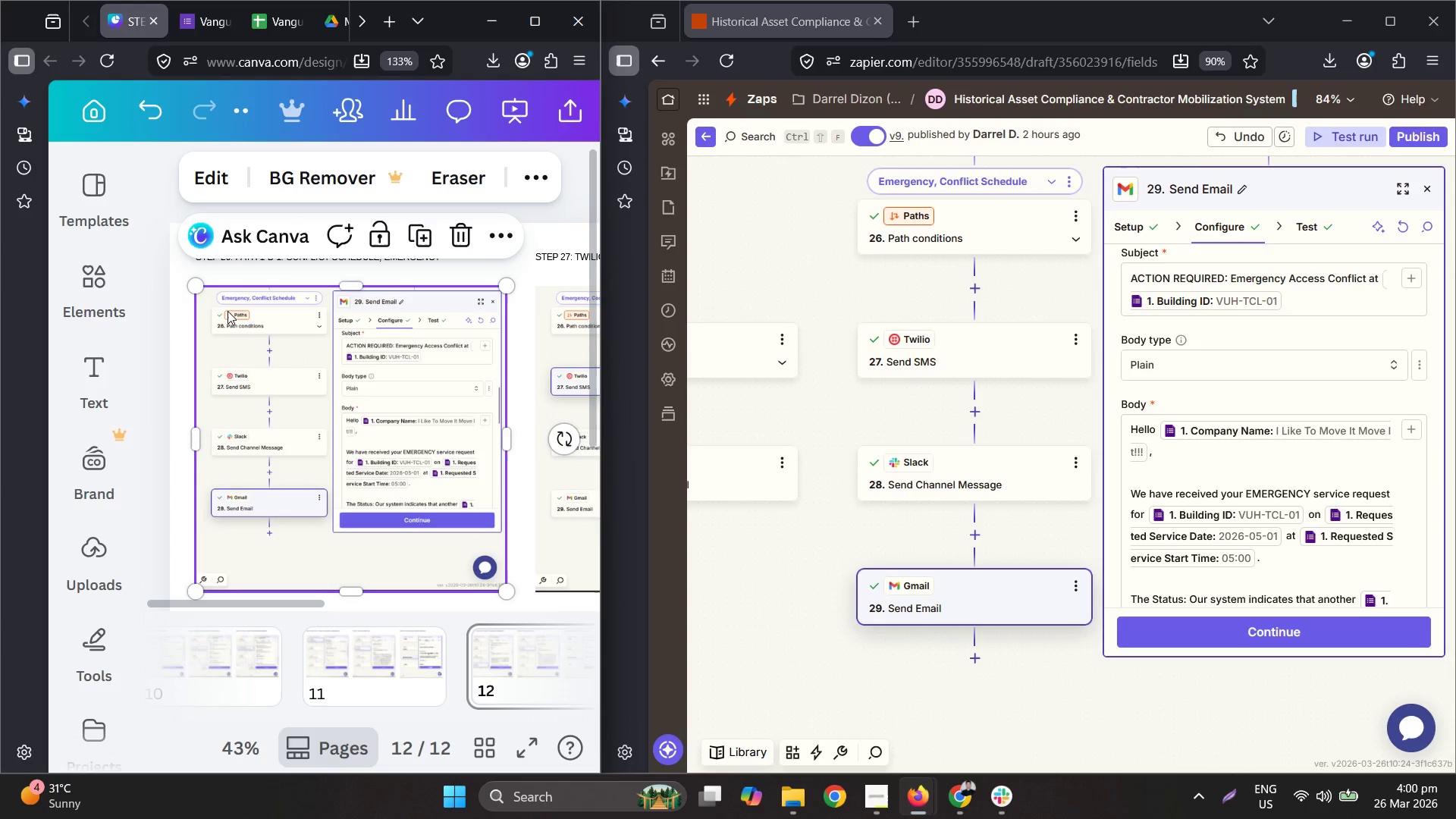 
hold_key(key=ControlLeft, duration=0.52)
scroll: coordinate [231, 307], scroll_direction: up, amount: 1.0
 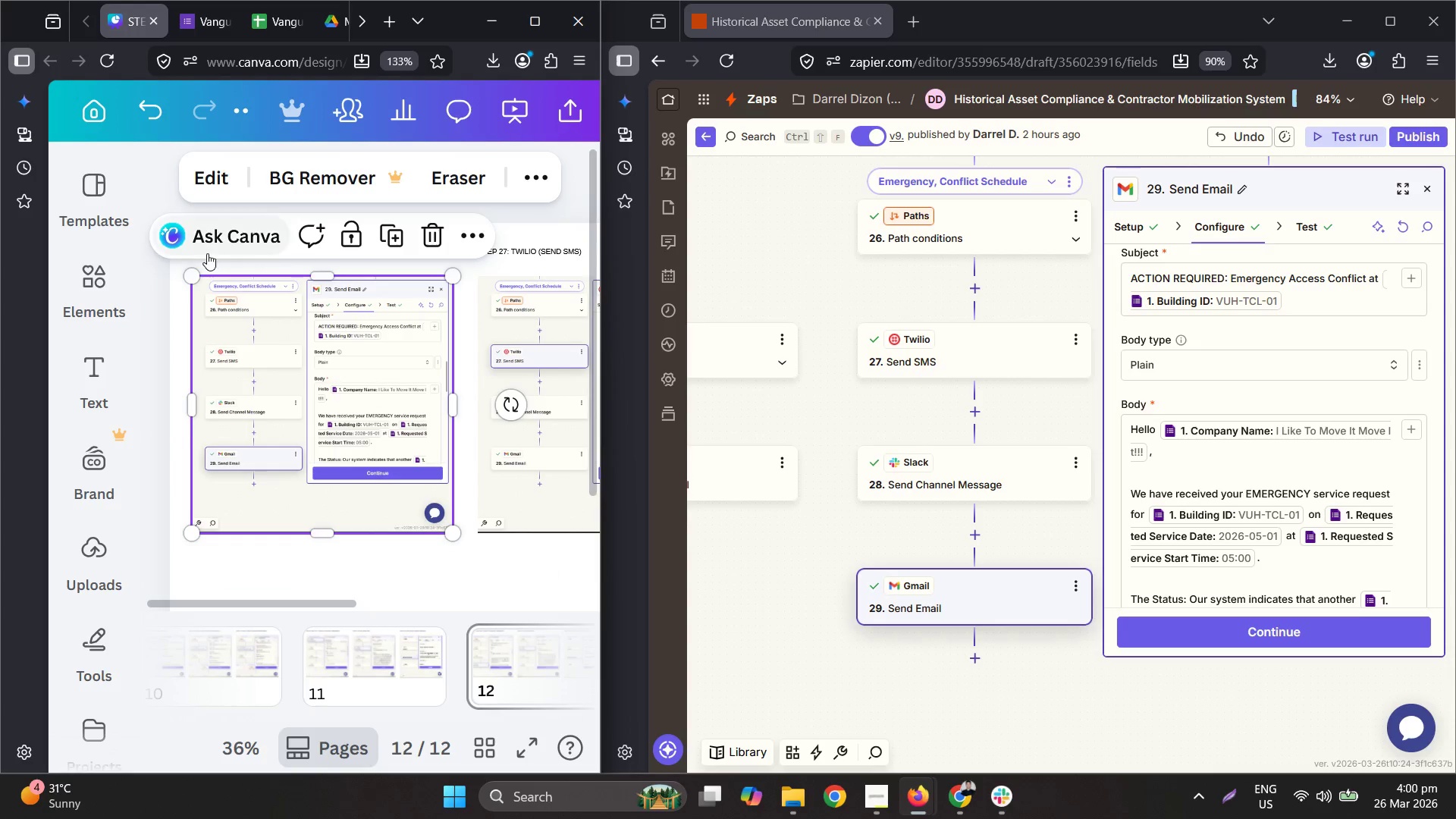 
left_click([486, 335])
 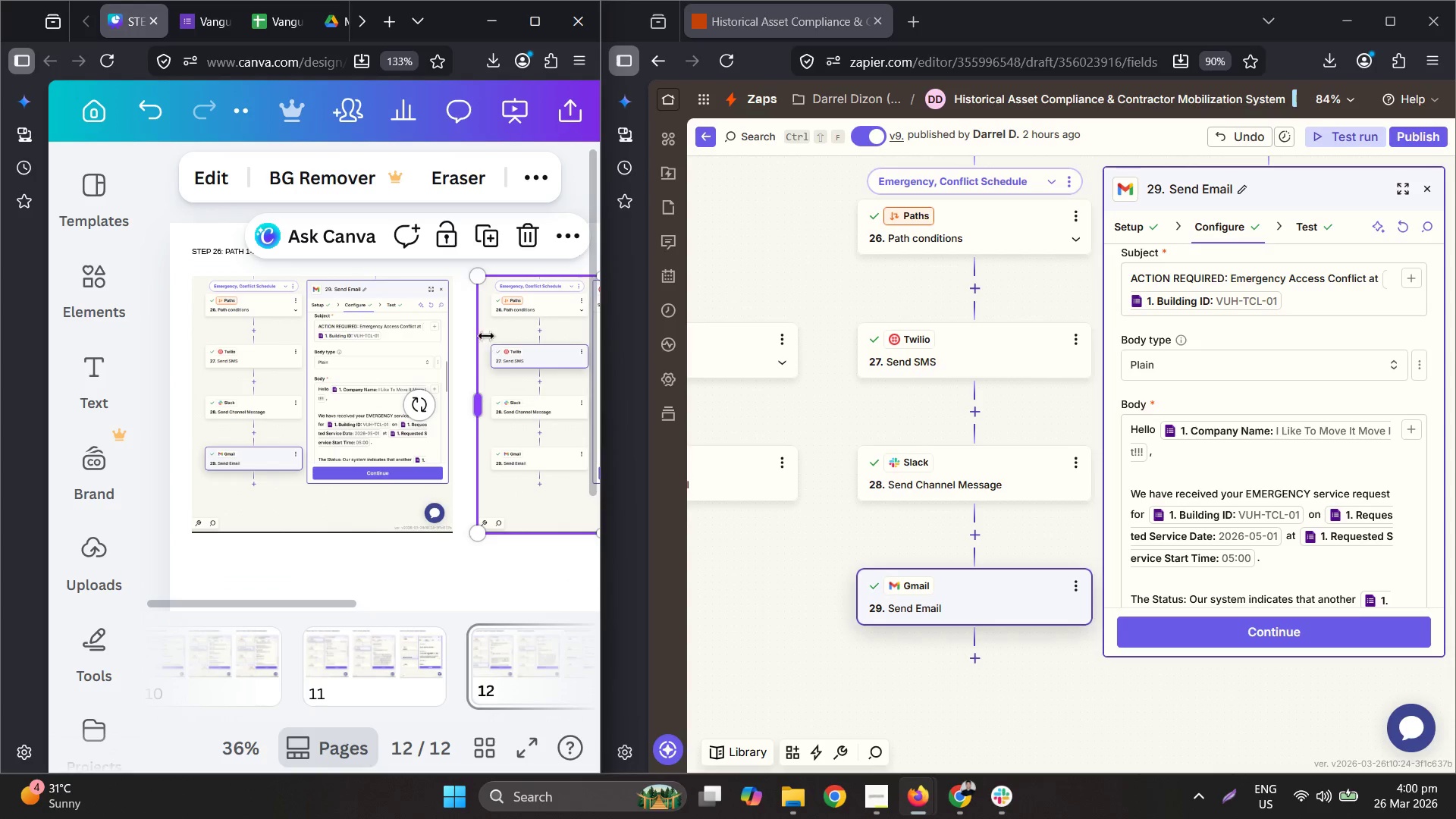 
scroll: coordinate [362, 475], scroll_direction: up, amount: 2.0
 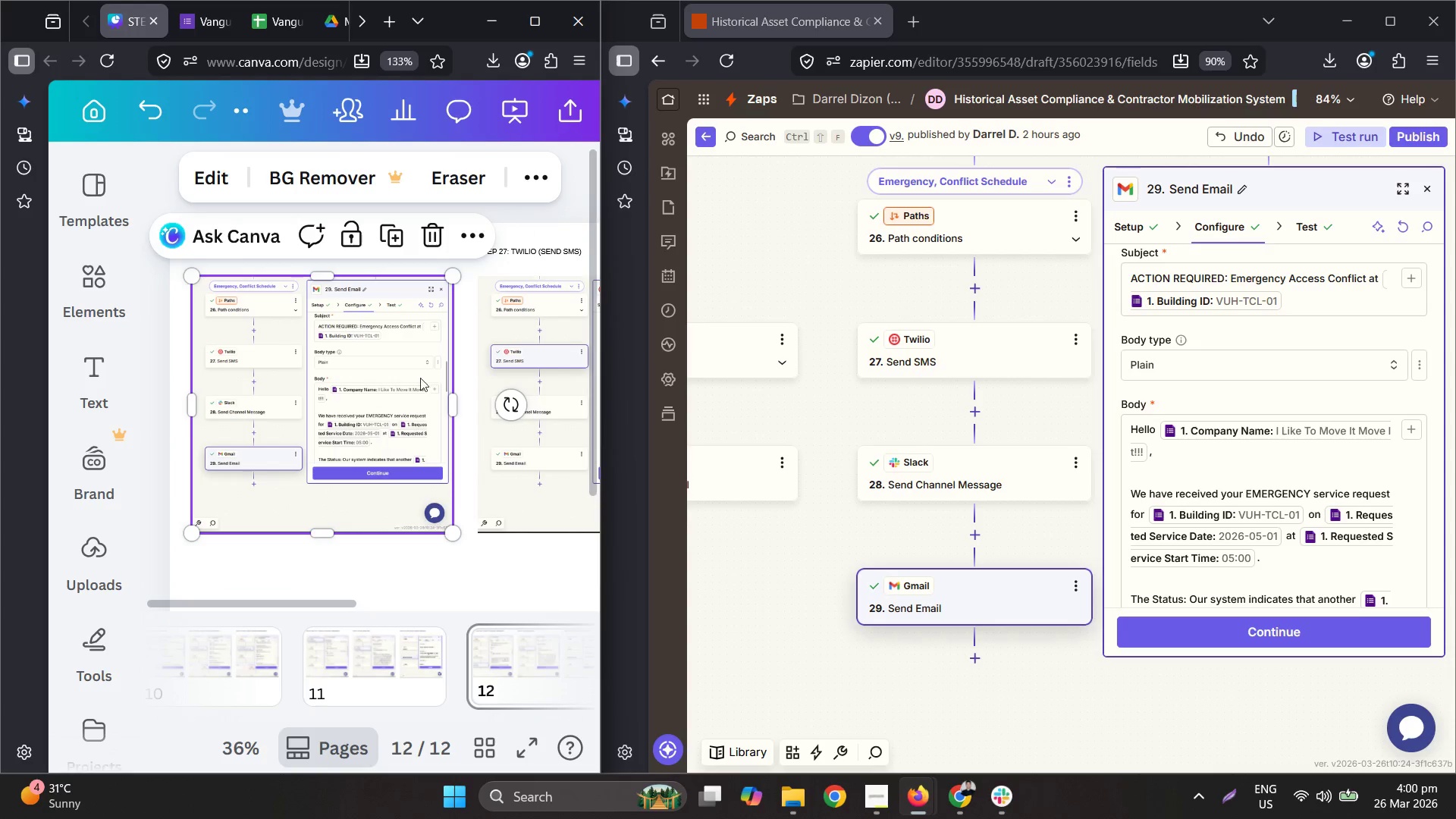 
hold_key(key=ControlLeft, duration=0.39)
 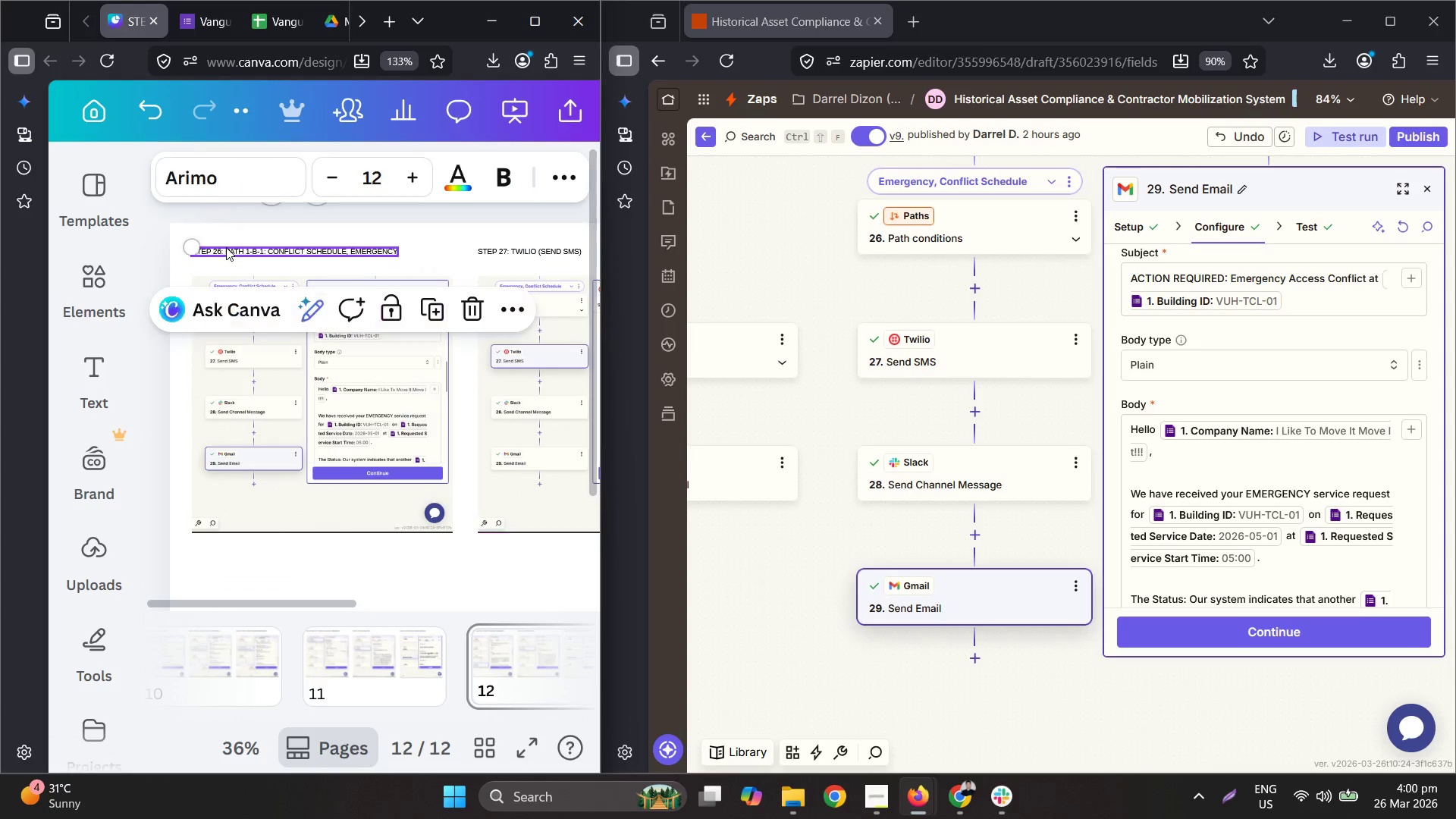 
double_click([226, 247])
 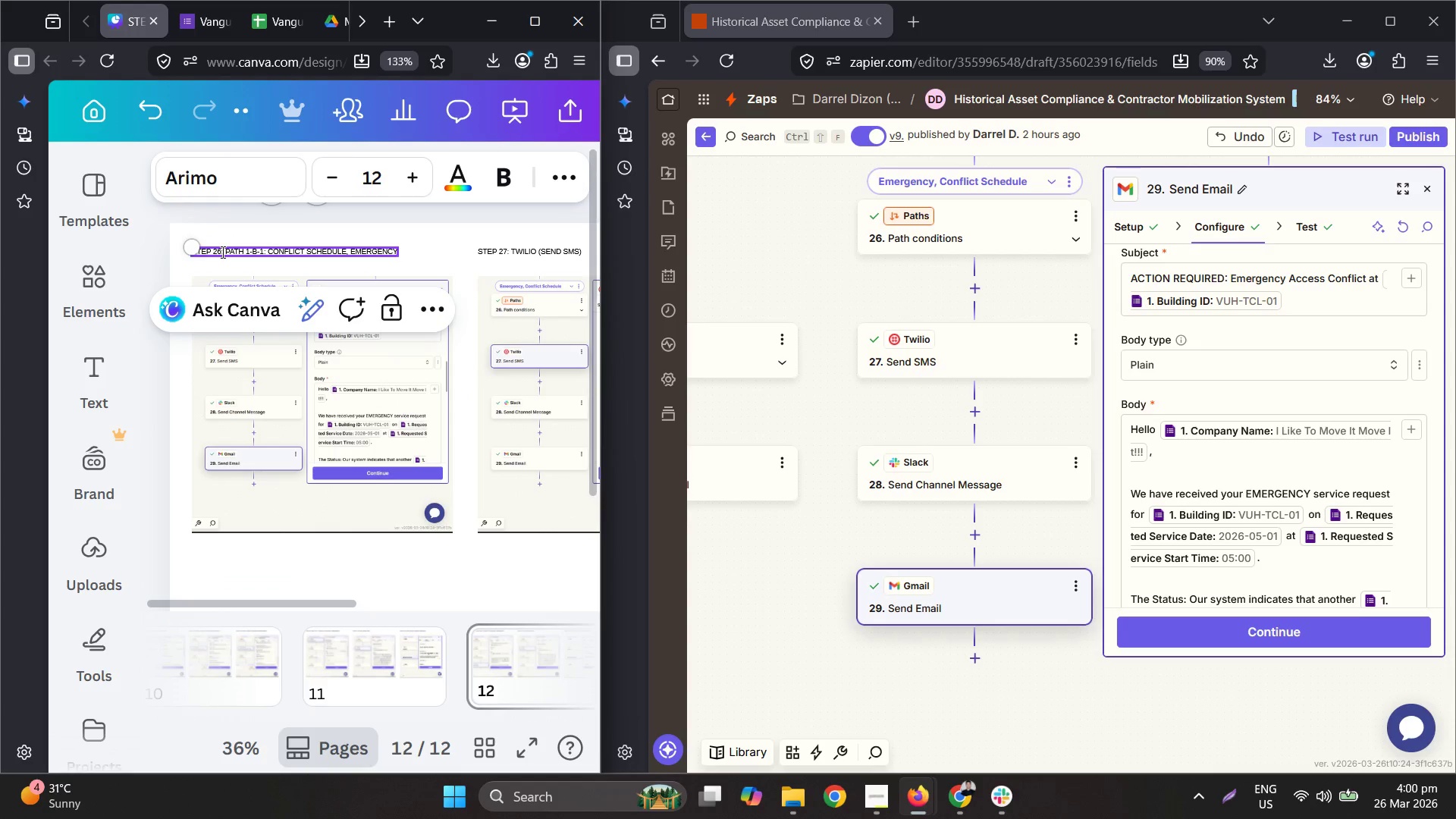 
double_click([218, 251])
 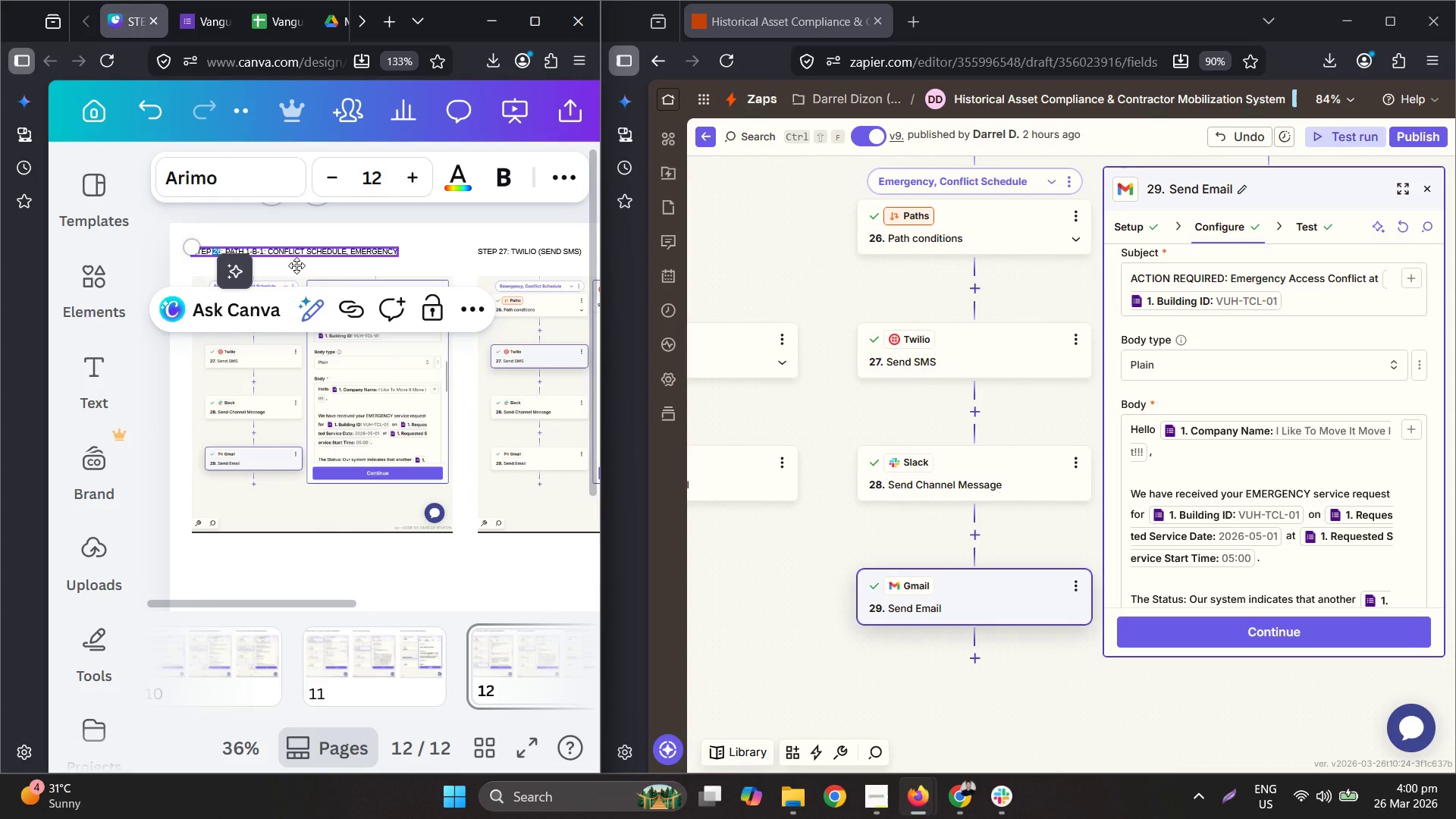 
key(Numpad2)
 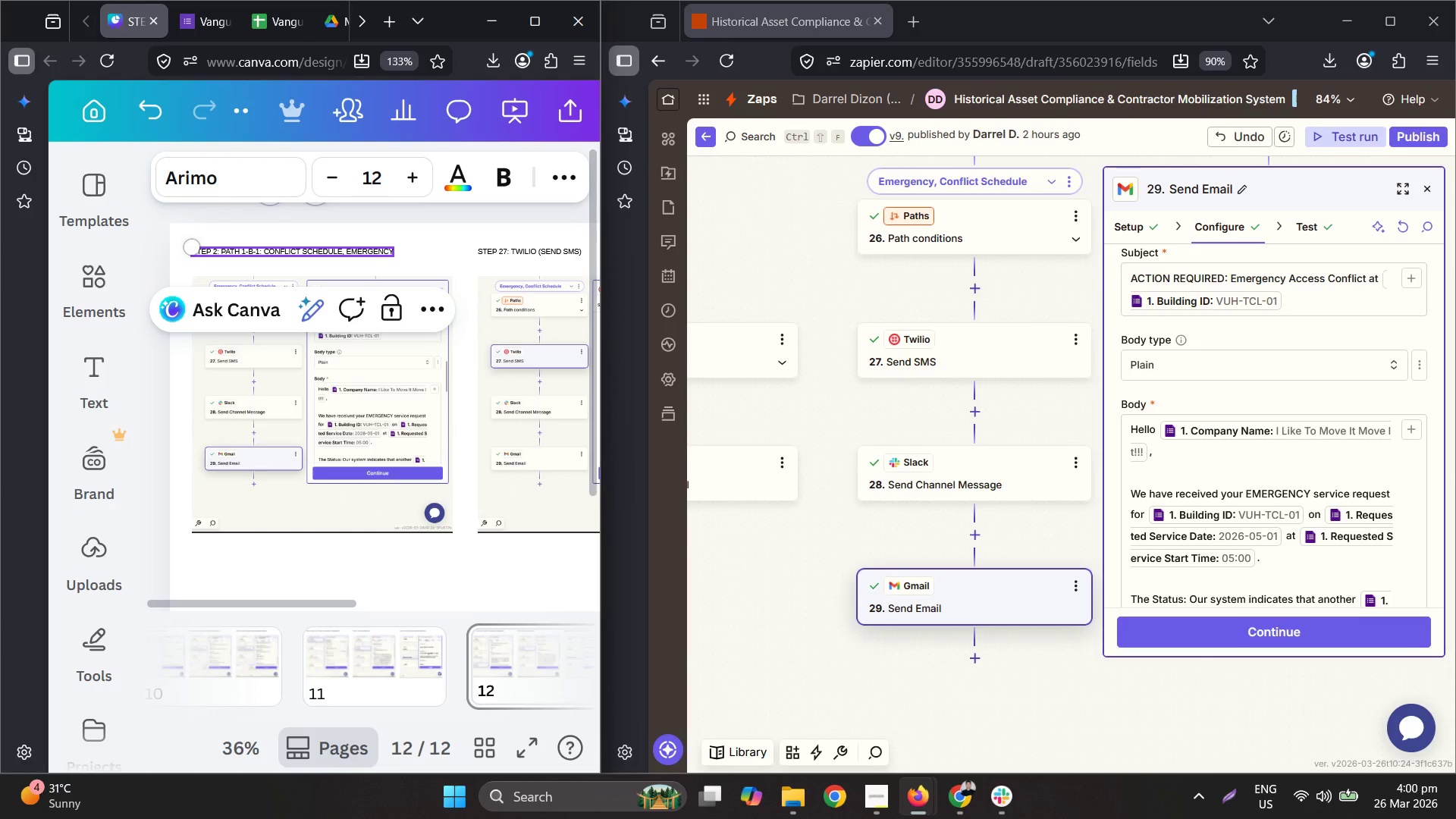 
key(Numpad9)
 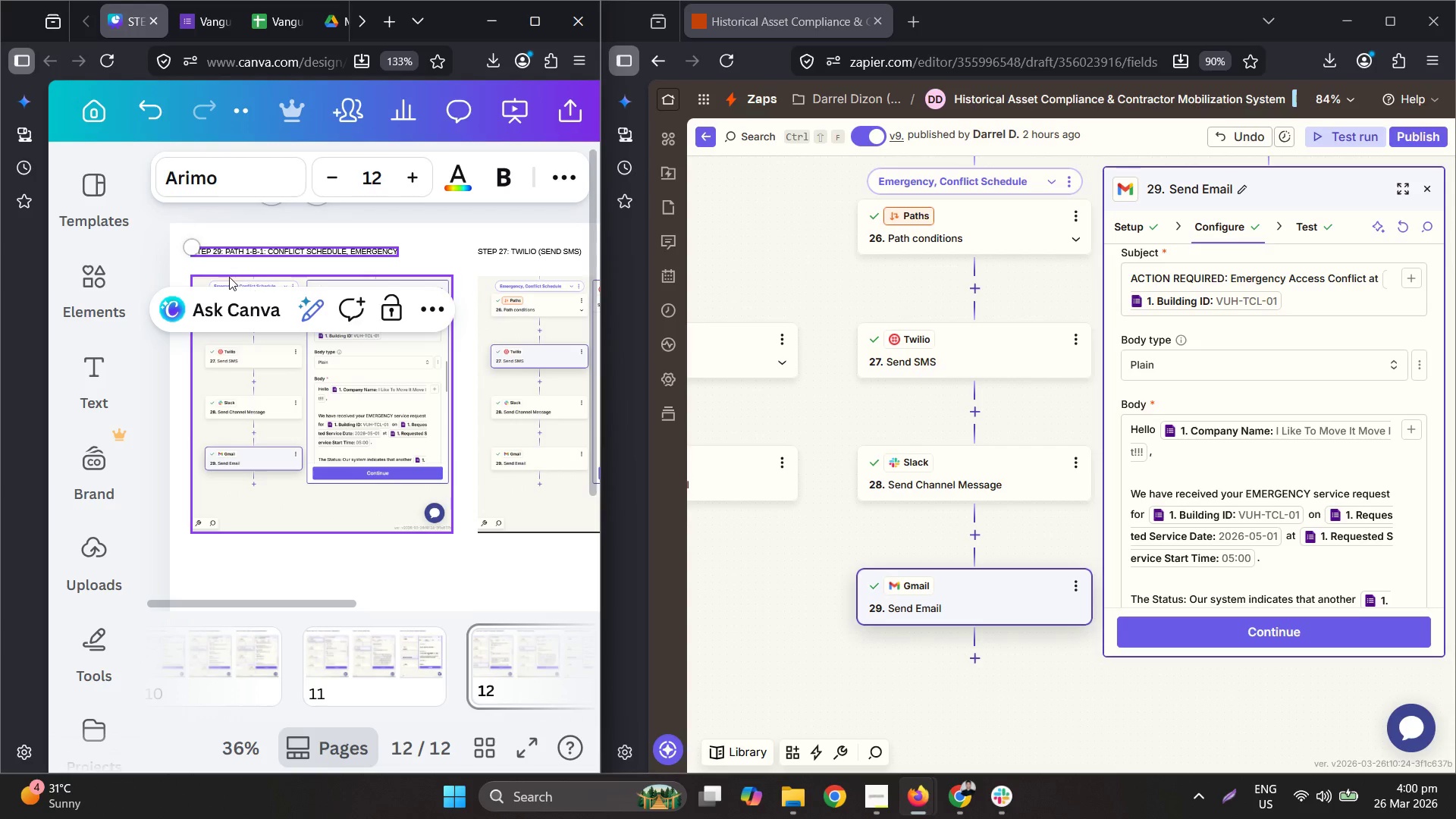 
hold_key(key=ControlLeft, duration=0.42)
scroll: coordinate [240, 238], scroll_direction: up, amount: 3.0
 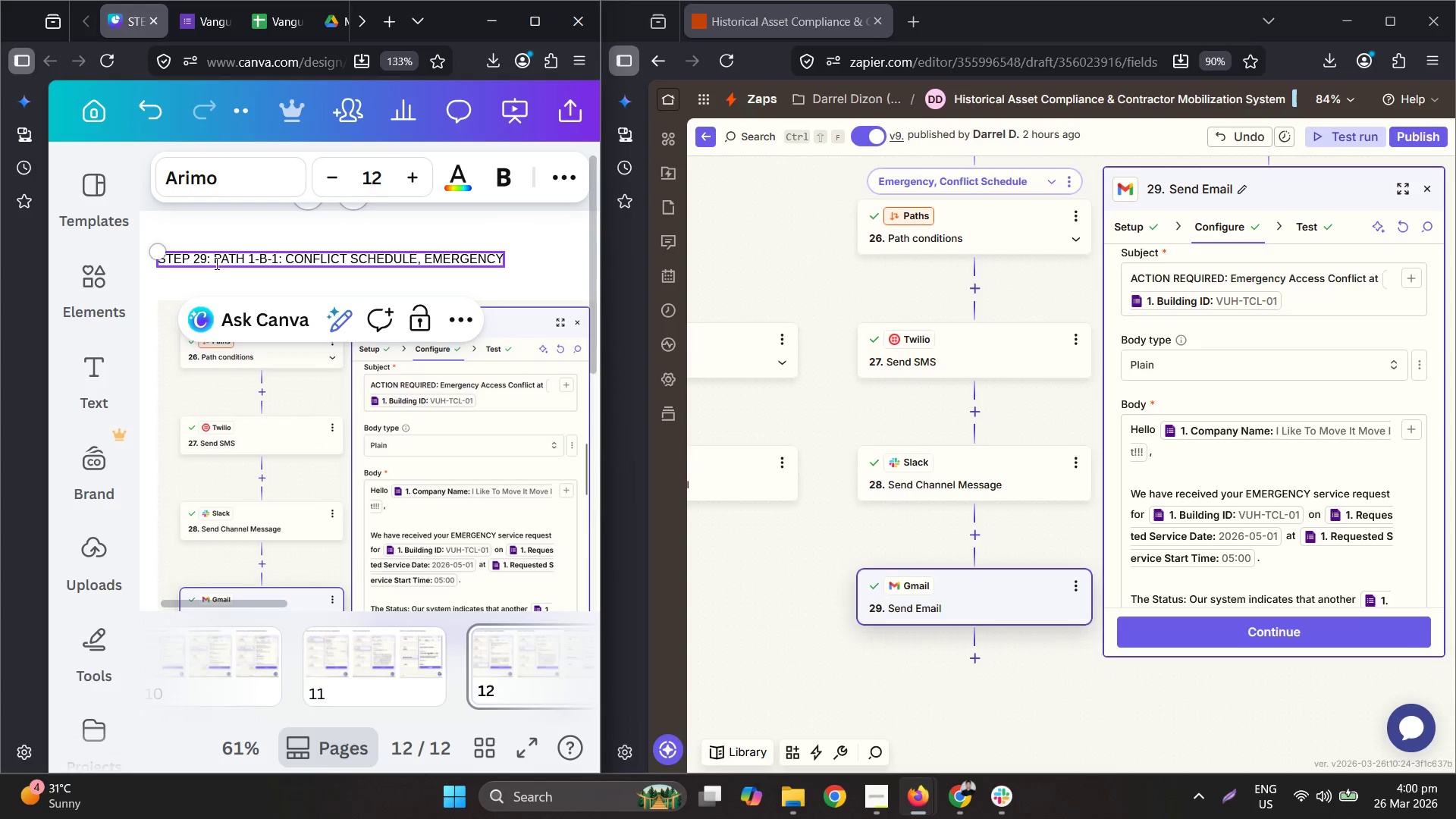 
left_click_drag(start_coordinate=[215, 260], to_coordinate=[530, 263])
 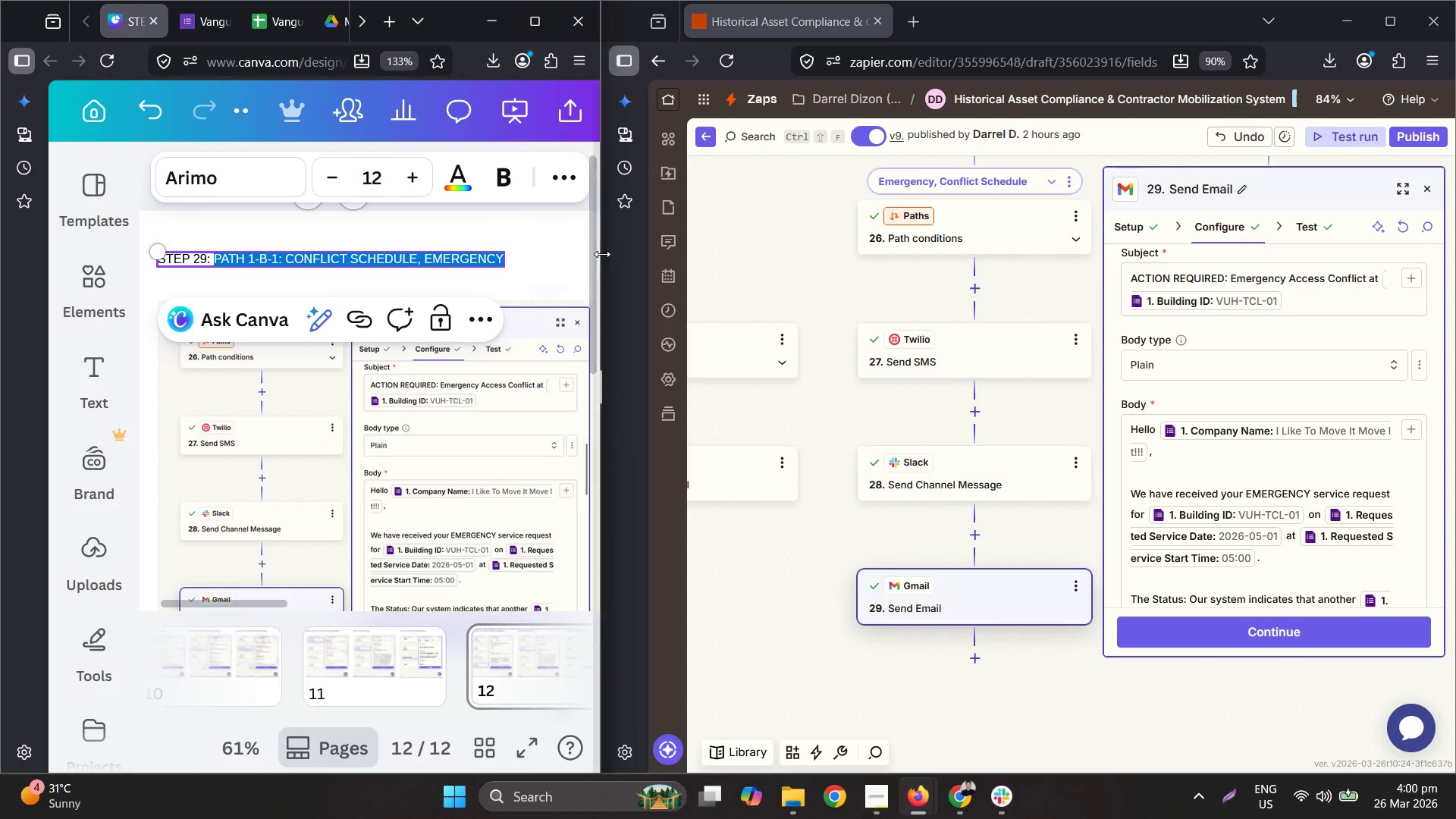 
type(gmail (send ea)
key(Backspace)
type(mail))
 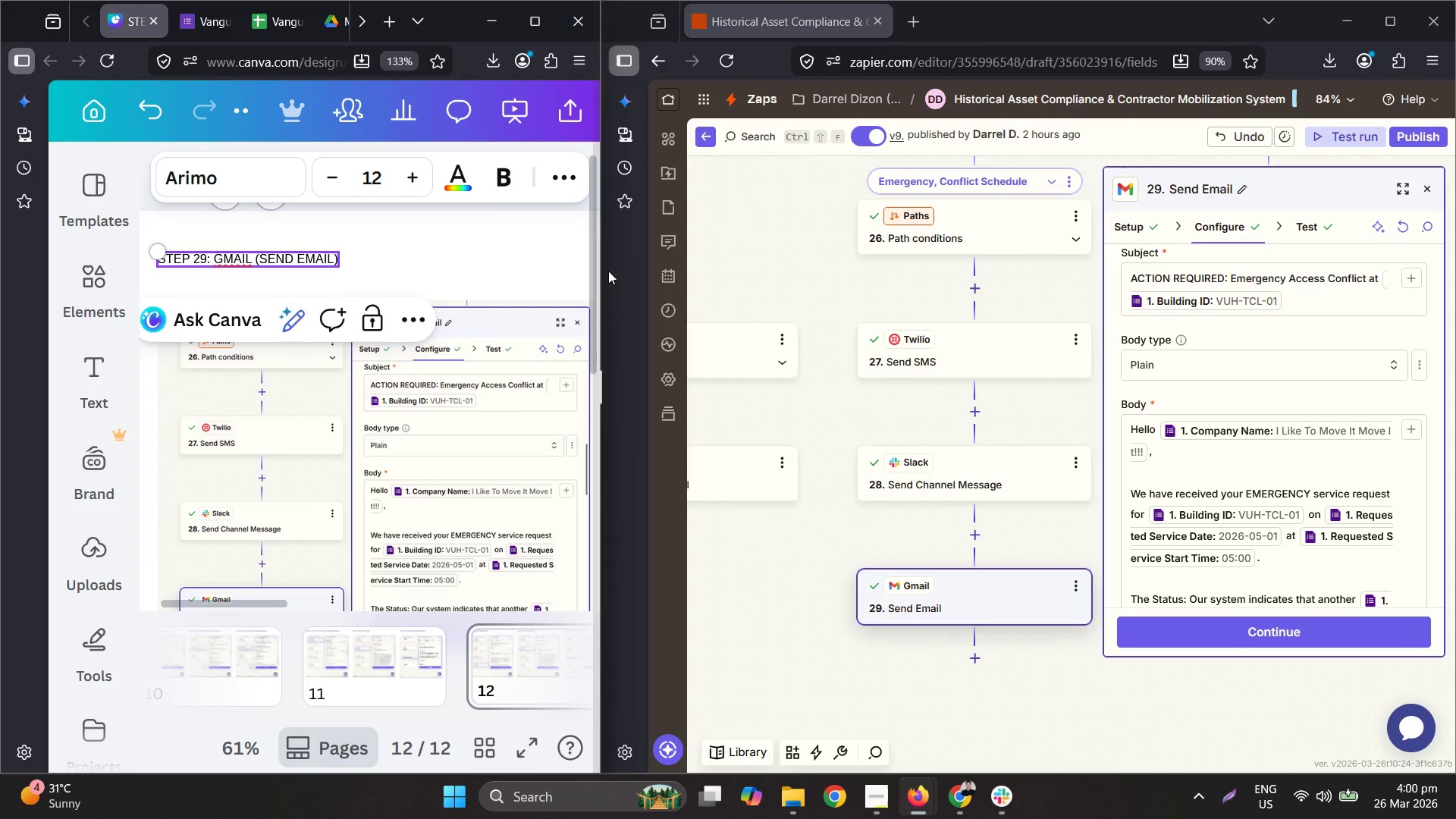 
hold_key(key=ControlLeft, duration=1.14)
scroll: coordinate [582, 338], scroll_direction: down, amount: 2.0
 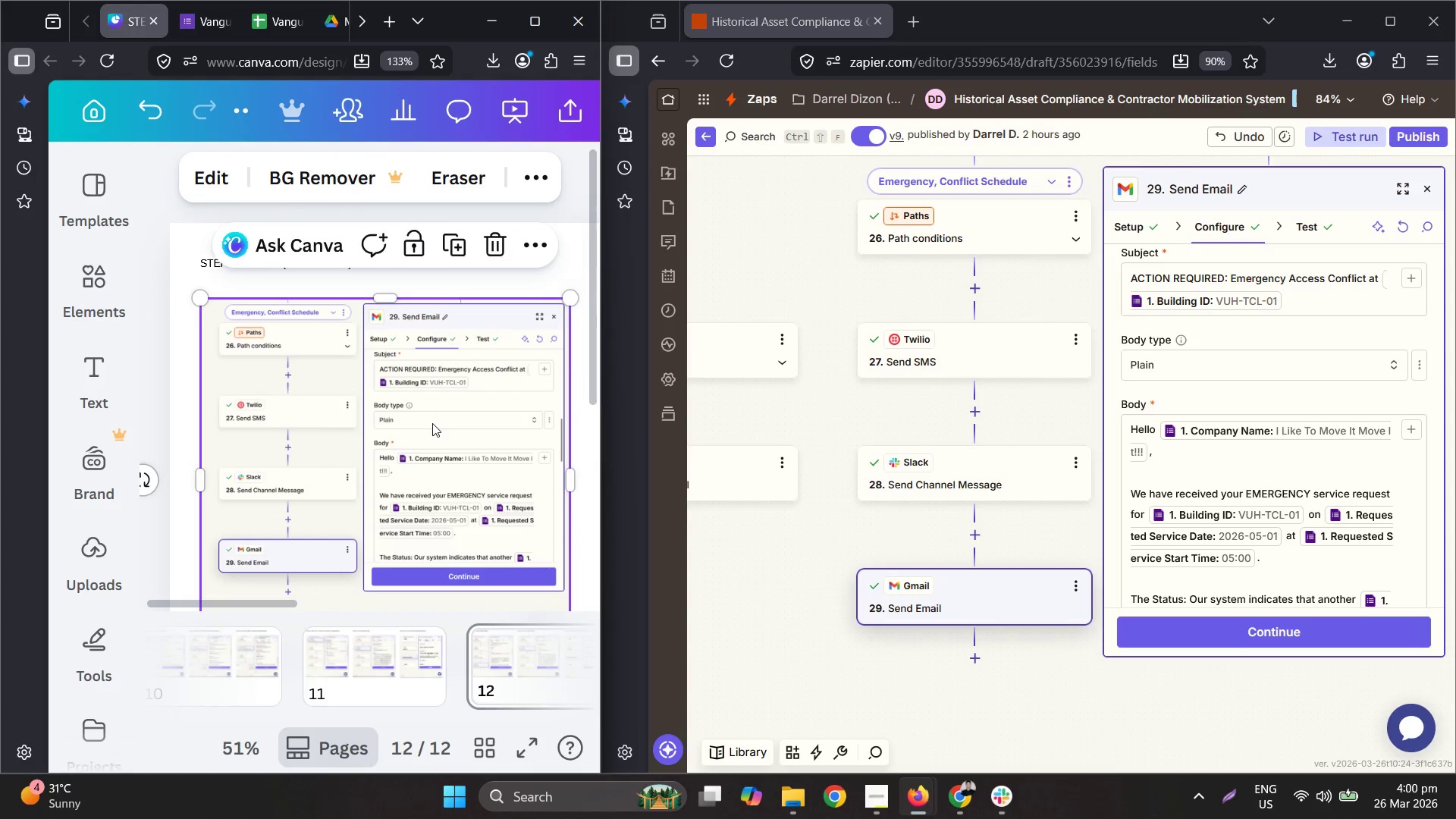 
hold_key(key=ControlLeft, duration=0.5)
scroll: coordinate [385, 384], scroll_direction: down, amount: 3.0
 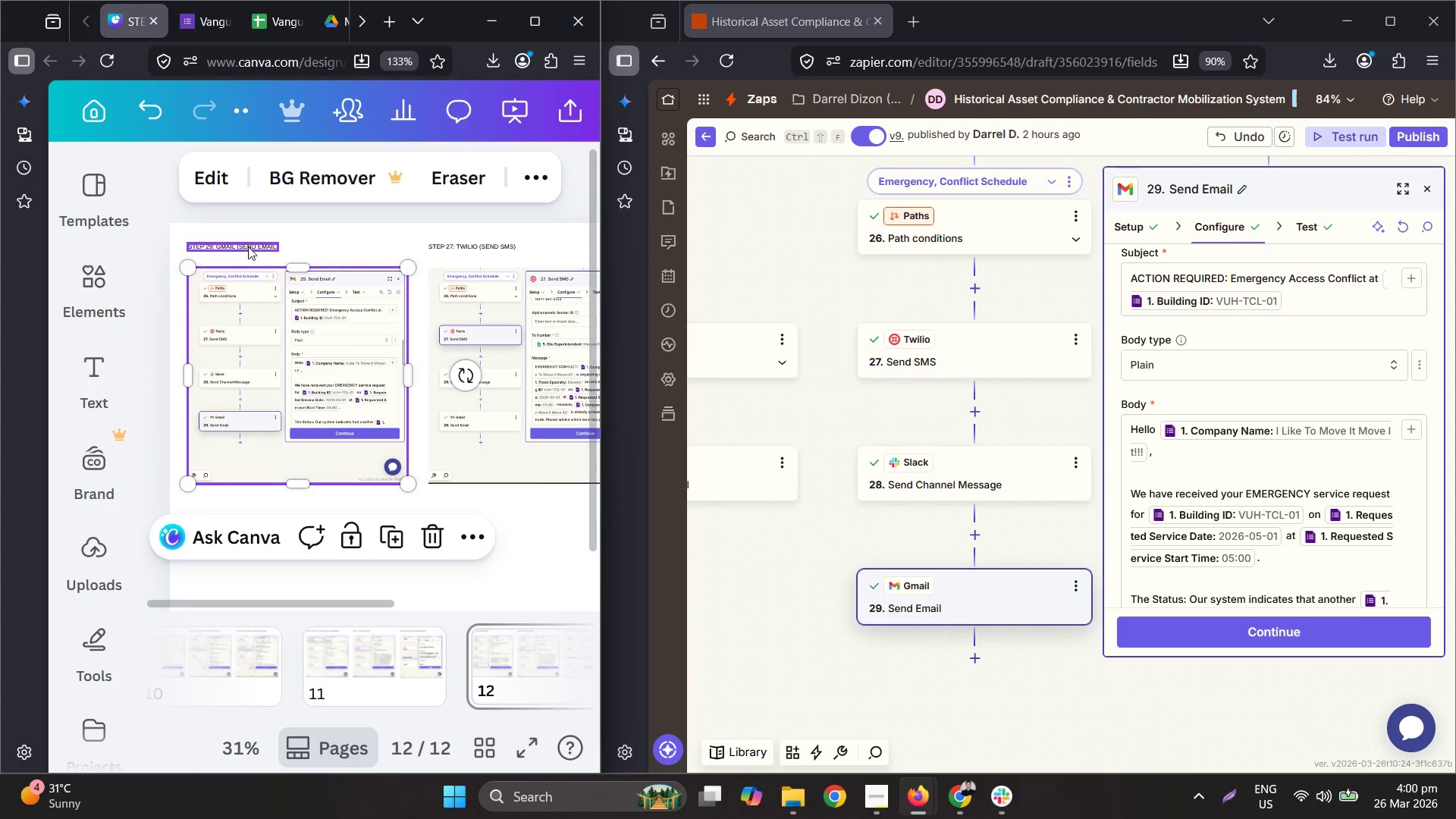 
double_click([244, 244])
 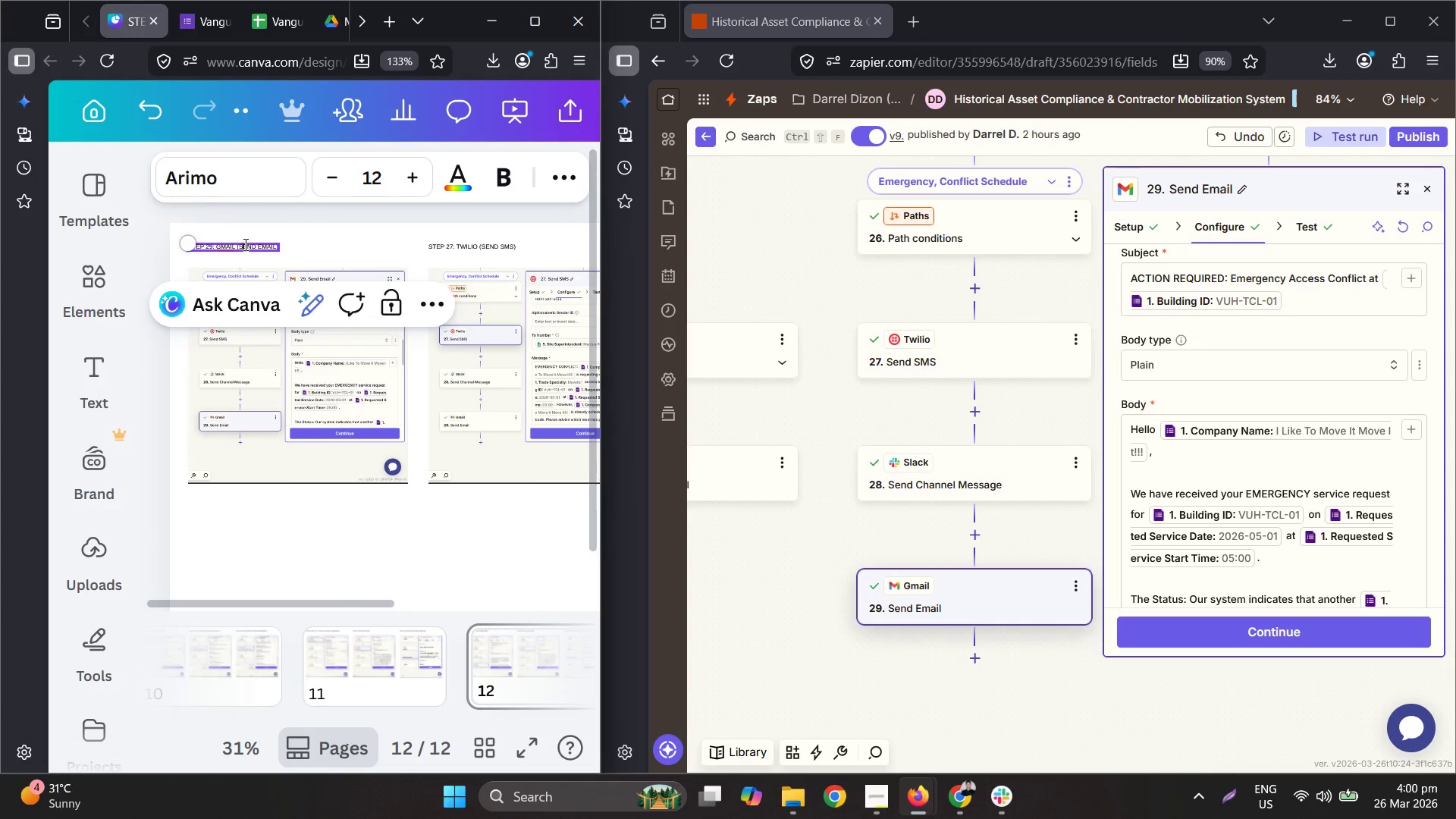 
key(Control+A)
 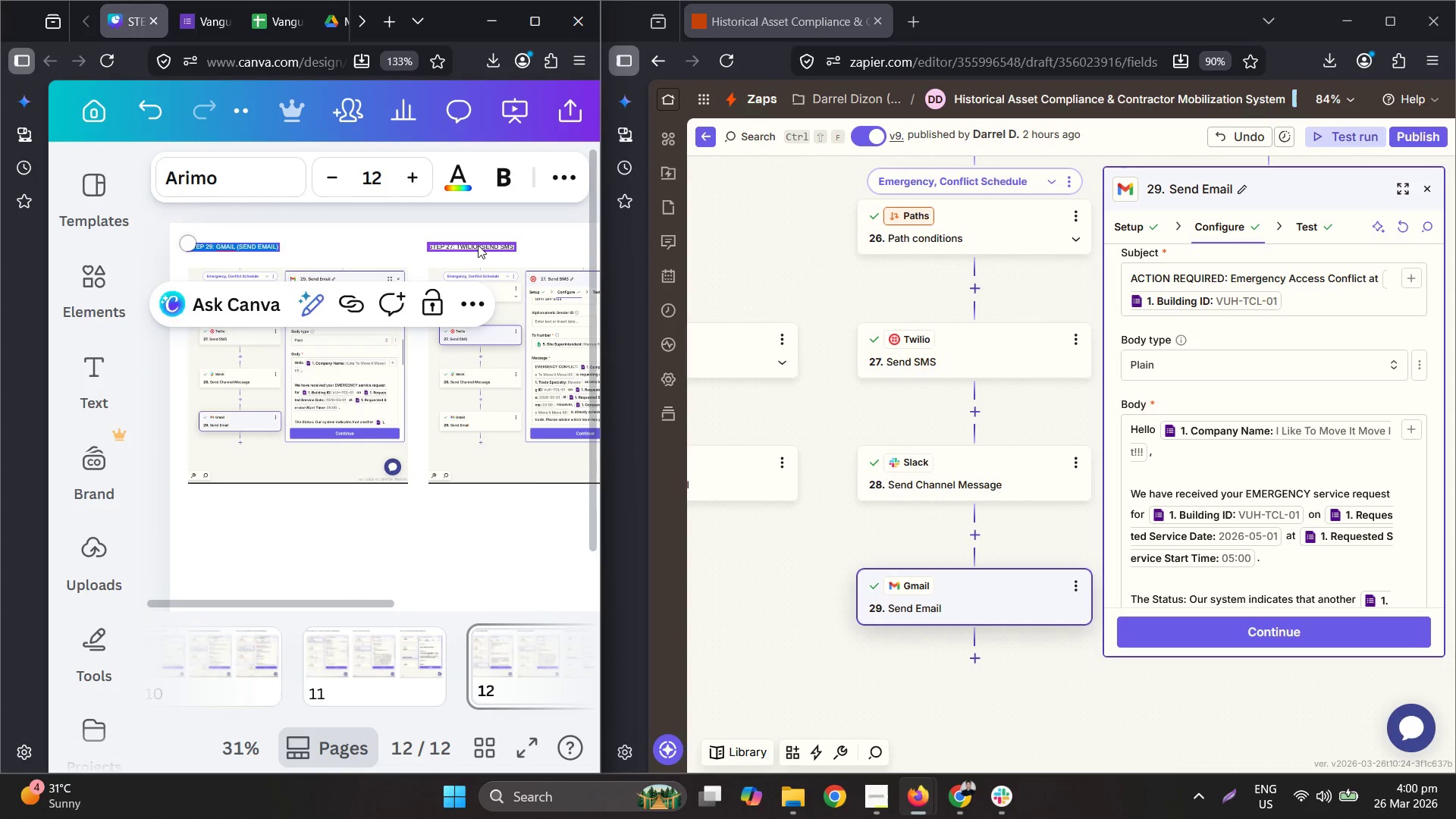 
key(Control+C)
 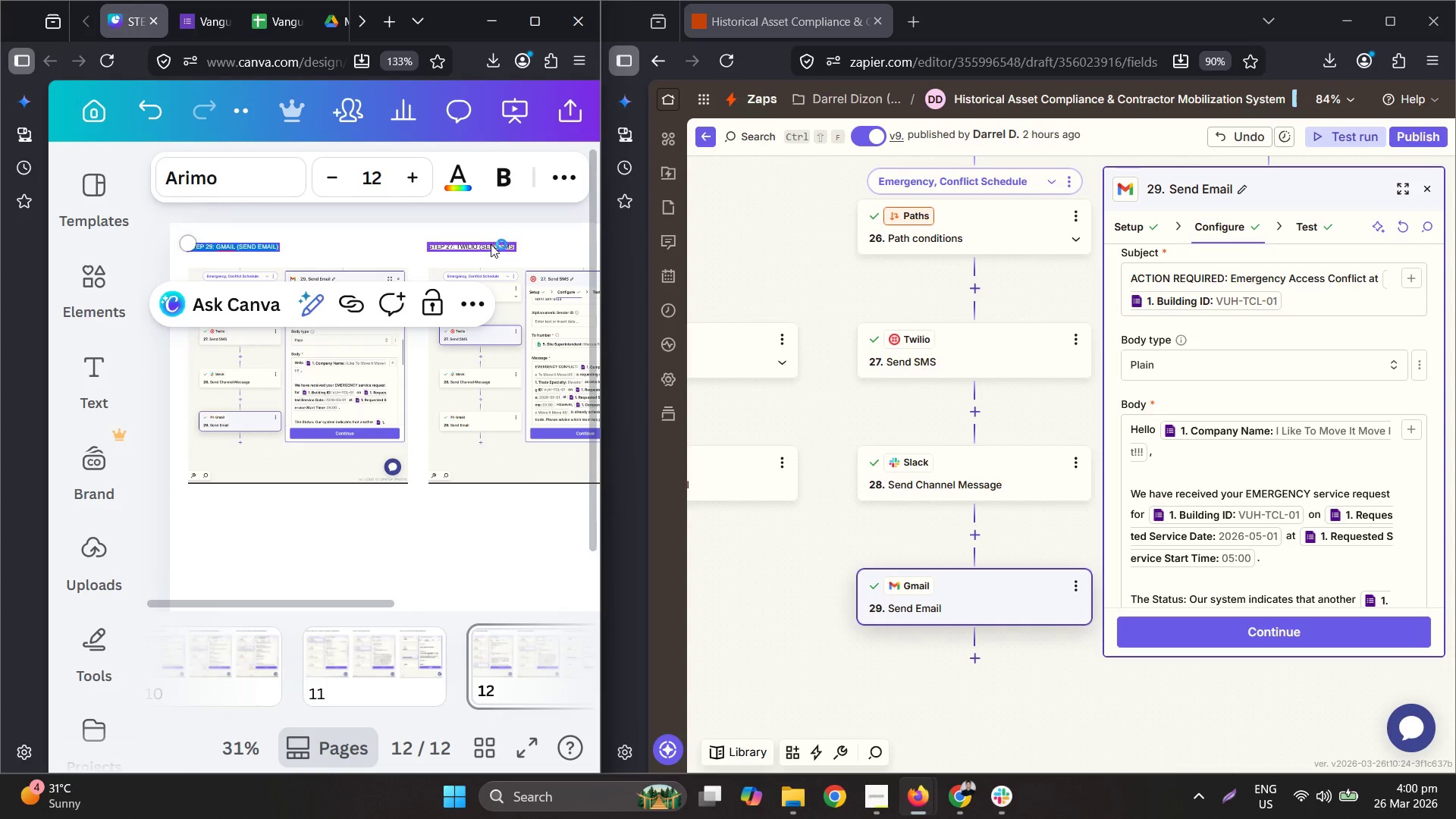 
left_click([491, 244])
 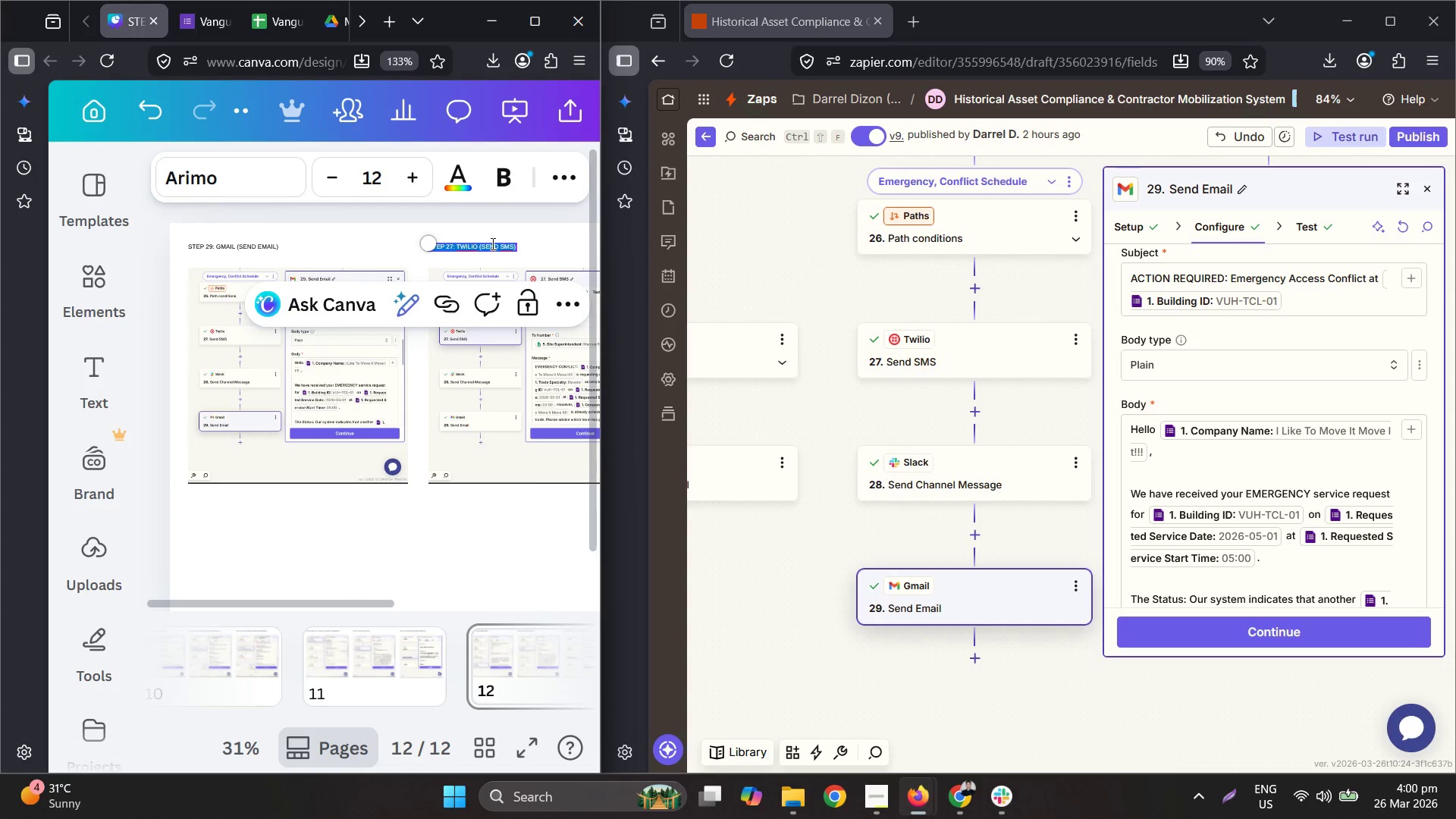 
key(Control+ControlLeft)
 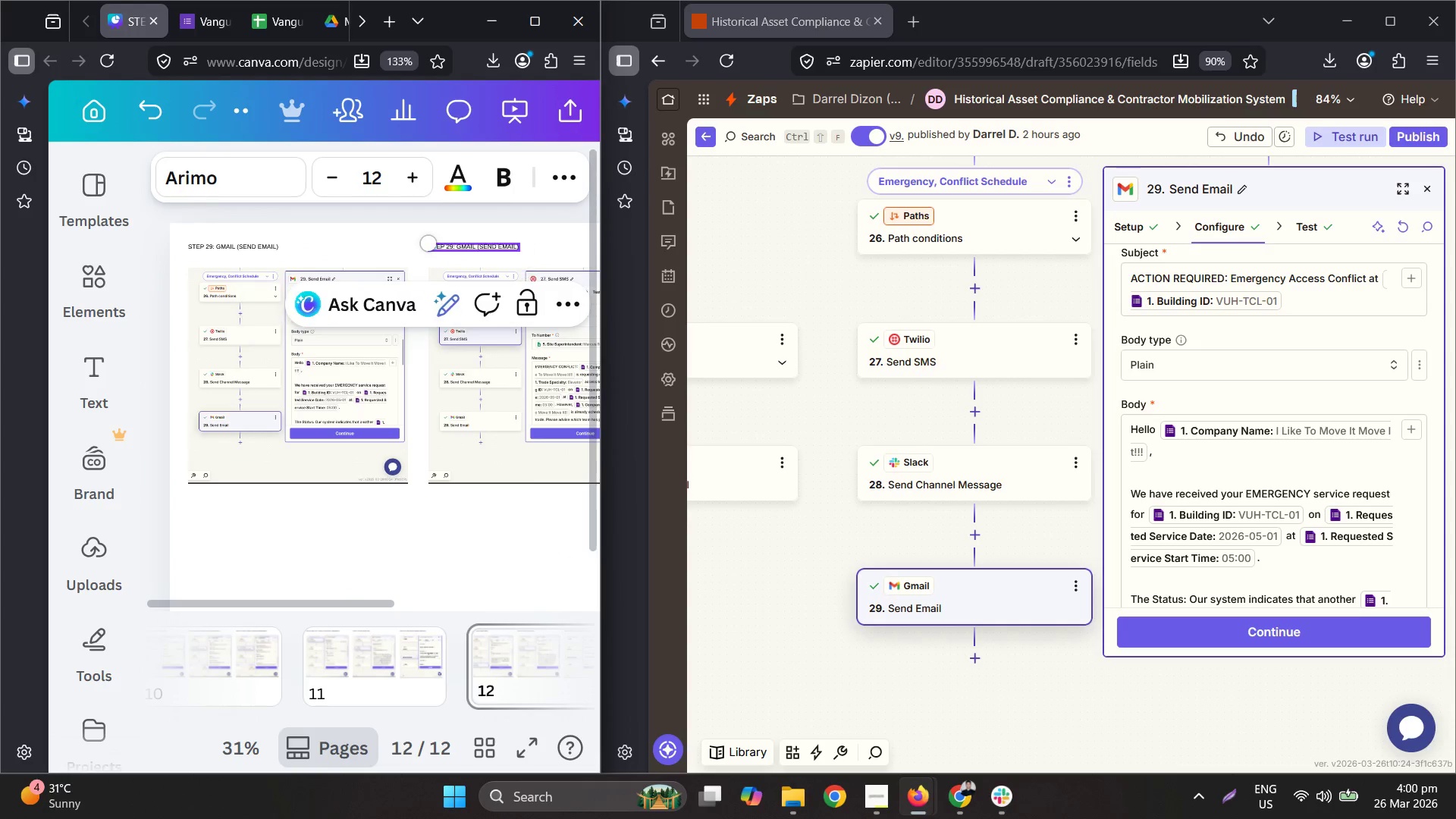 
key(Control+V)
 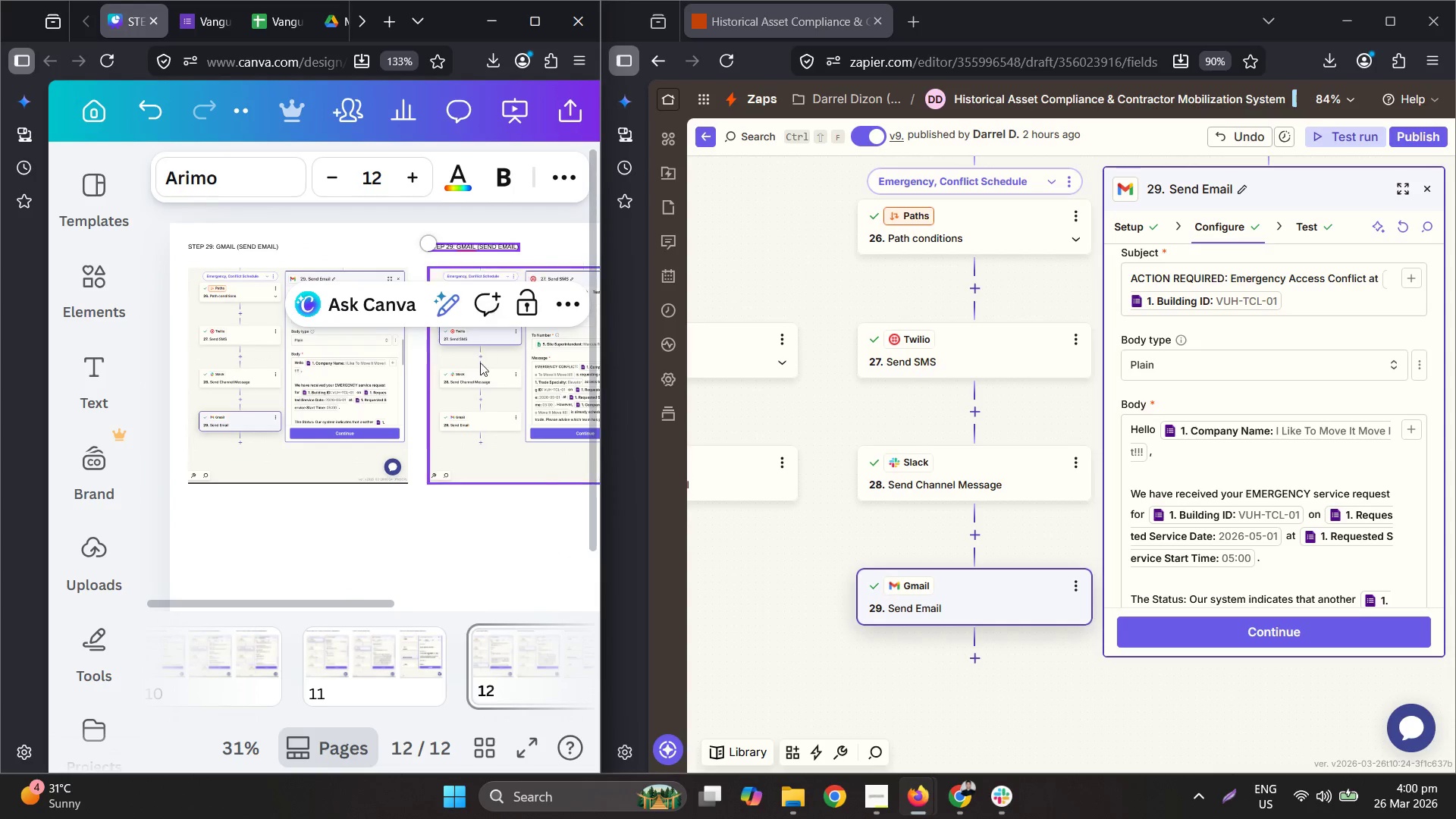 
left_click([481, 369])
 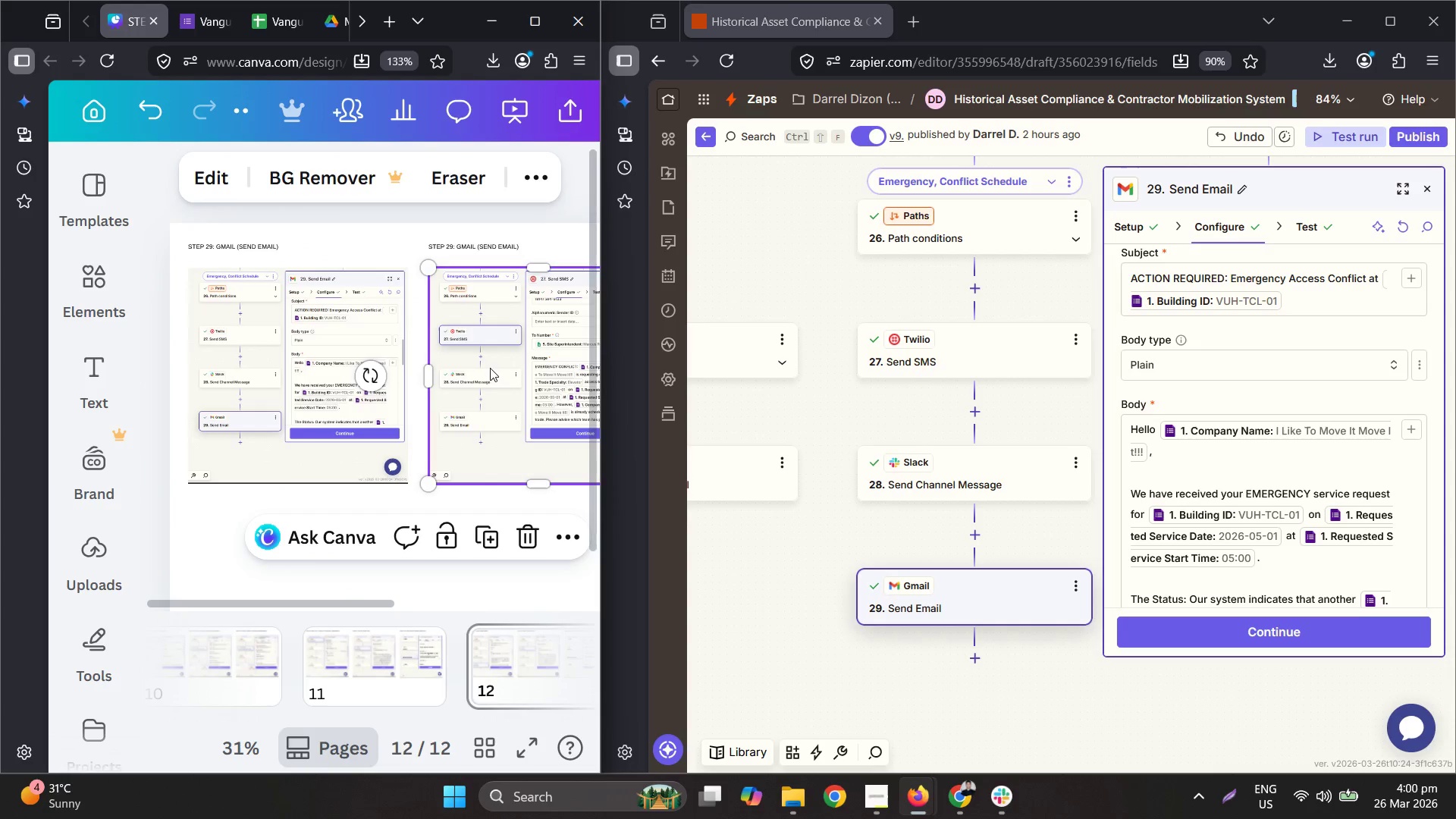 
key(Delete)
 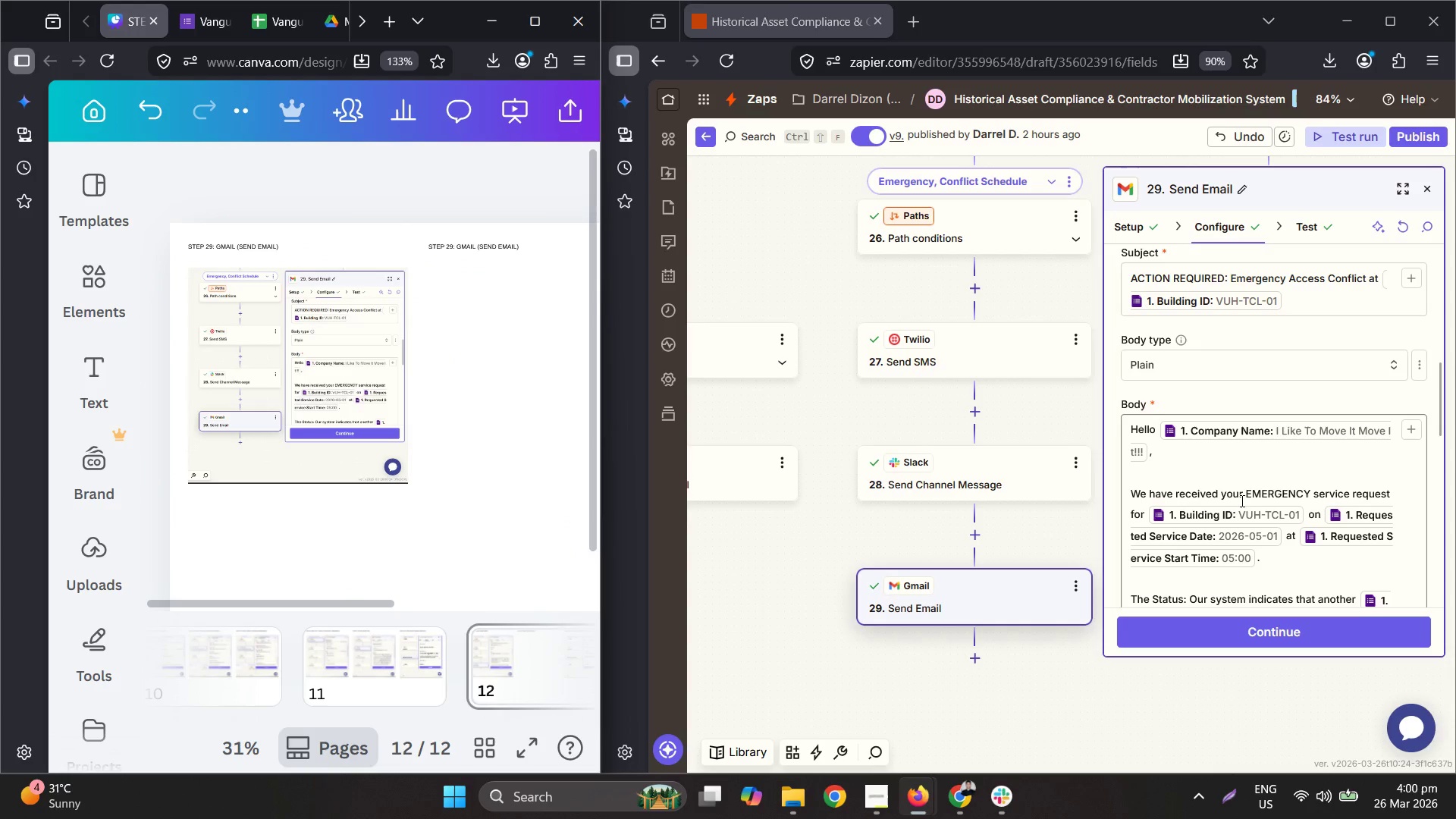 
scroll: coordinate [1234, 478], scroll_direction: down, amount: 3.0
 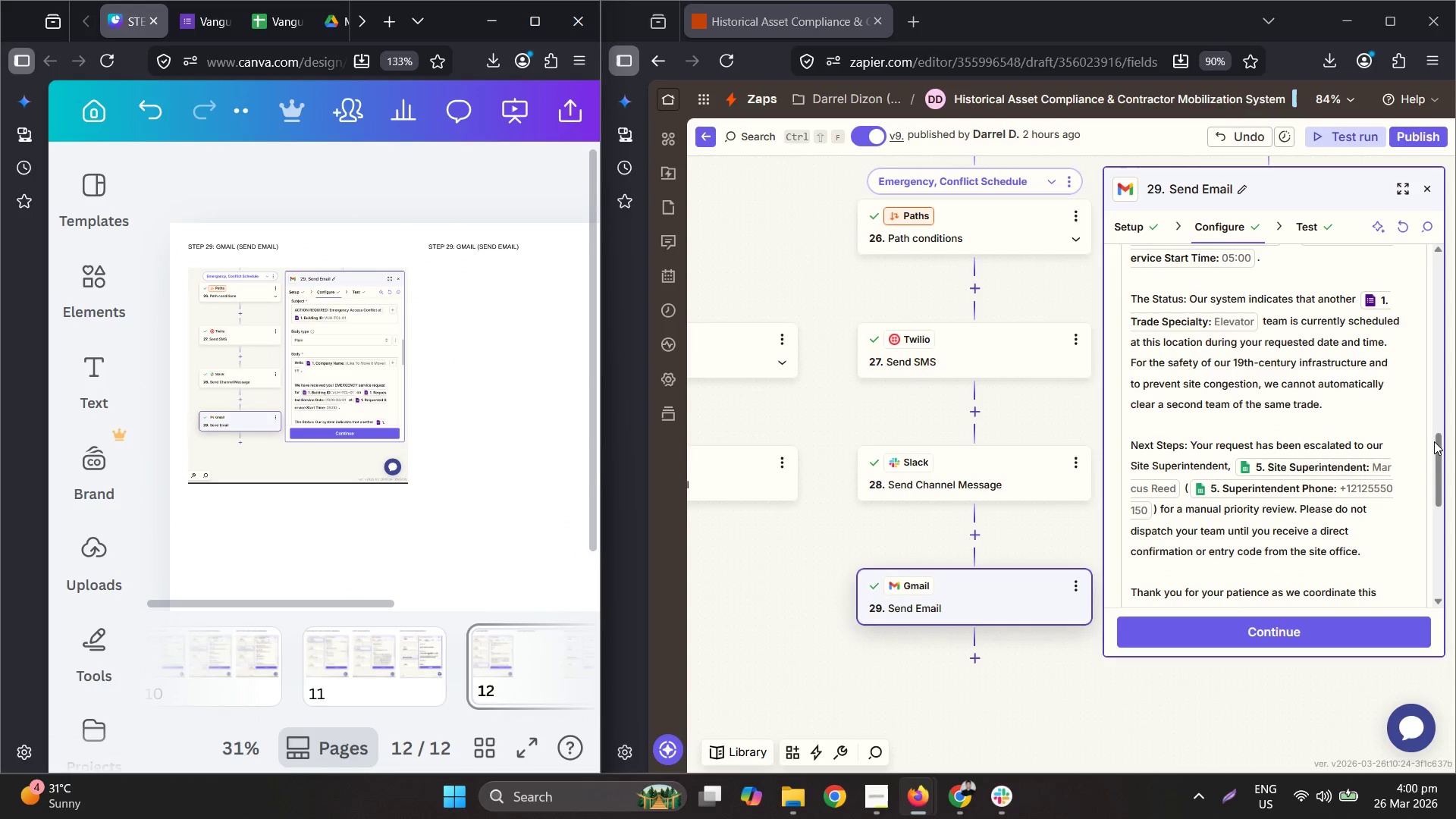 
left_click_drag(start_coordinate=[1436, 438], to_coordinate=[1447, 446])
 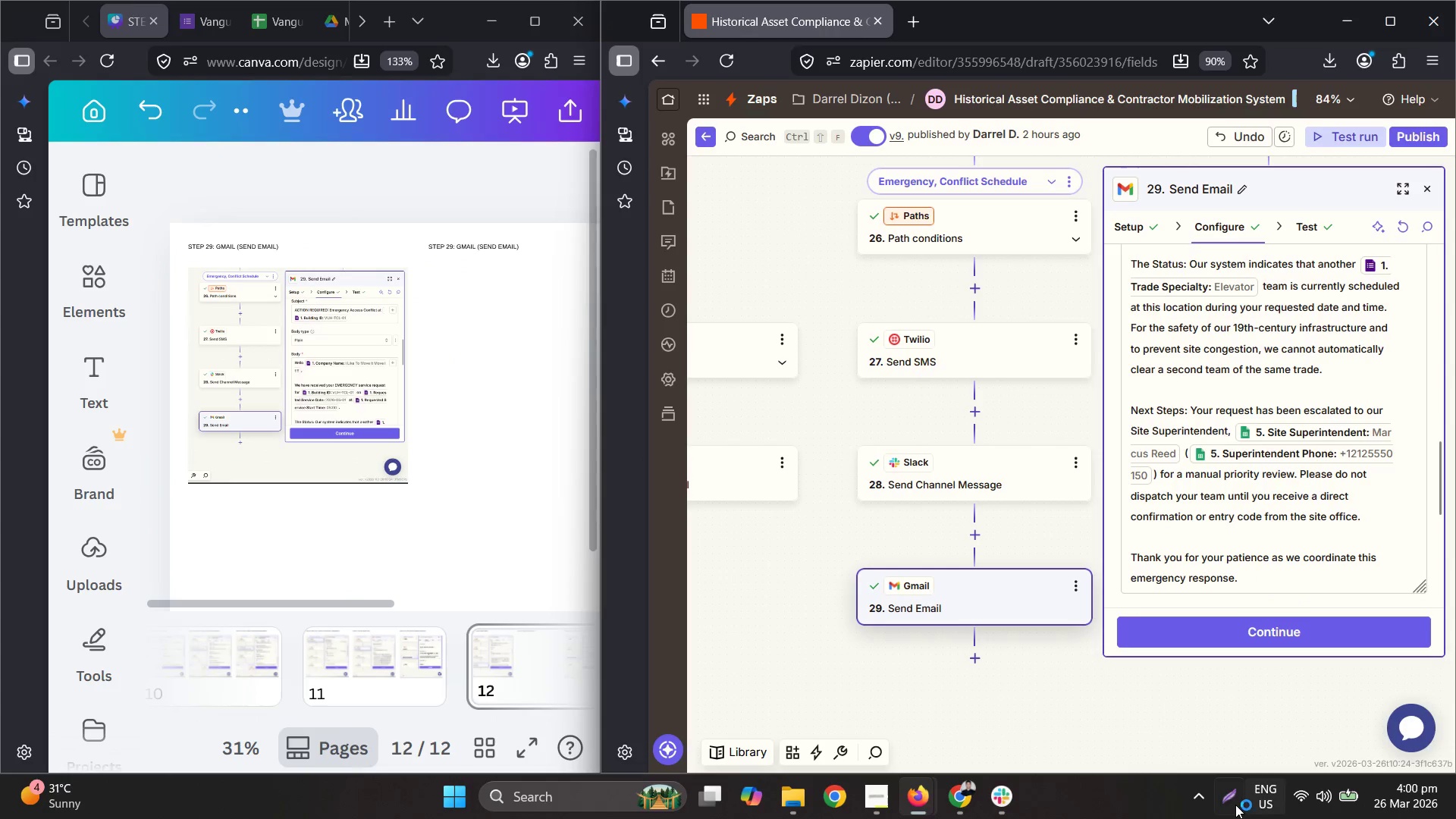 
left_click([1227, 805])
 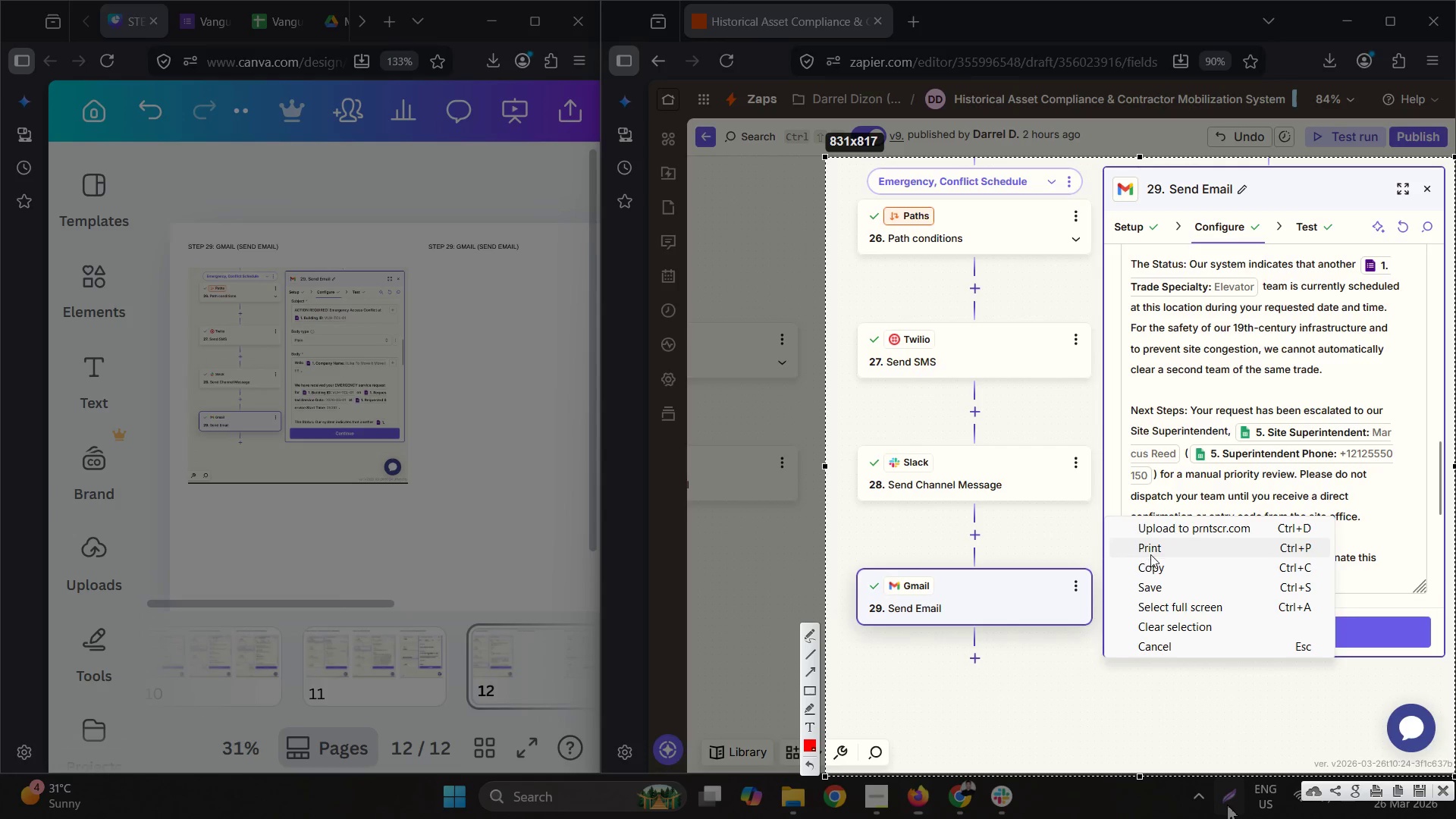 
left_click([1161, 571])
 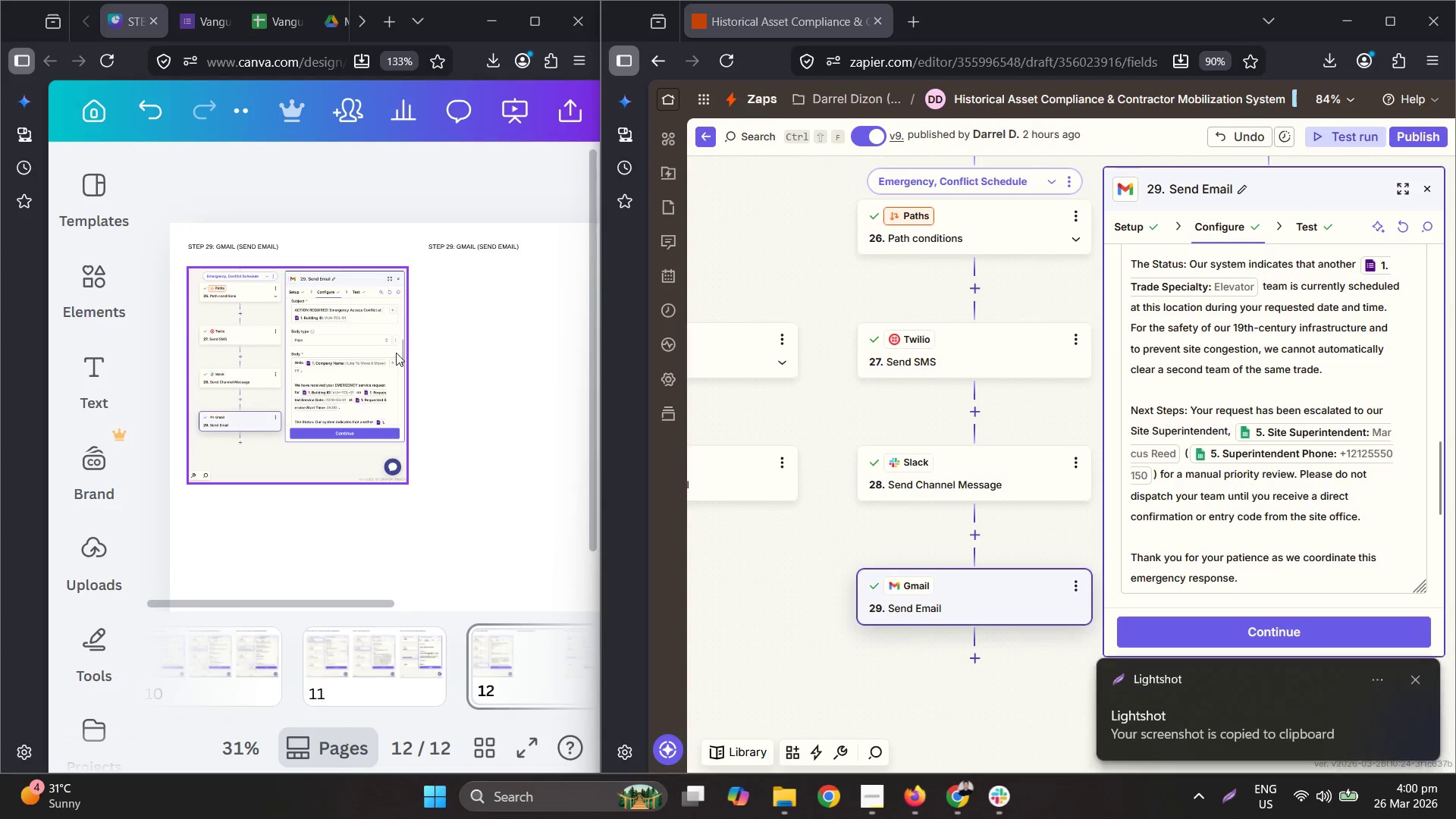 
left_click([513, 375])
 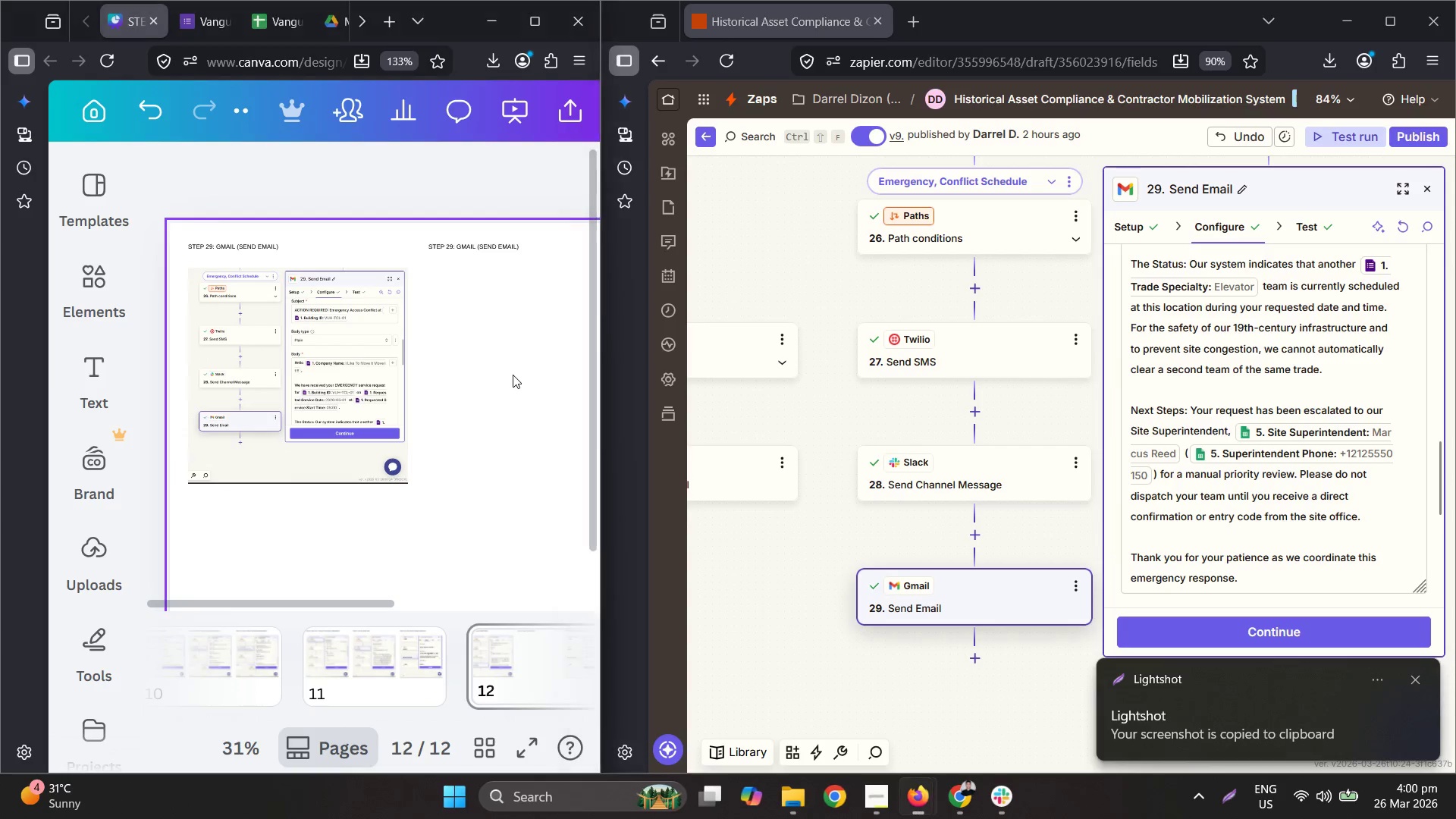 
key(Control+ControlLeft)
 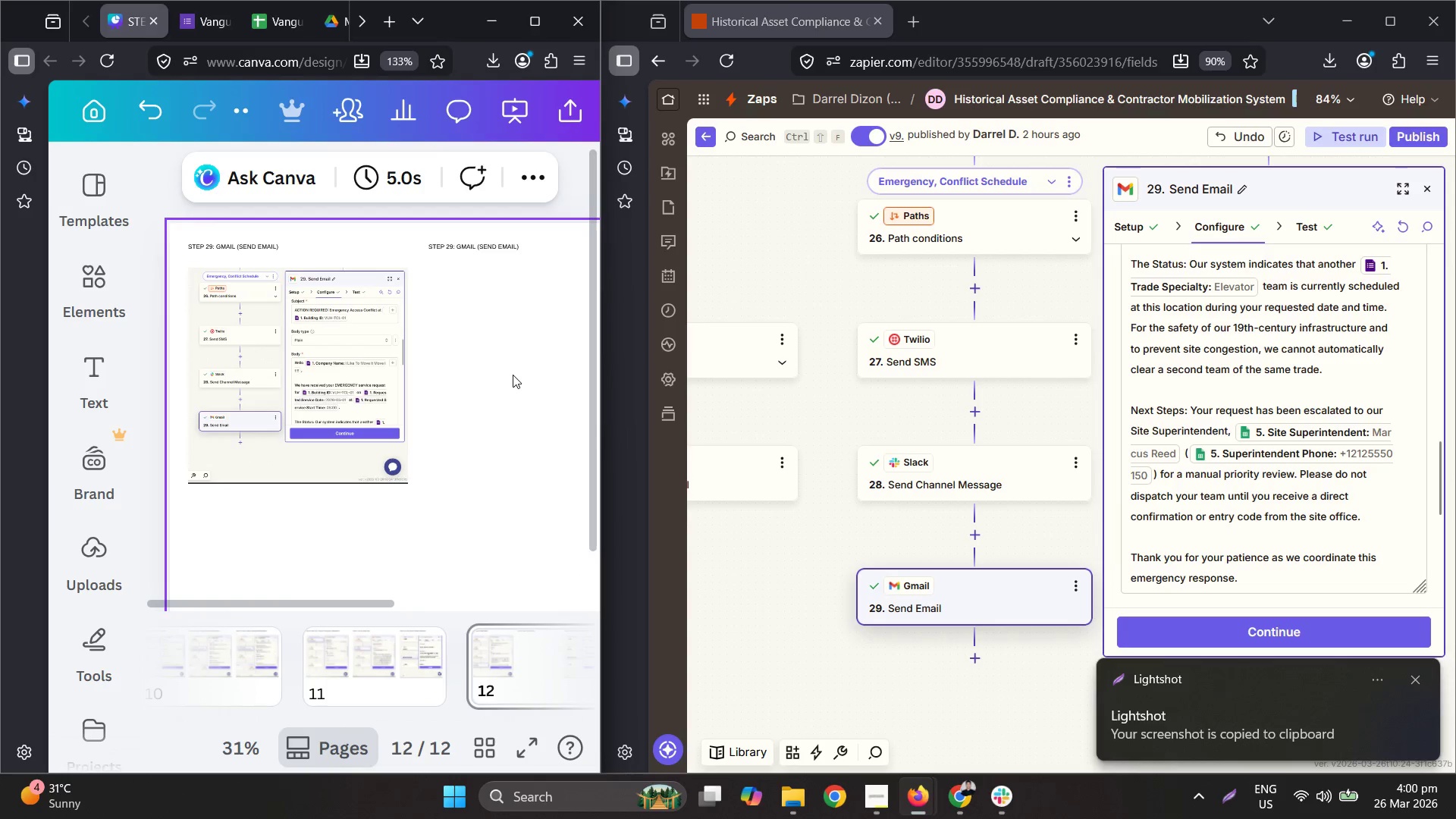 
key(Control+V)
 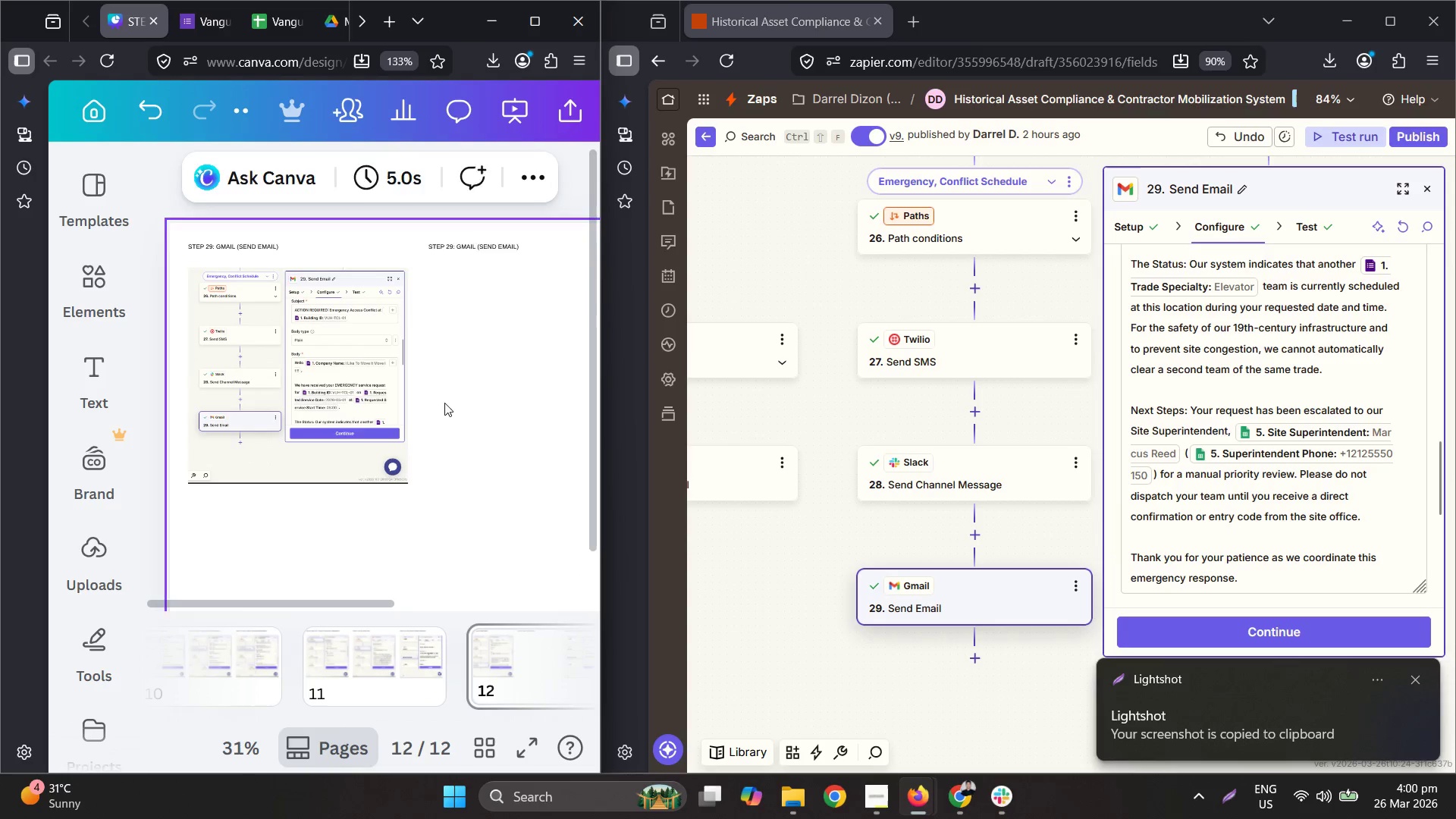 
hold_key(key=ControlLeft, duration=0.55)
scroll: coordinate [384, 414], scroll_direction: down, amount: 1.0
 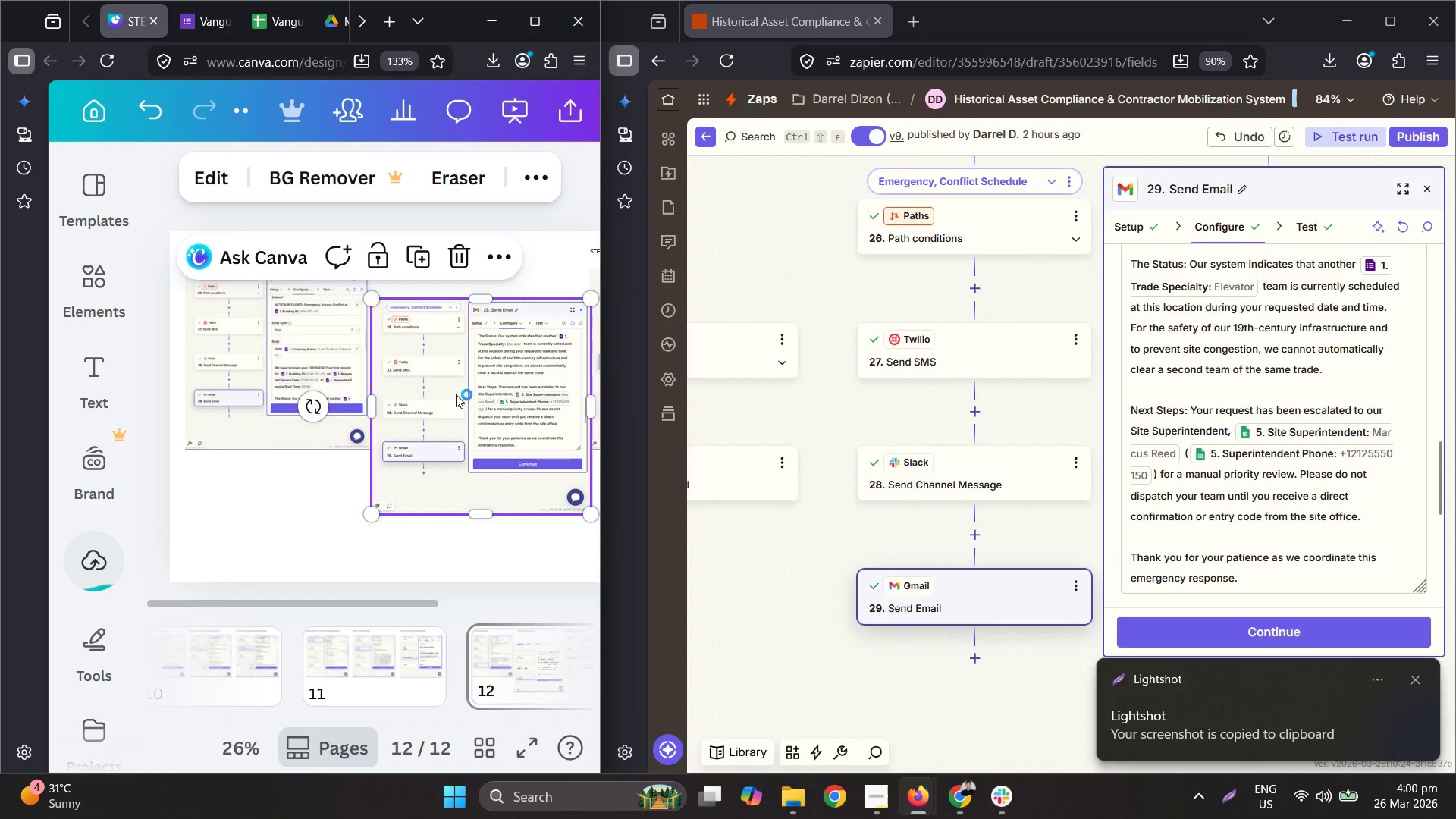 
left_click_drag(start_coordinate=[417, 366], to_coordinate=[430, 337])
 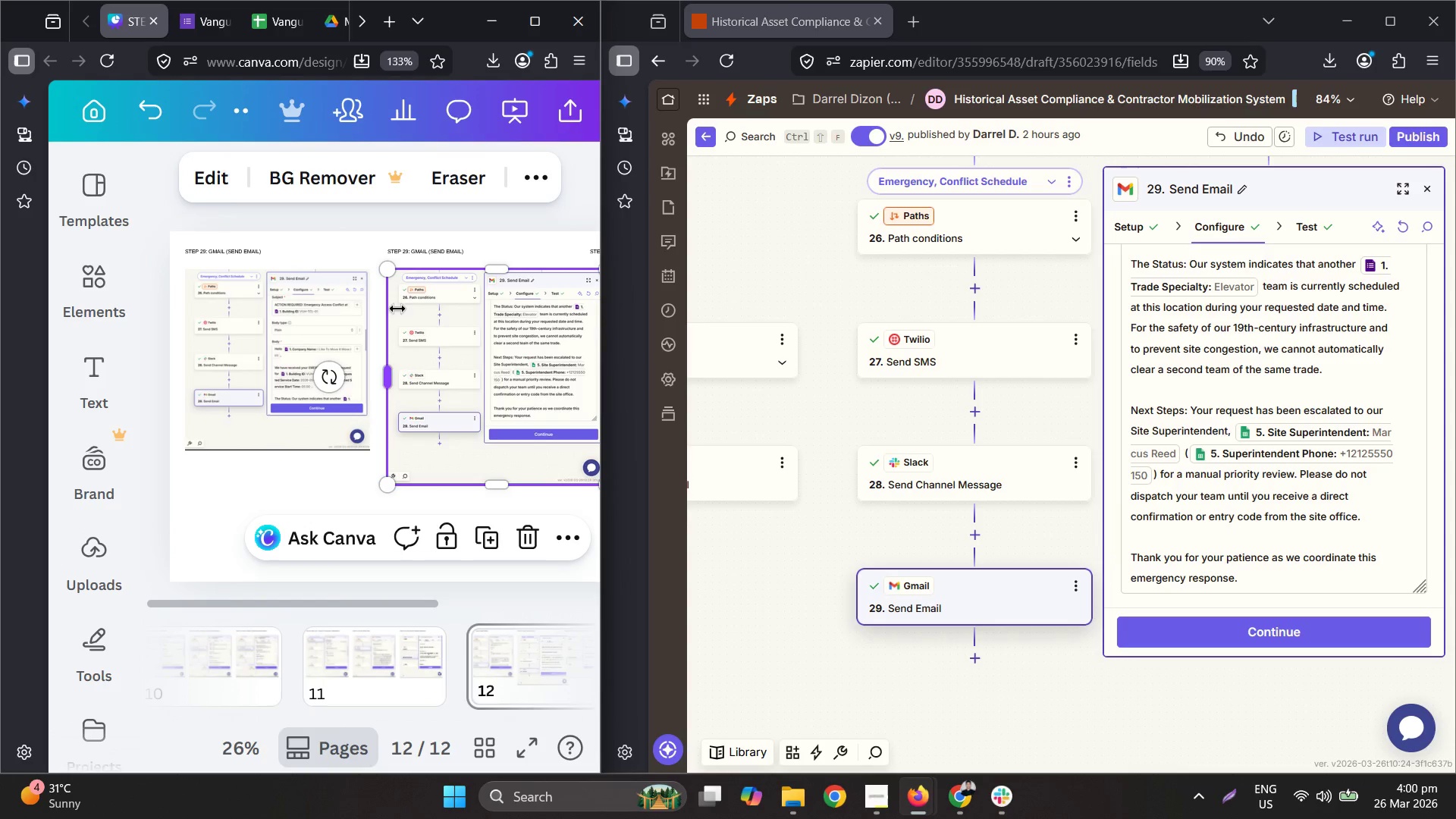 
left_click_drag(start_coordinate=[397, 308], to_coordinate=[403, 314])
 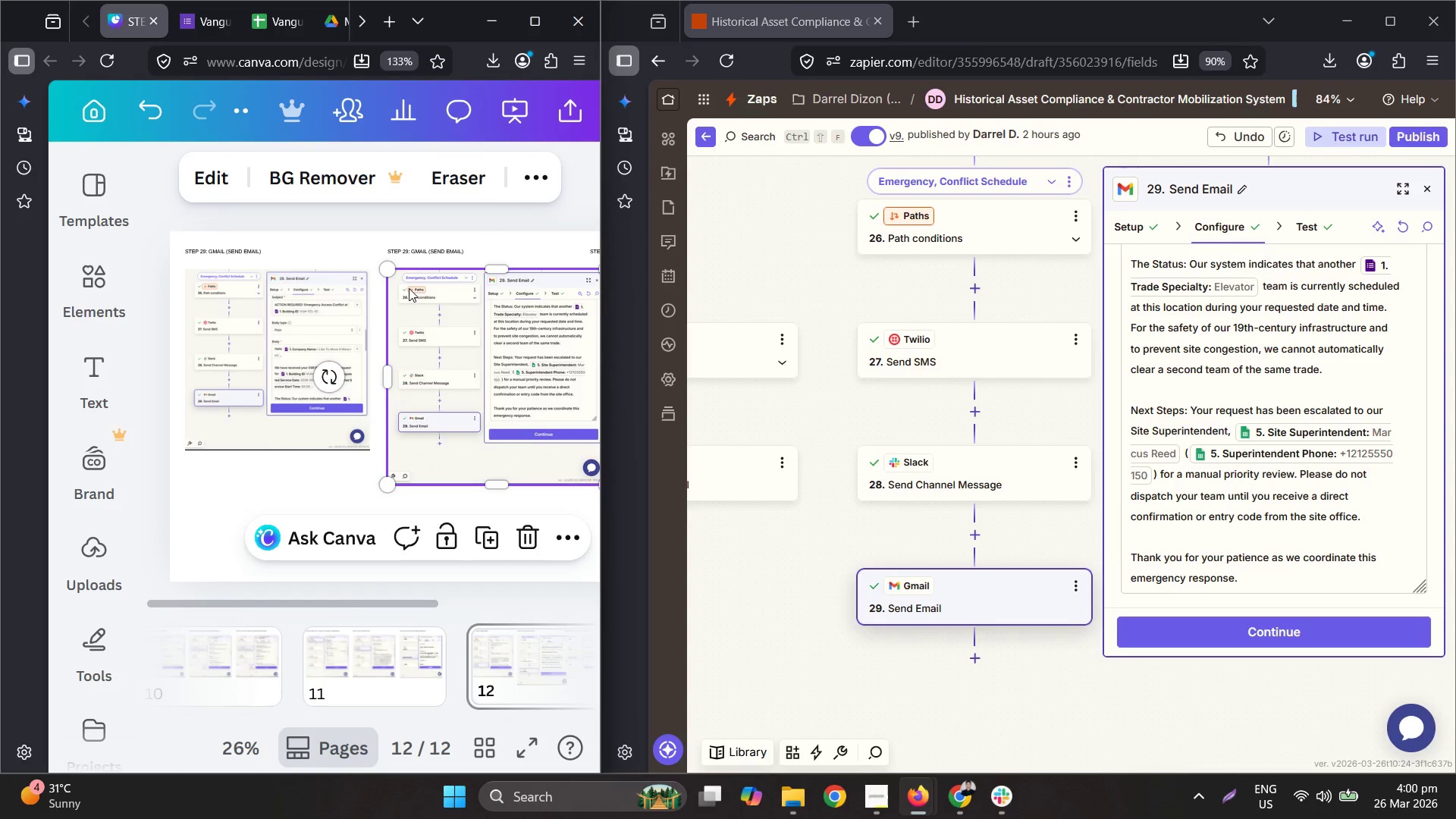 
left_click_drag(start_coordinate=[409, 288], to_coordinate=[389, 297])
 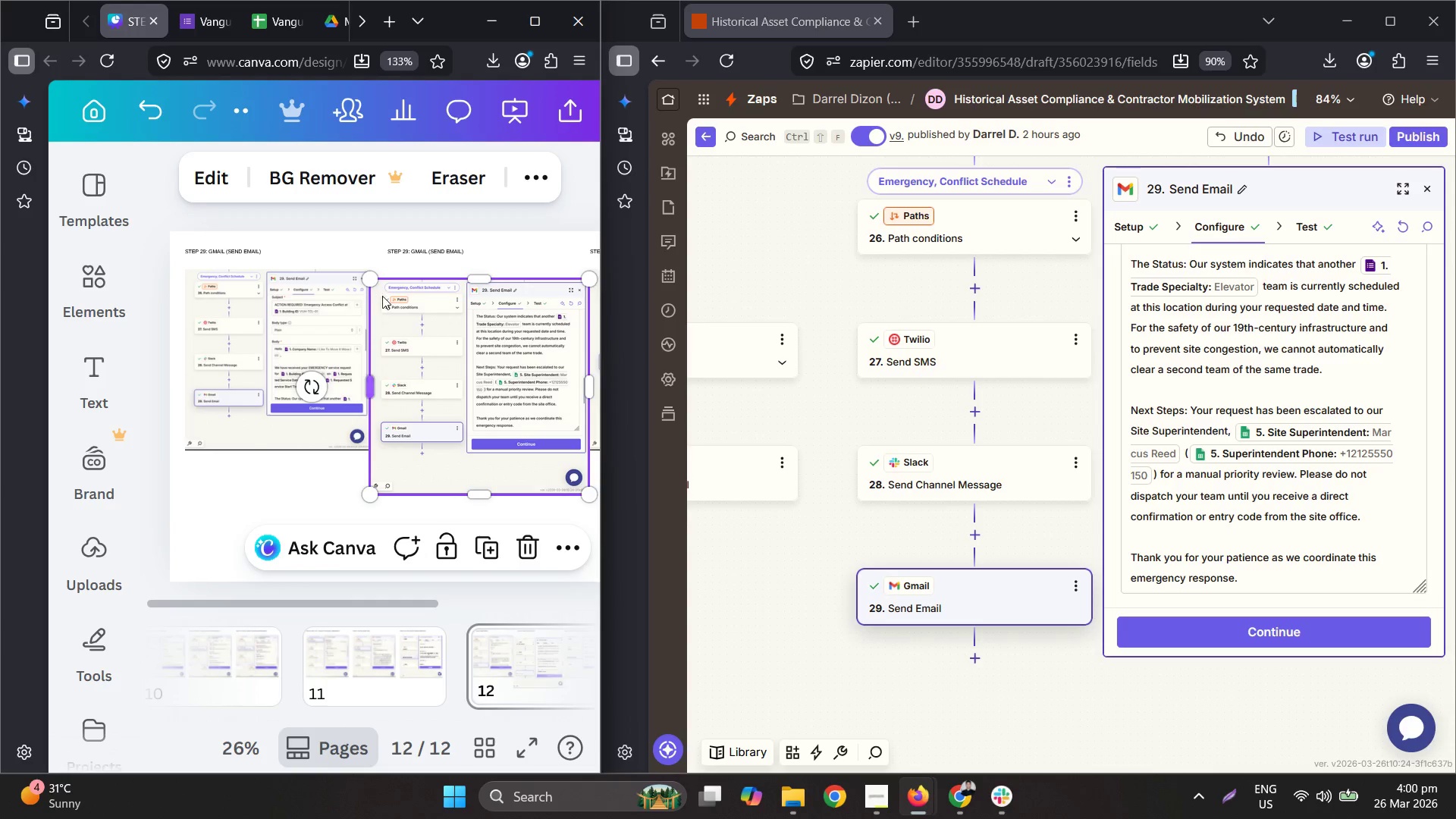 
left_click_drag(start_coordinate=[385, 294], to_coordinate=[406, 287])
 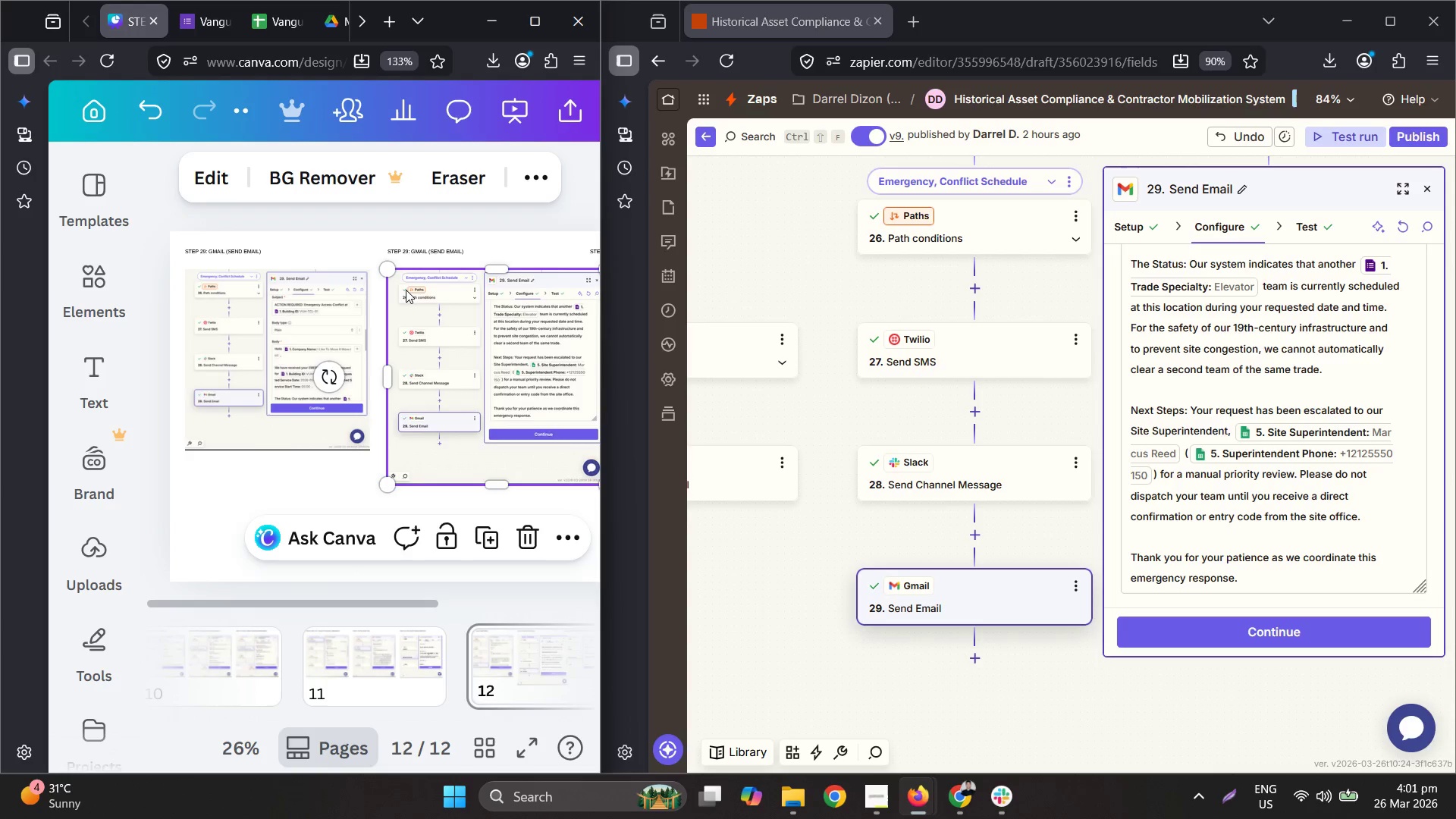 
hold_key(key=ControlLeft, duration=0.81)
scroll: coordinate [413, 265], scroll_direction: up, amount: 7.0
 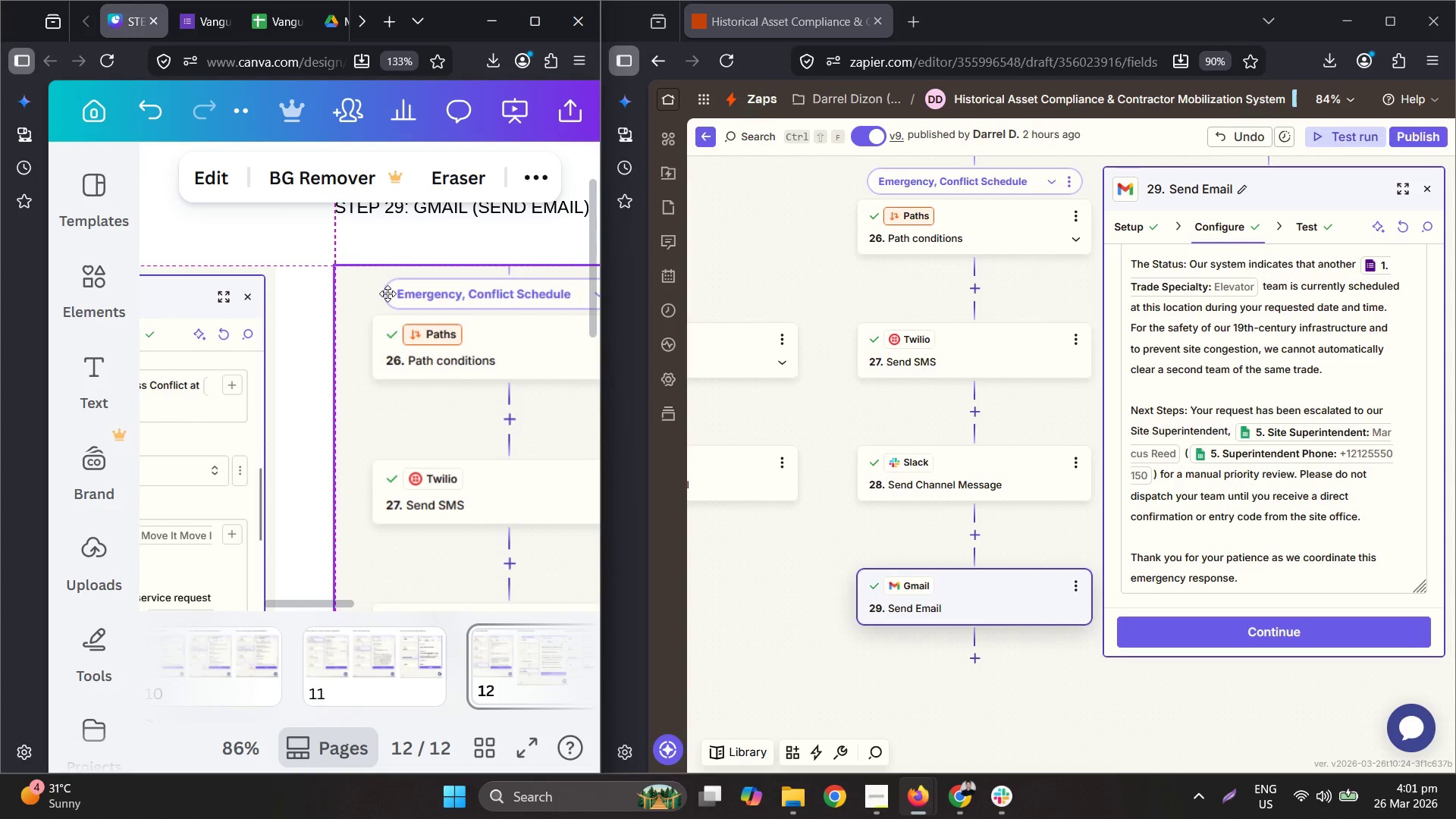 
hold_key(key=ControlLeft, duration=0.91)
scroll: coordinate [312, 333], scroll_direction: down, amount: 6.0
 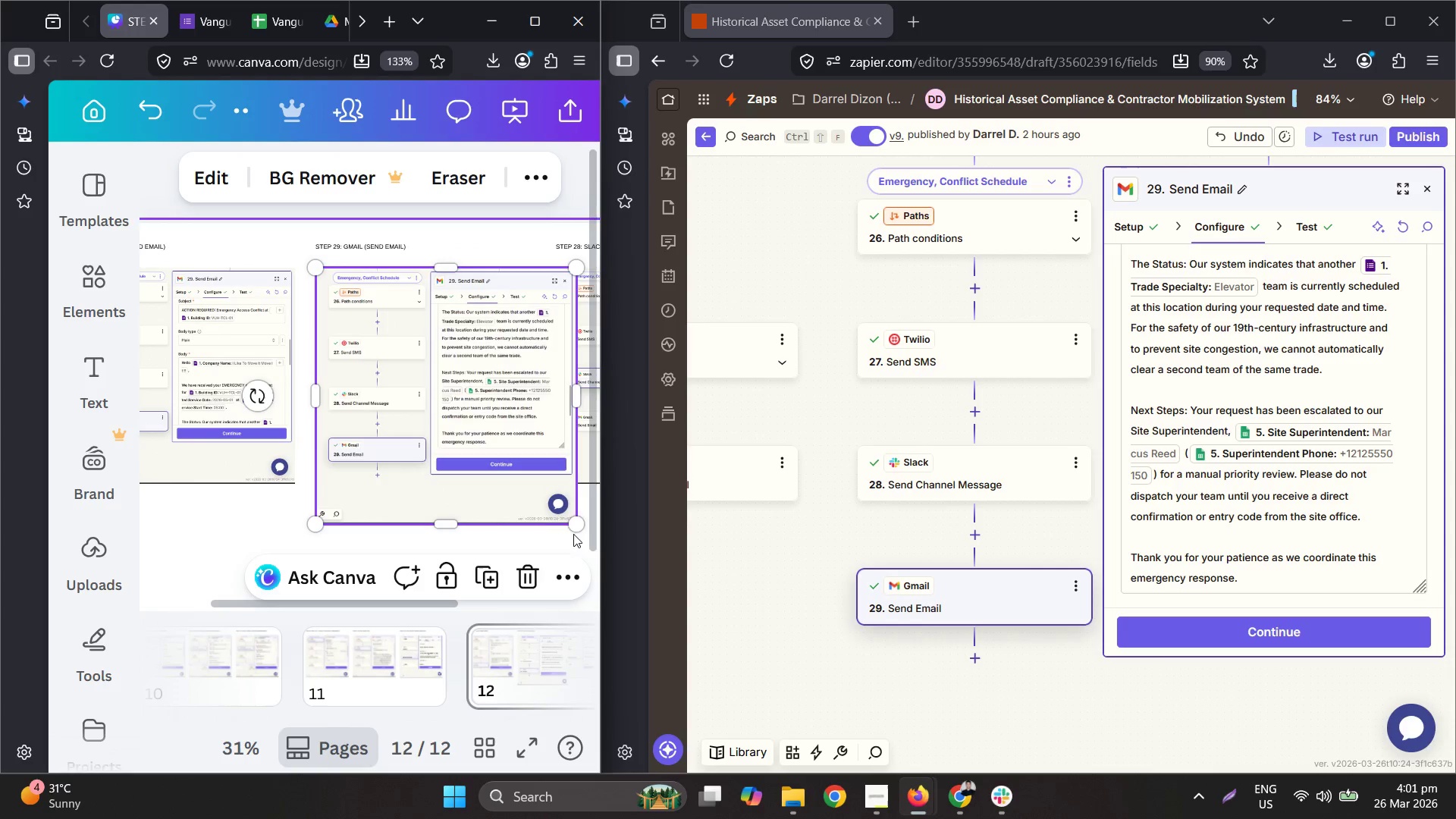 
left_click_drag(start_coordinate=[580, 526], to_coordinate=[530, 489])
 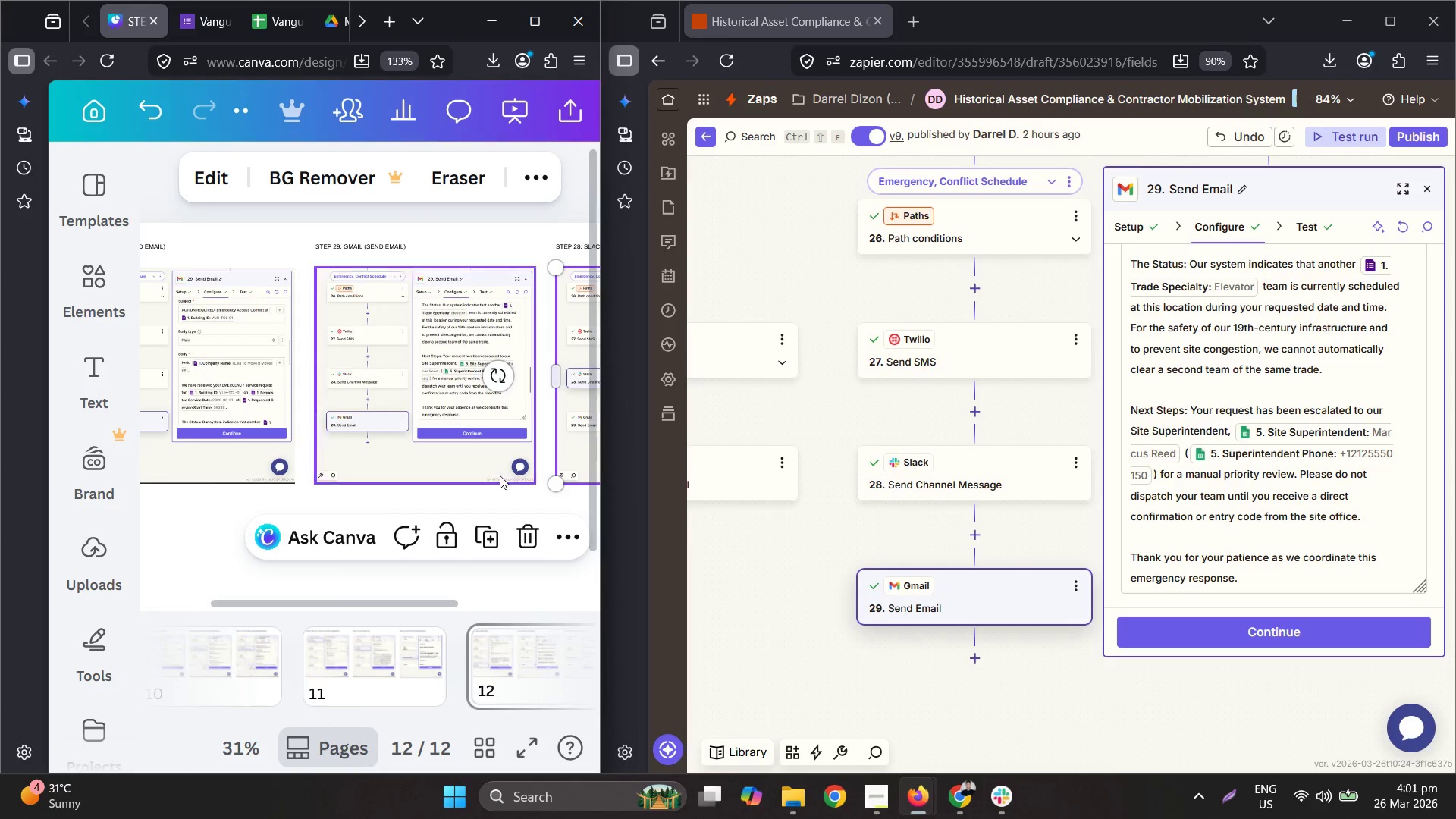 
left_click_drag(start_coordinate=[389, 601], to_coordinate=[554, 610])
 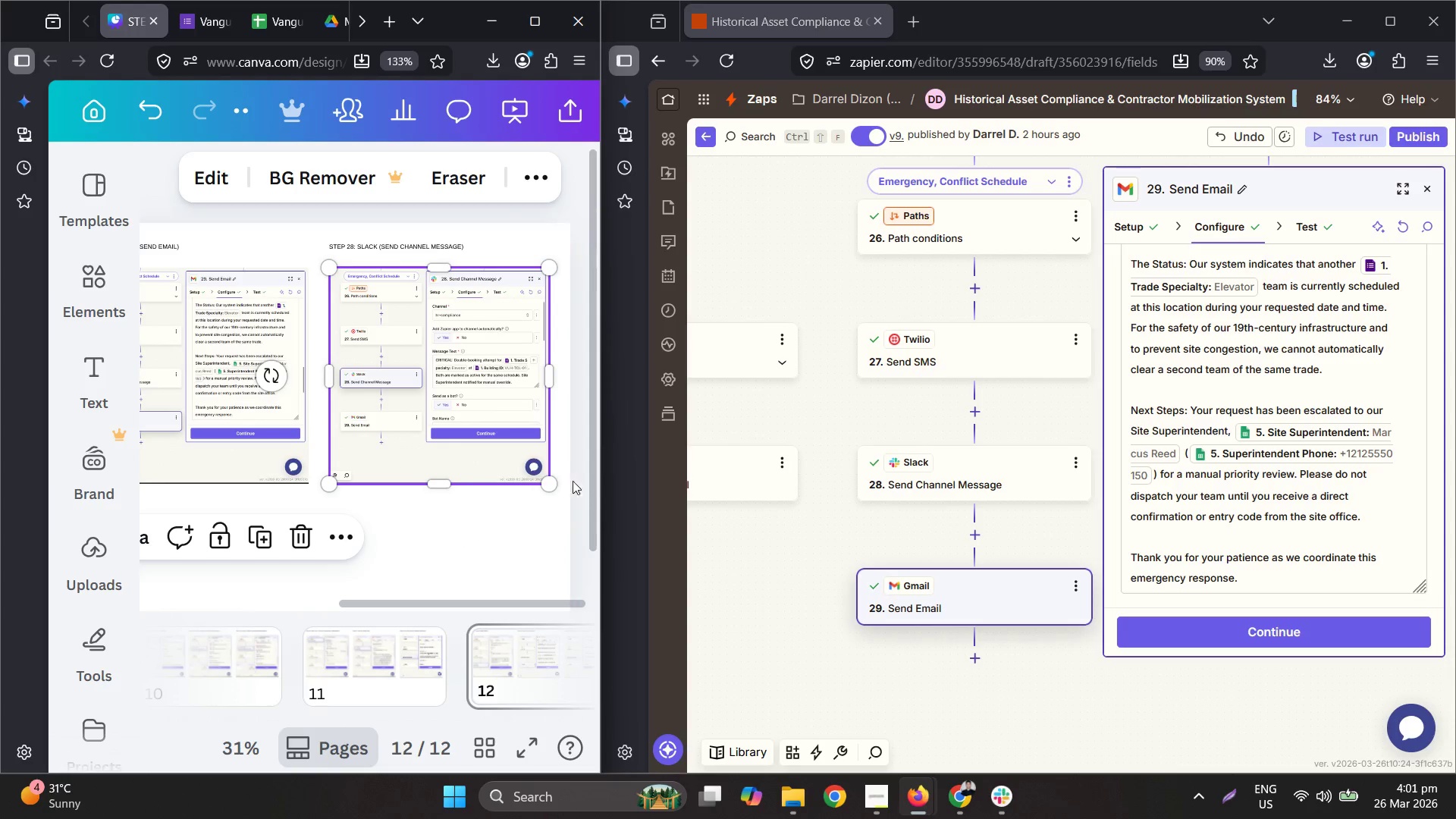 
key(Delete)
 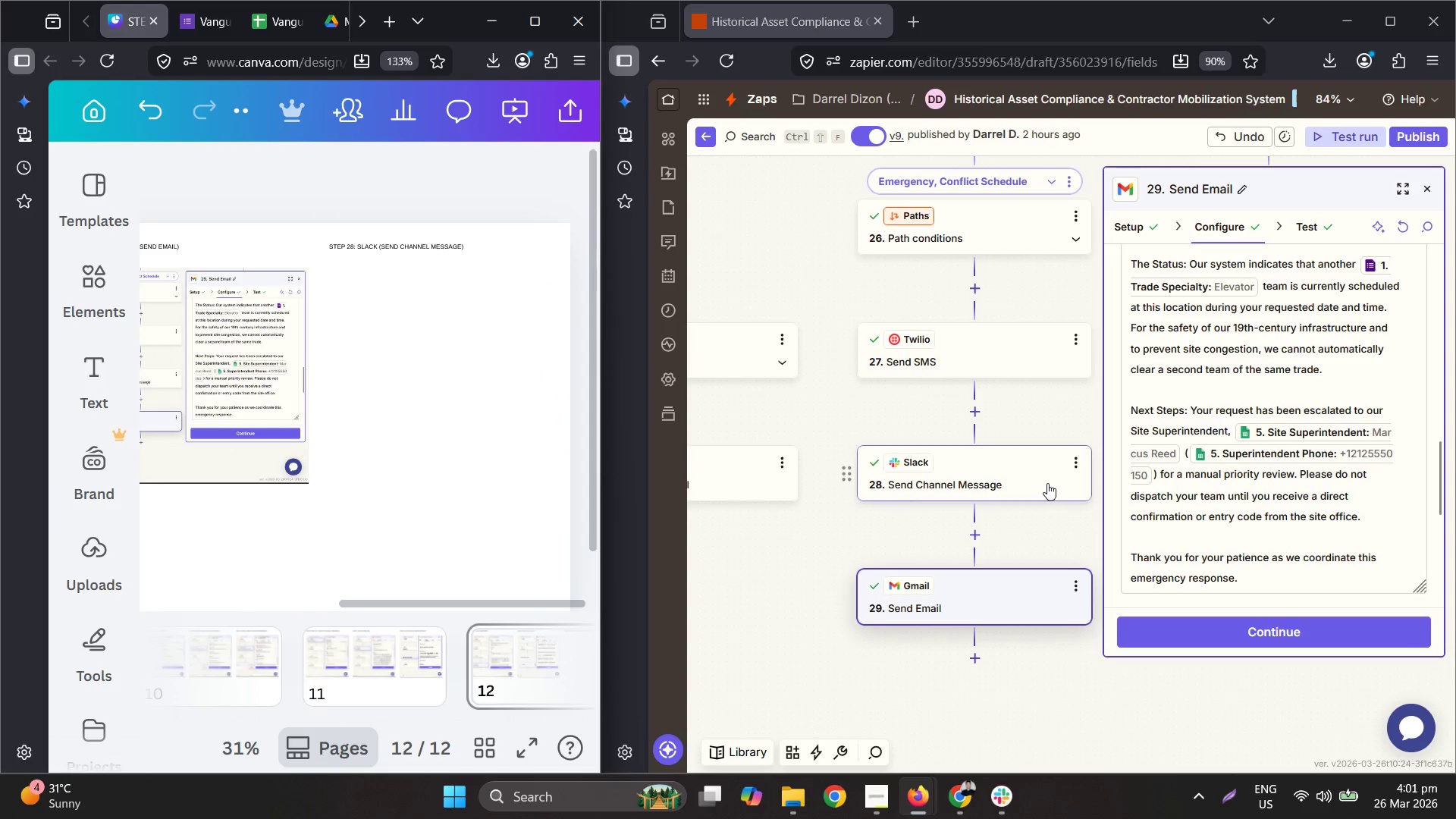 
scroll: coordinate [1051, 441], scroll_direction: up, amount: 8.0
 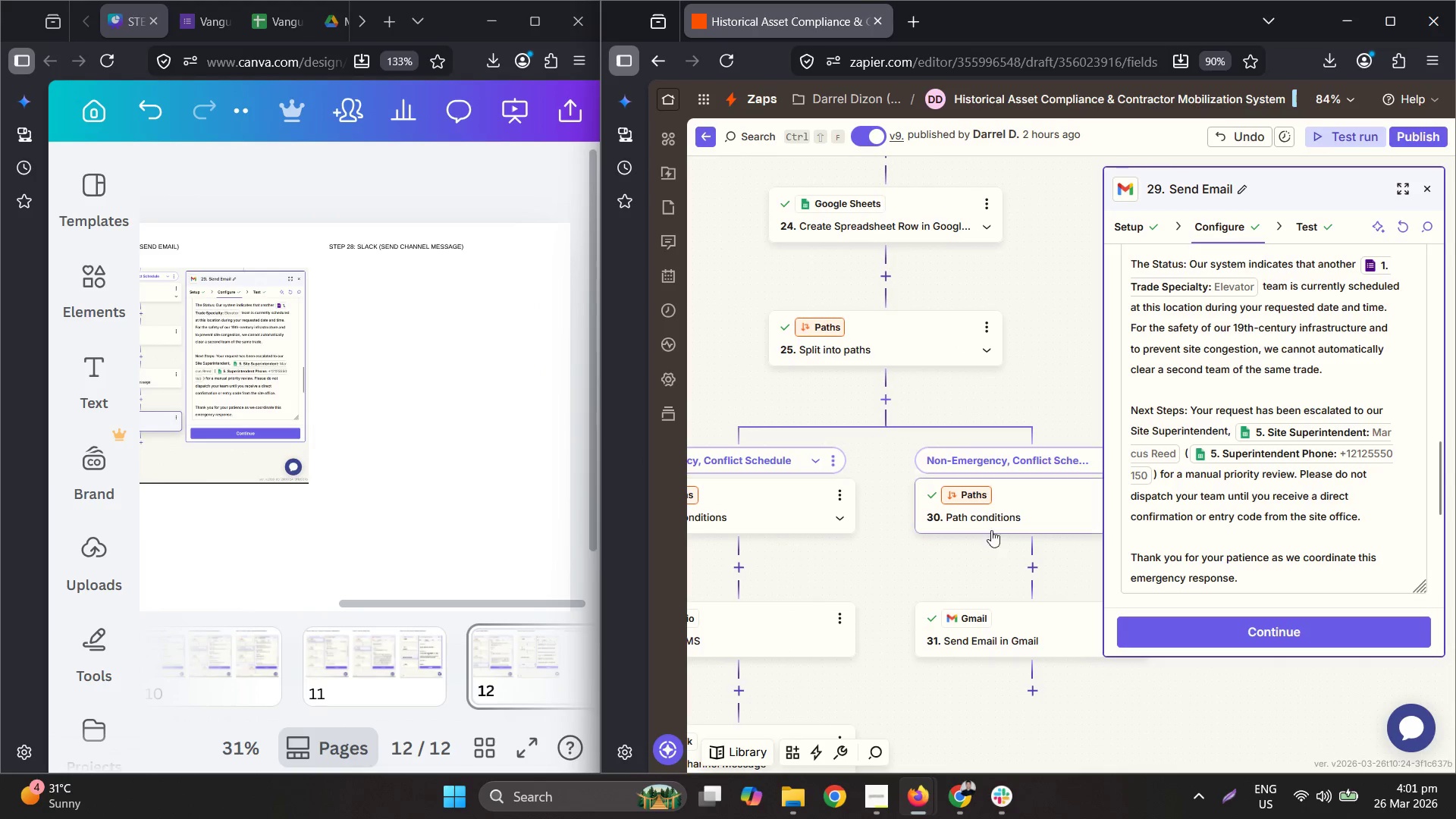 
left_click([994, 506])
 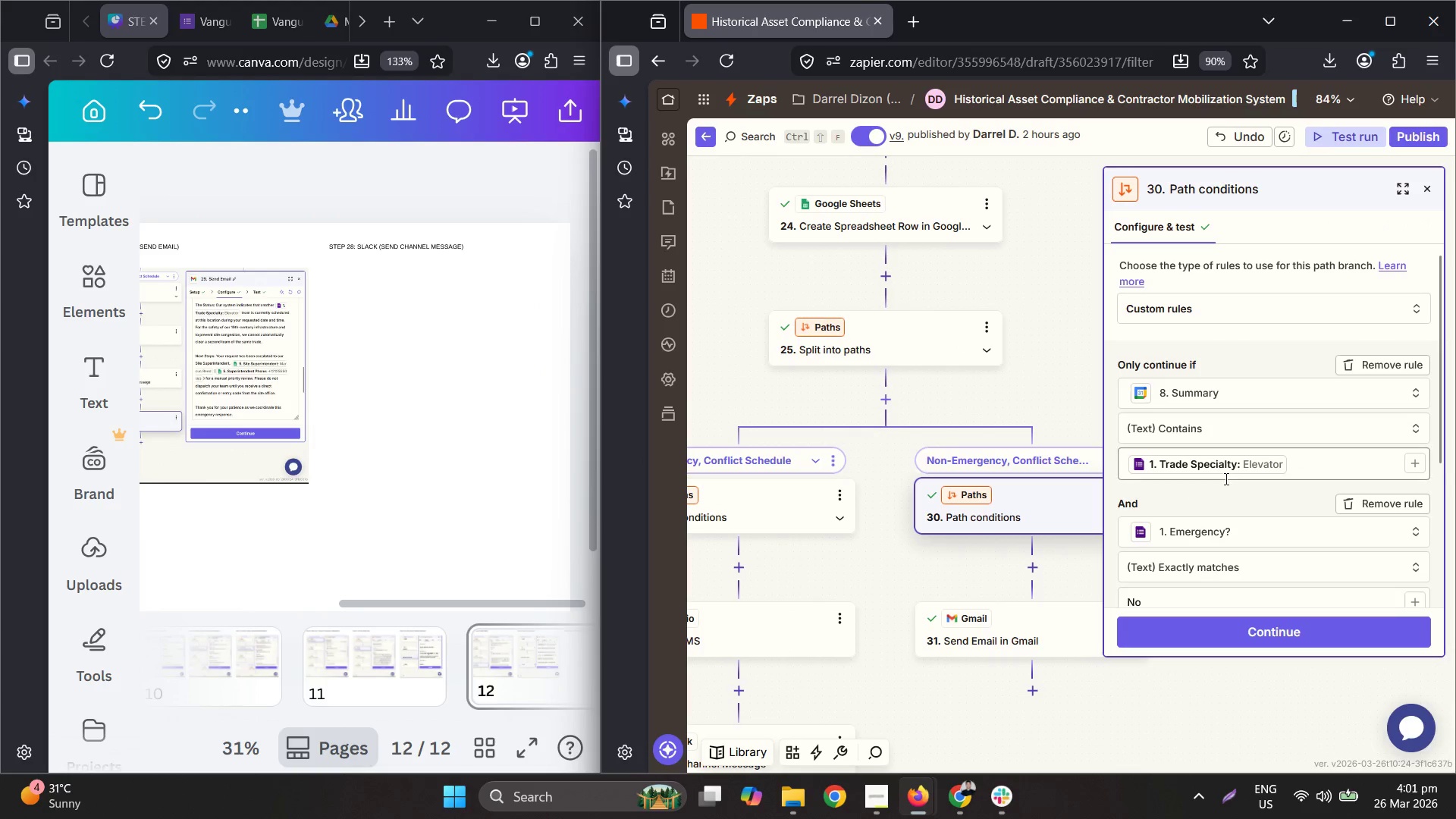 
scroll: coordinate [1298, 477], scroll_direction: down, amount: 1.0
 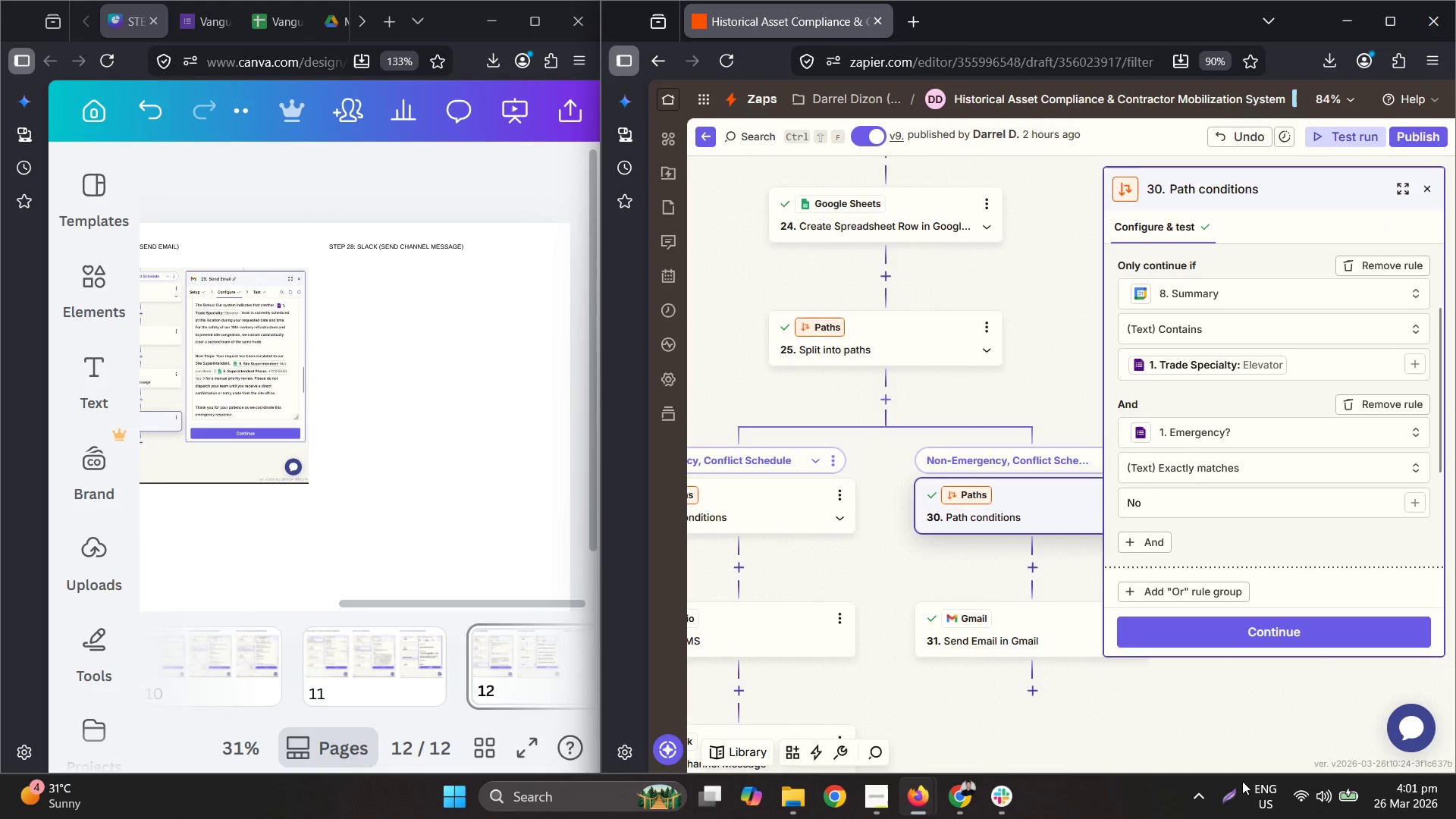 
left_click([1240, 795])
 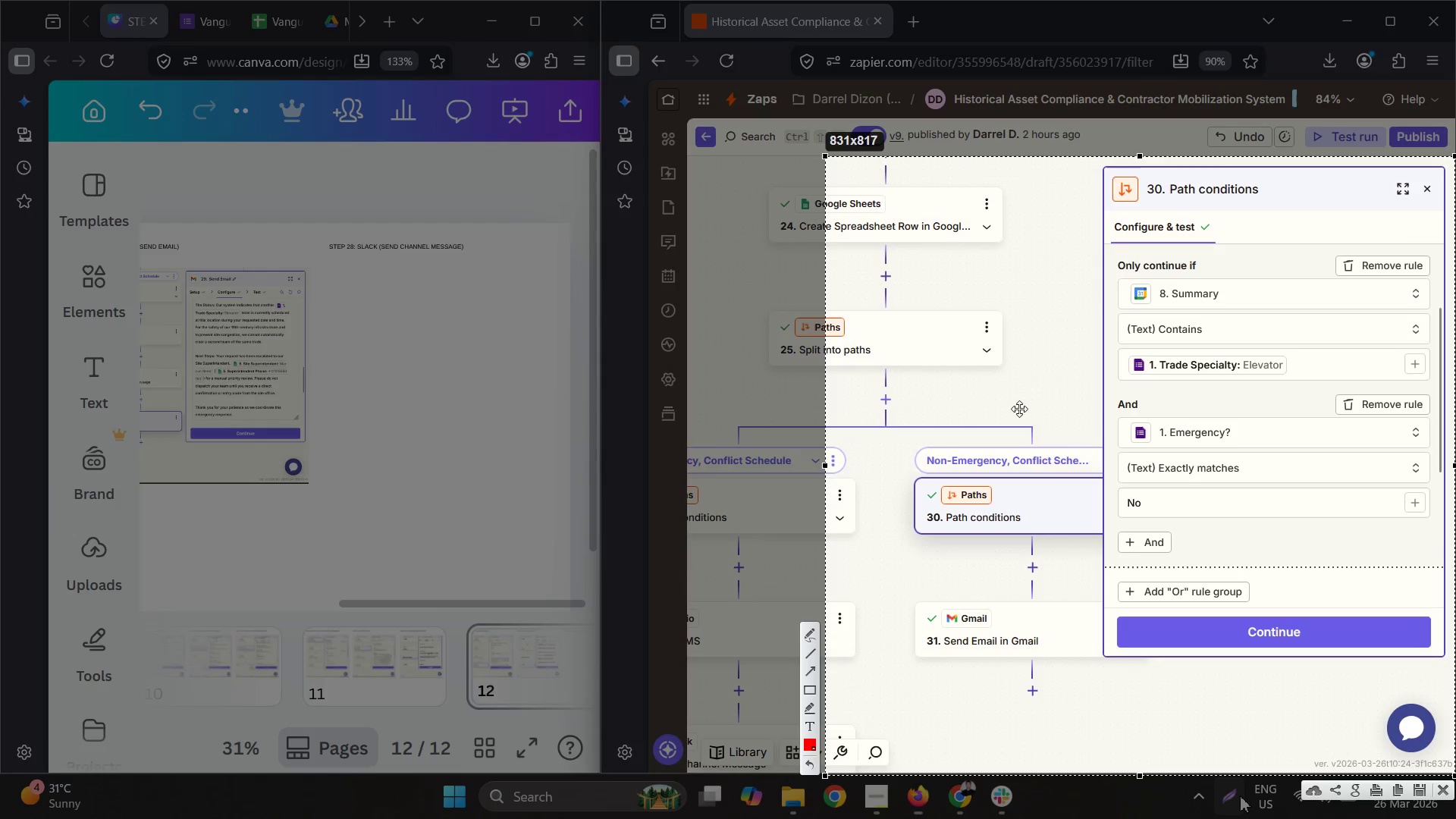 
key(Escape)
 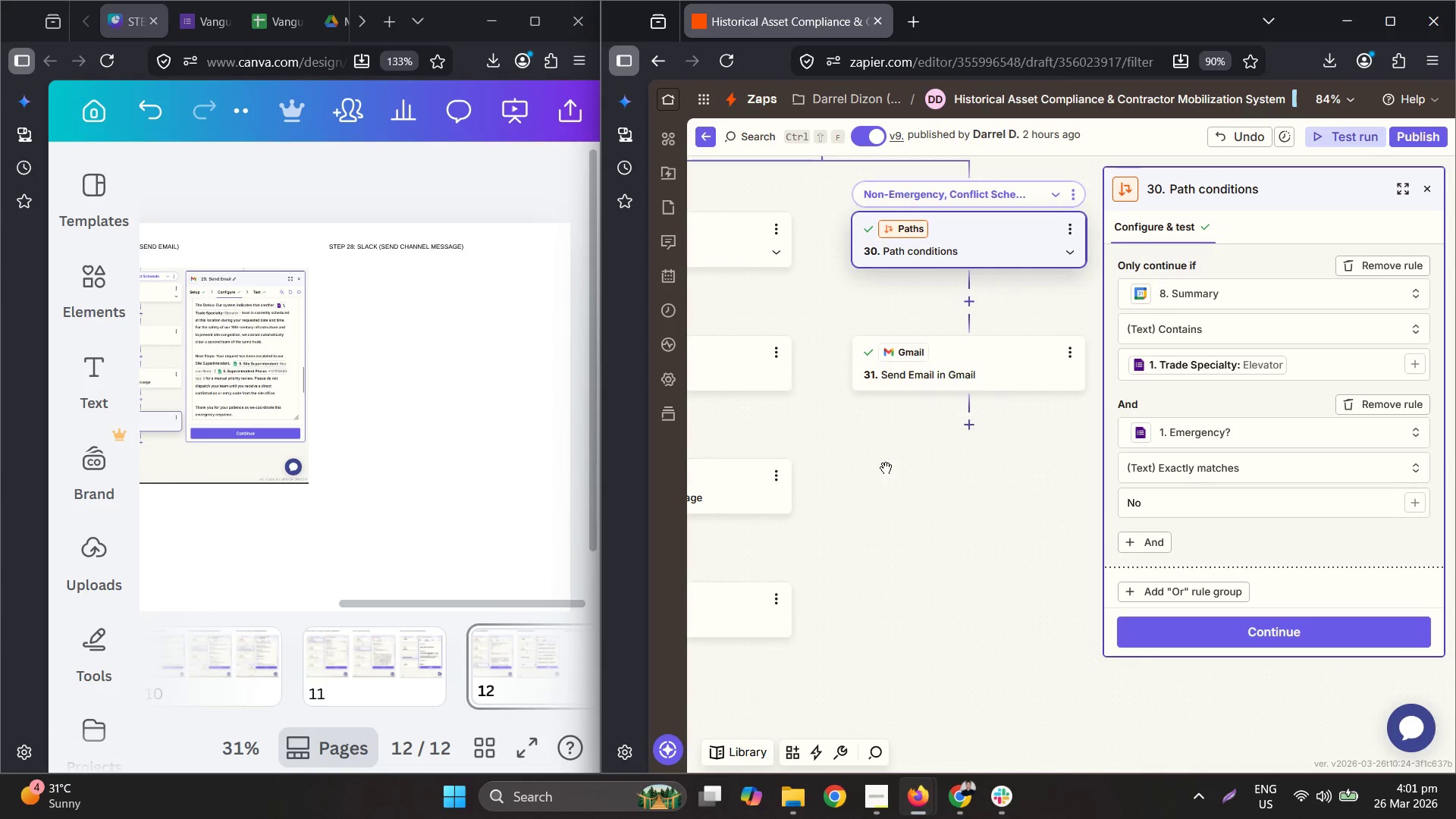 
wait(7.56)
 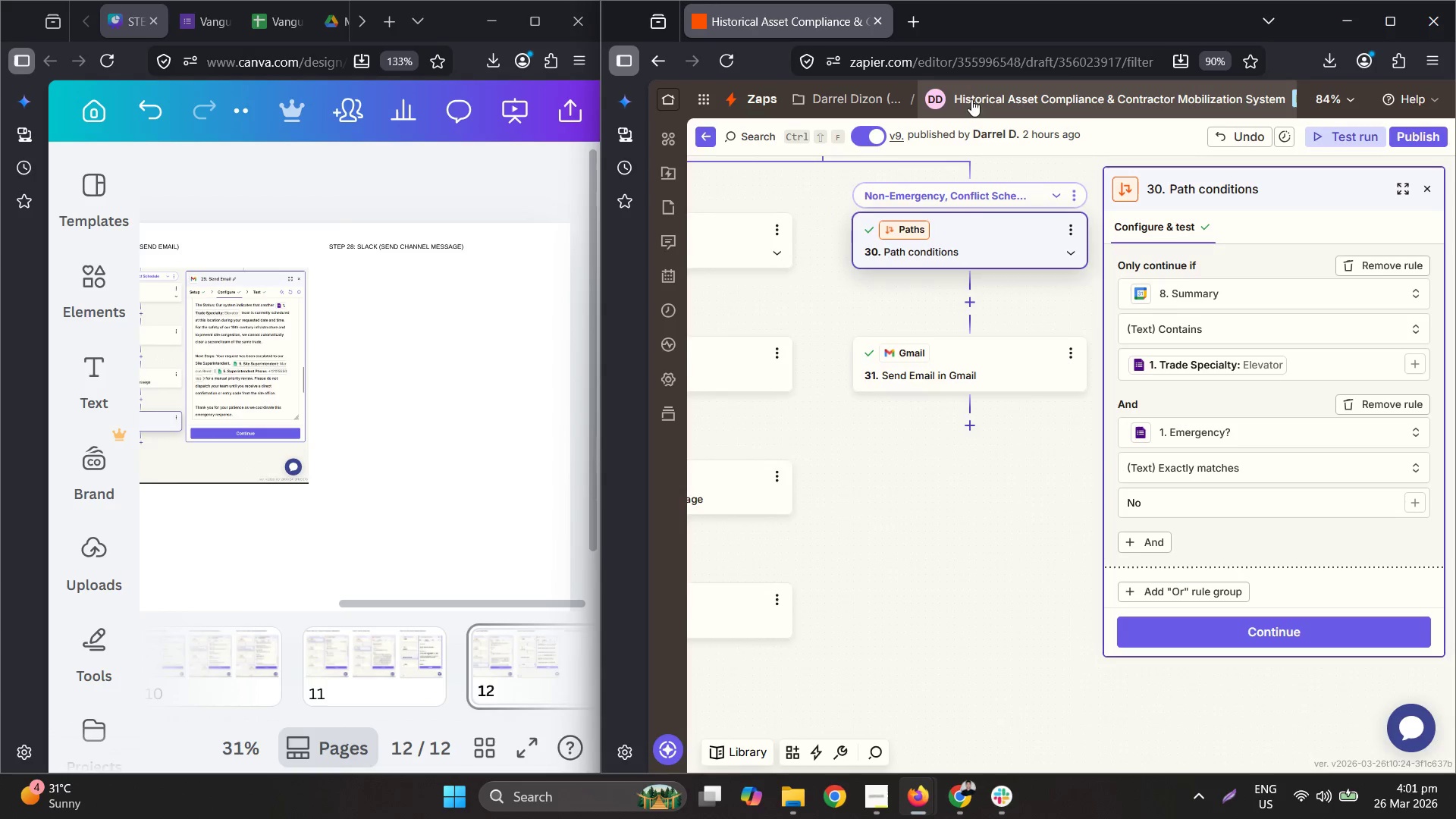 
right_click([868, 438])
 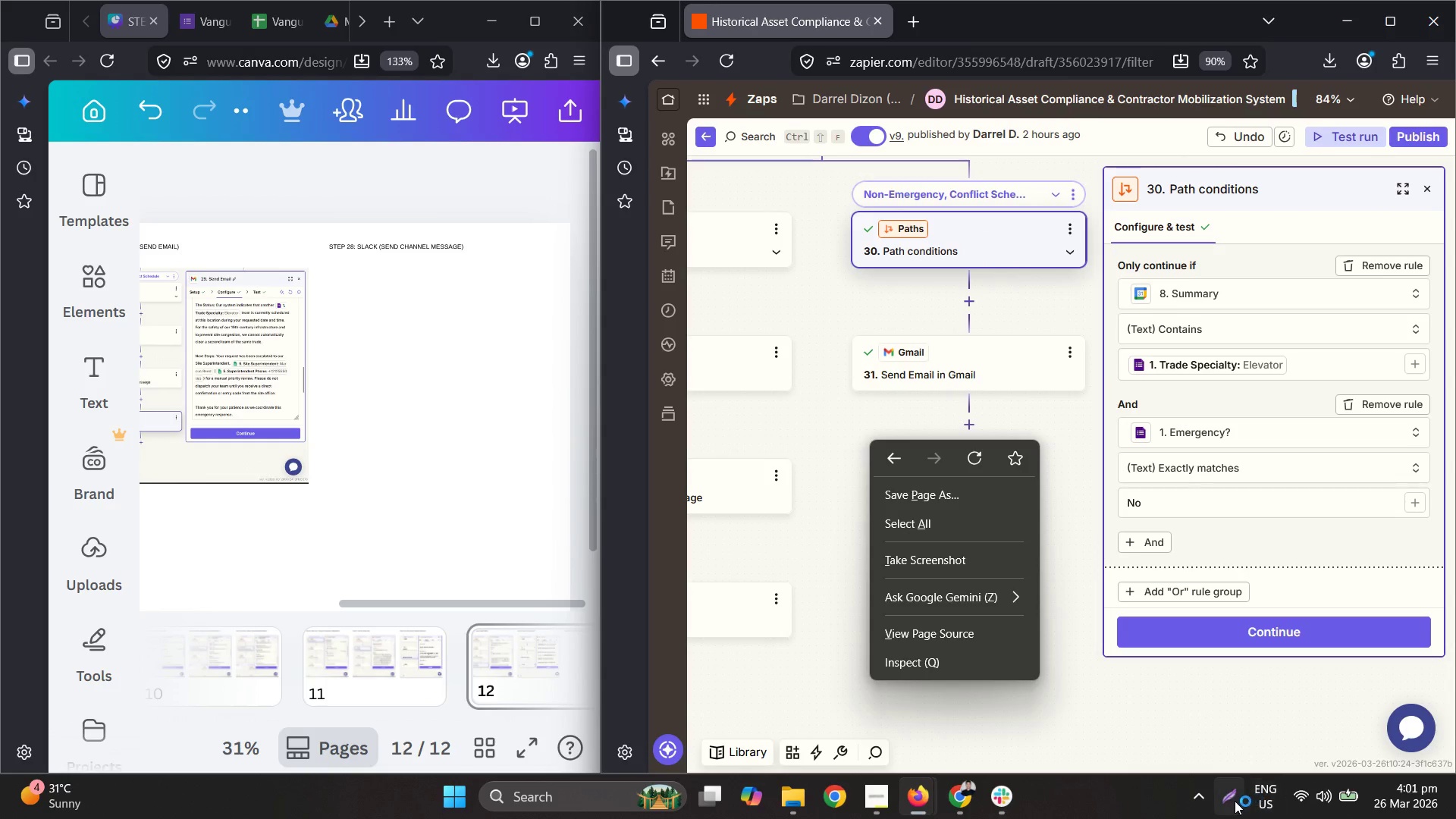 
left_click([874, 738])
 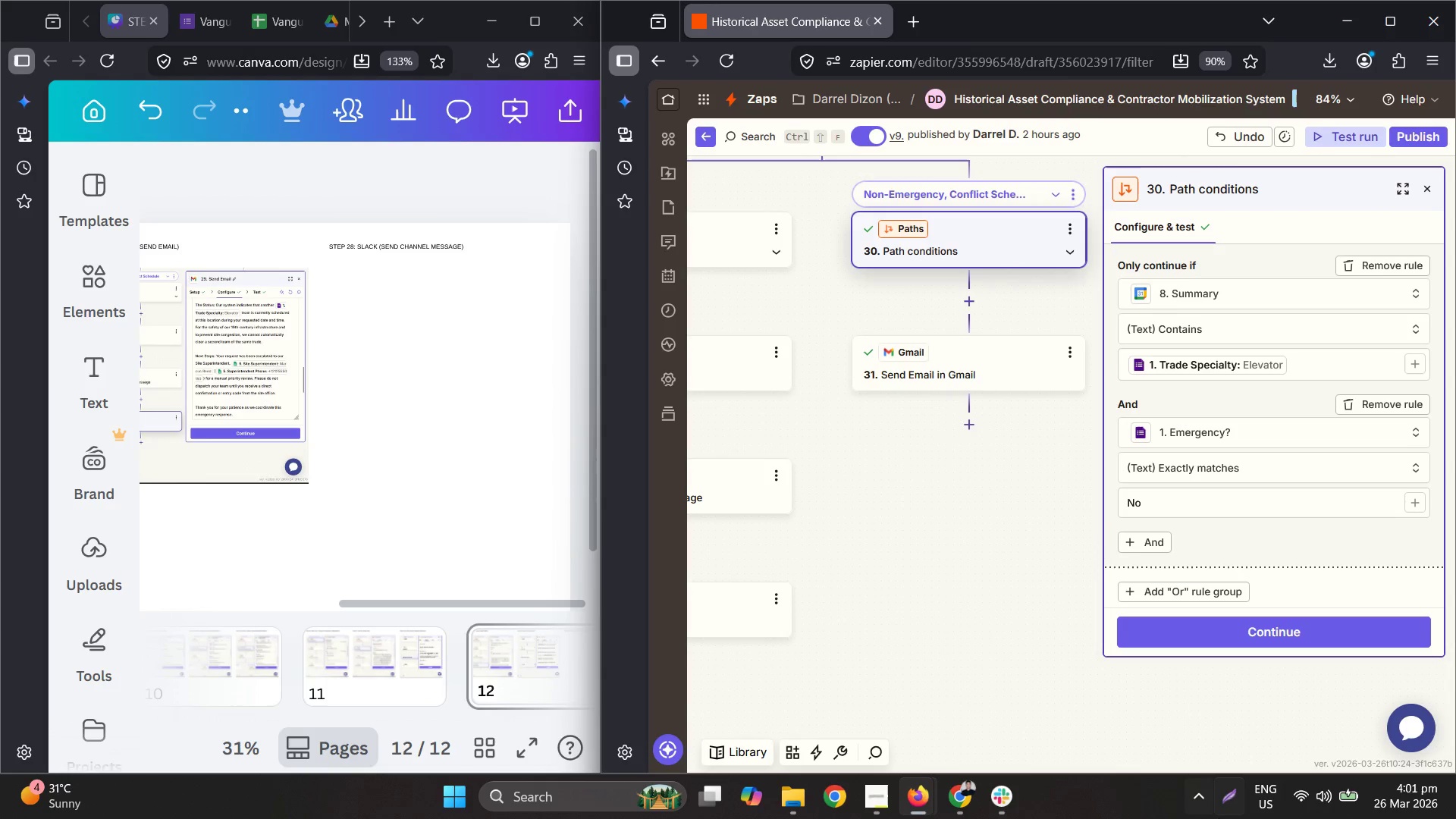 
left_click([1217, 800])
 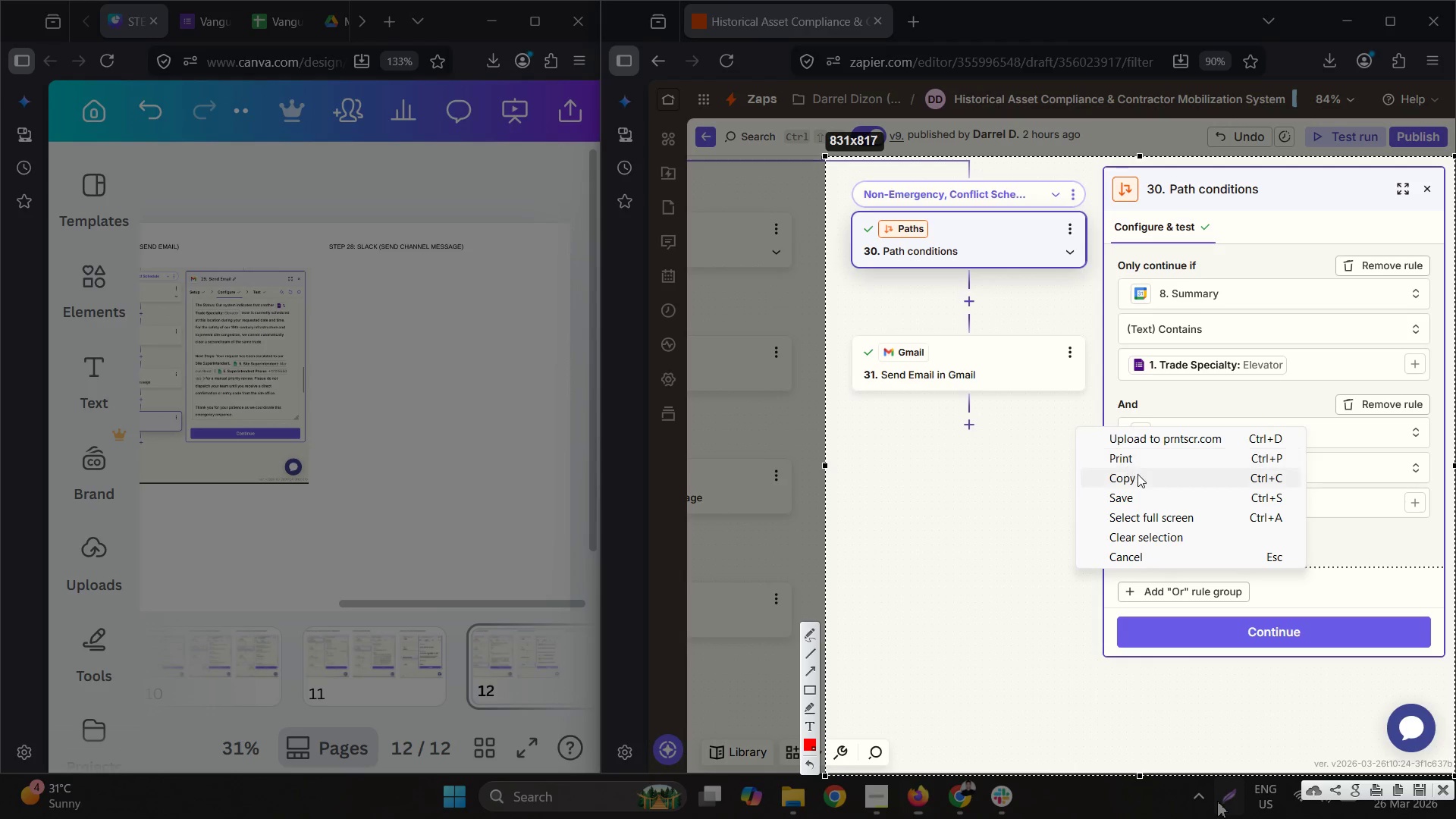 
left_click([1140, 474])
 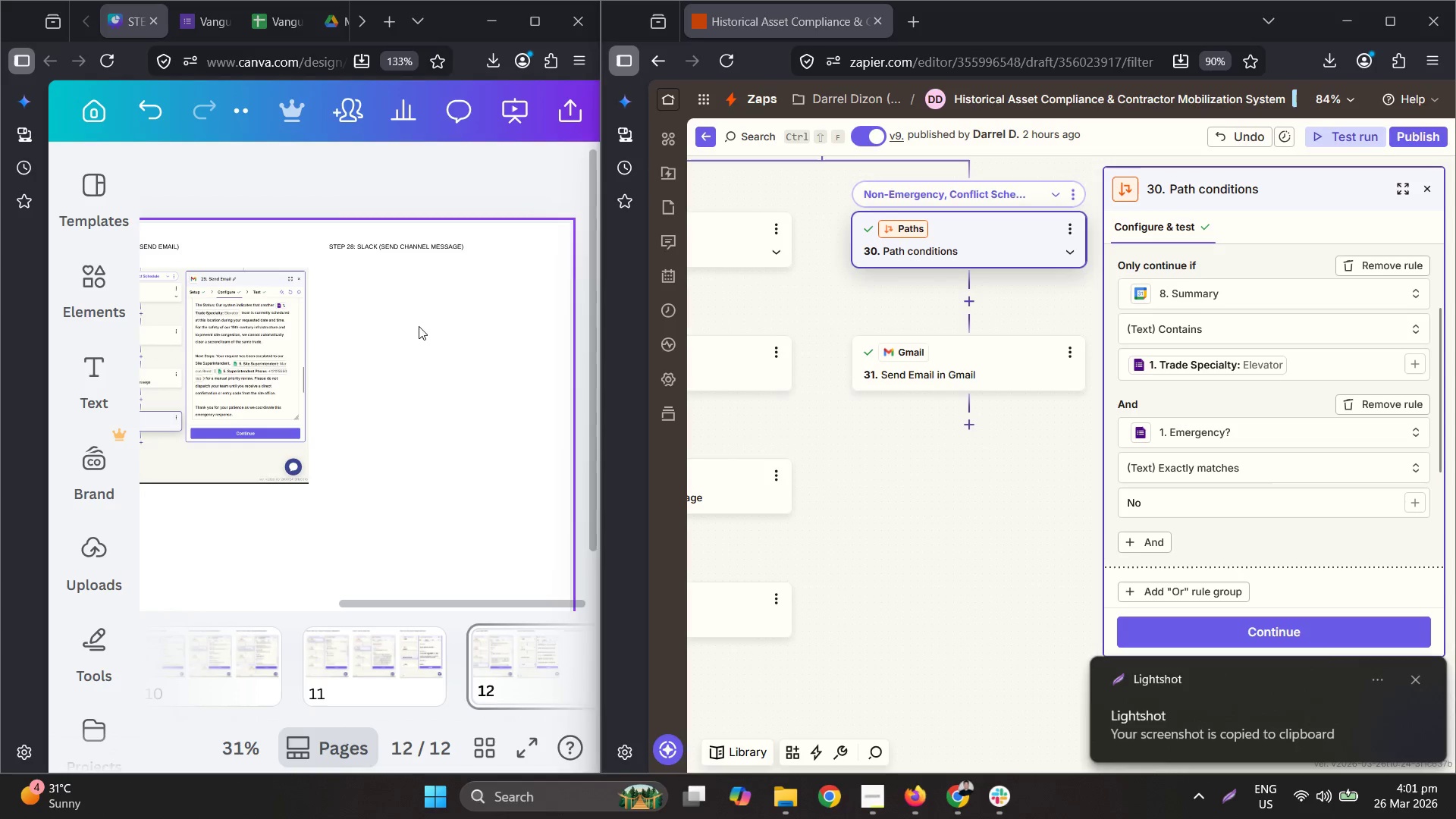 
key(Control+ControlLeft)
 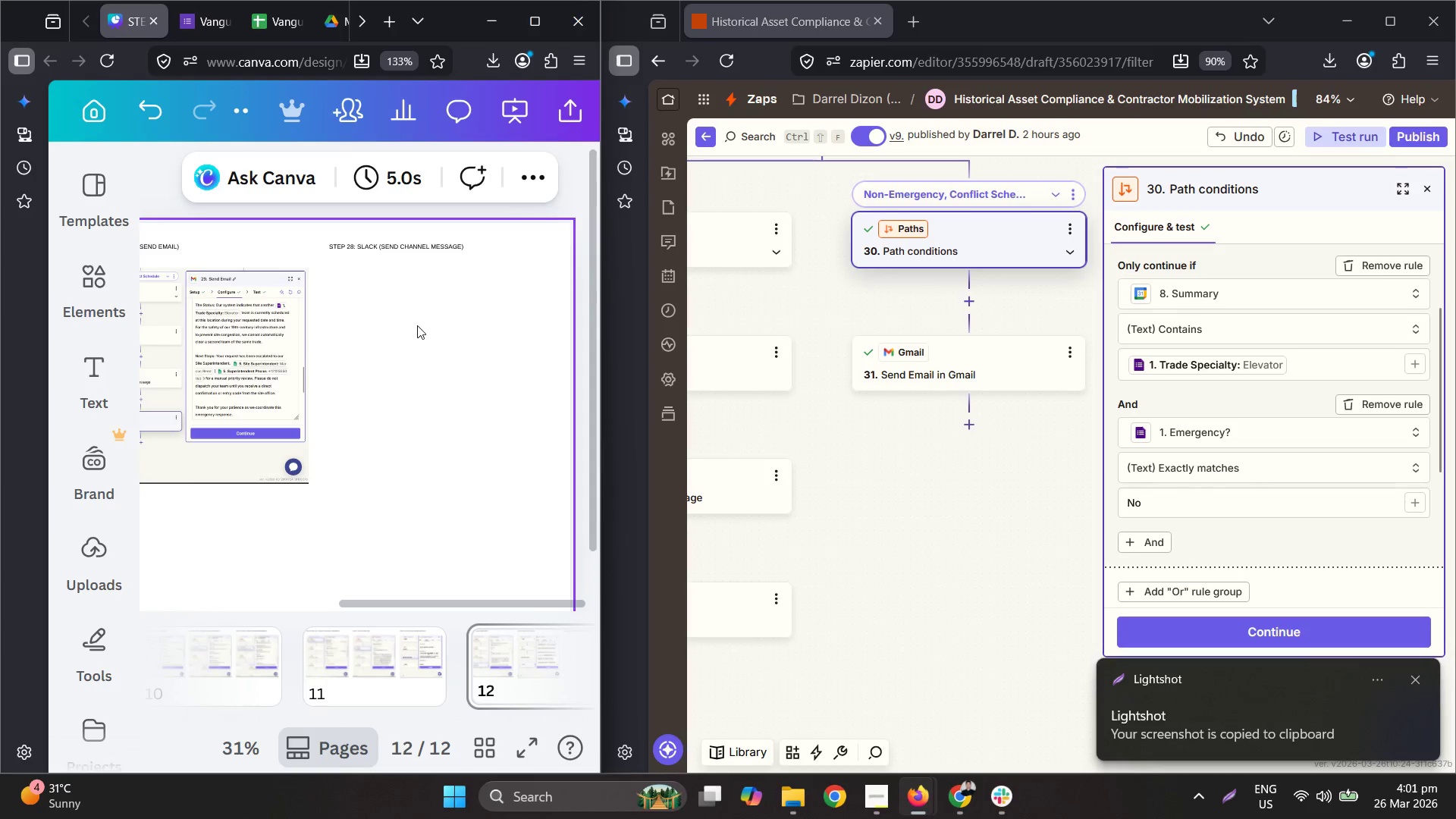 
key(Control+V)
 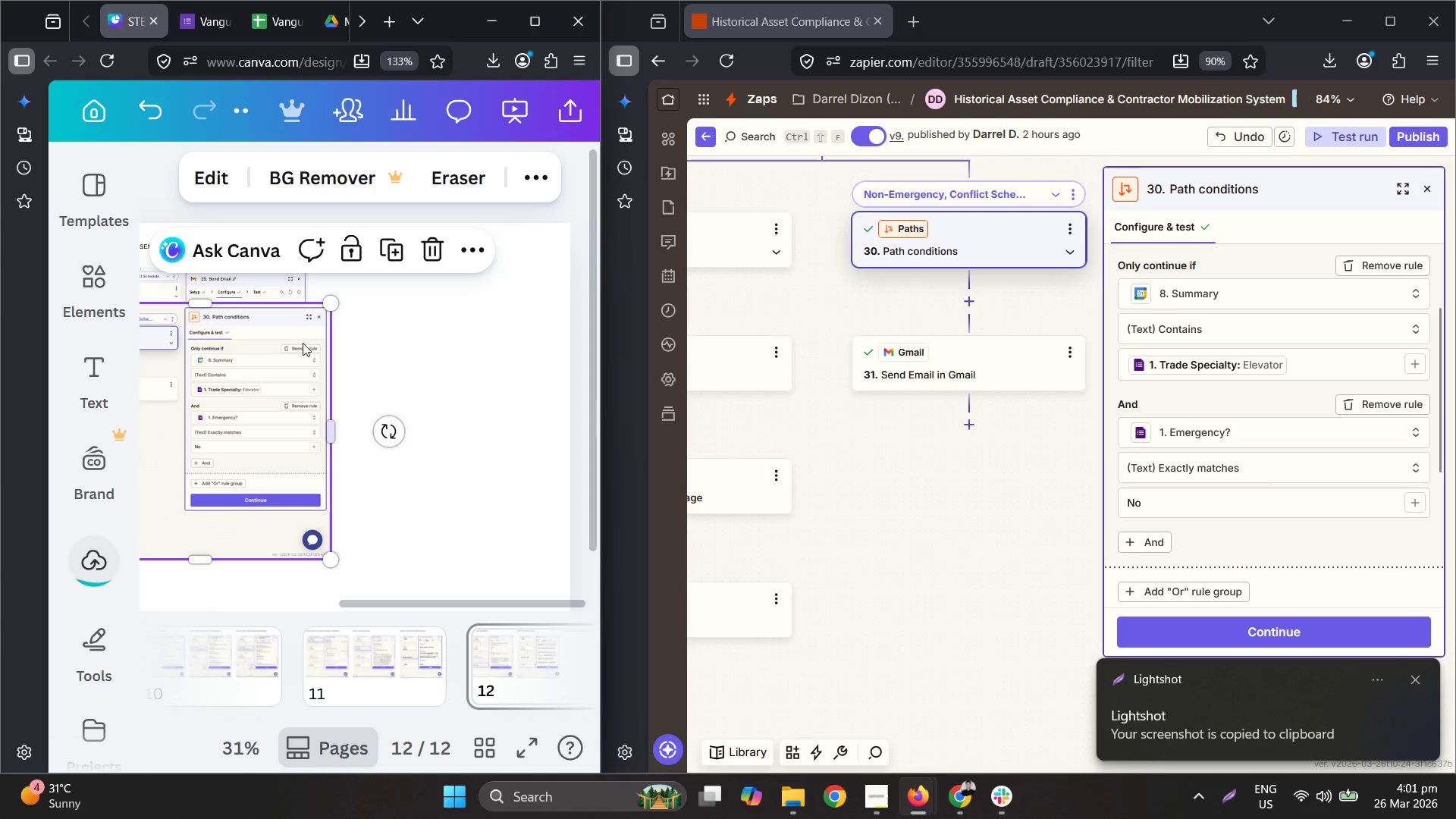 
left_click_drag(start_coordinate=[192, 348], to_coordinate=[457, 352])
 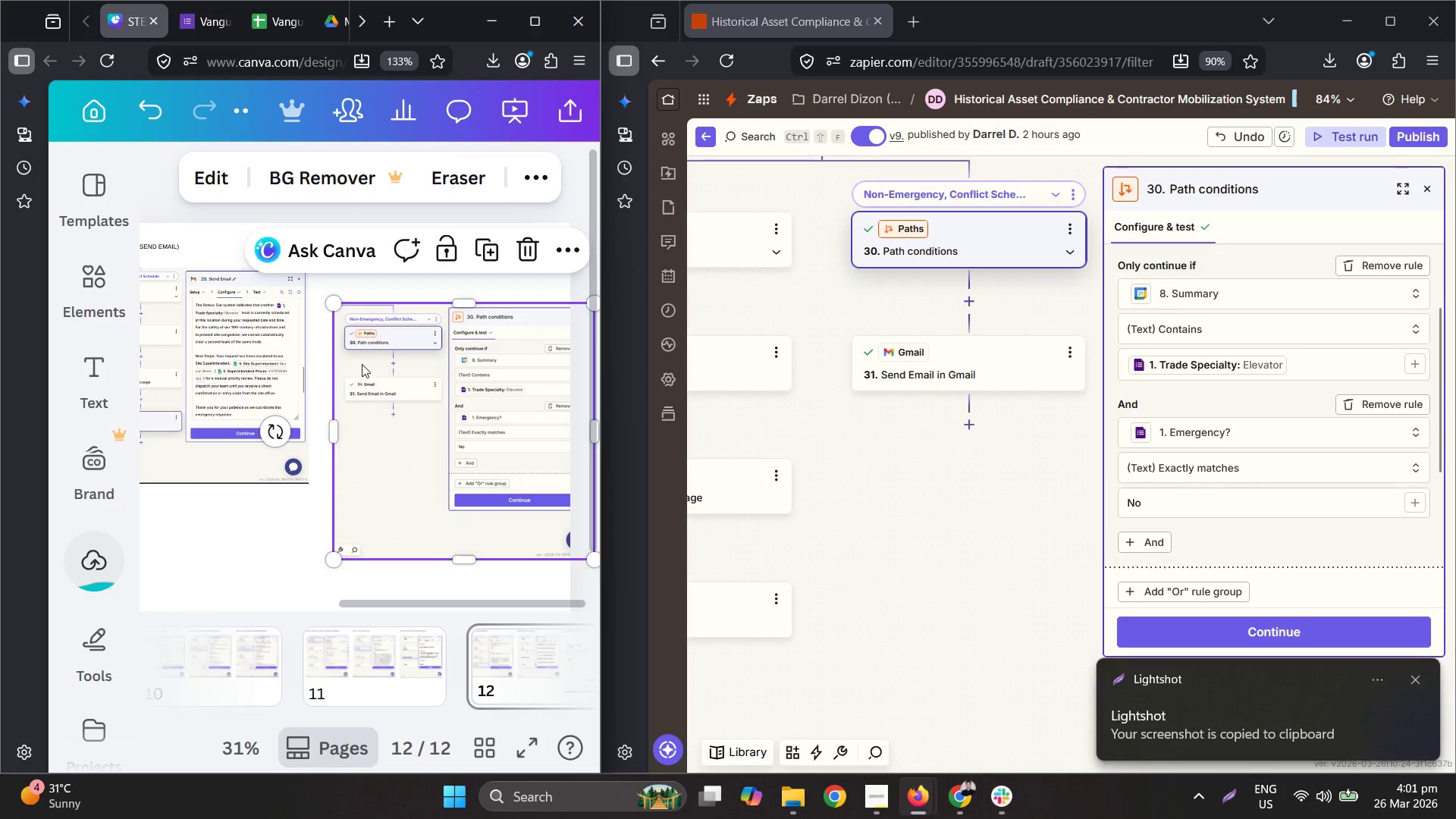 
left_click_drag(start_coordinate=[362, 364], to_coordinate=[358, 332])
 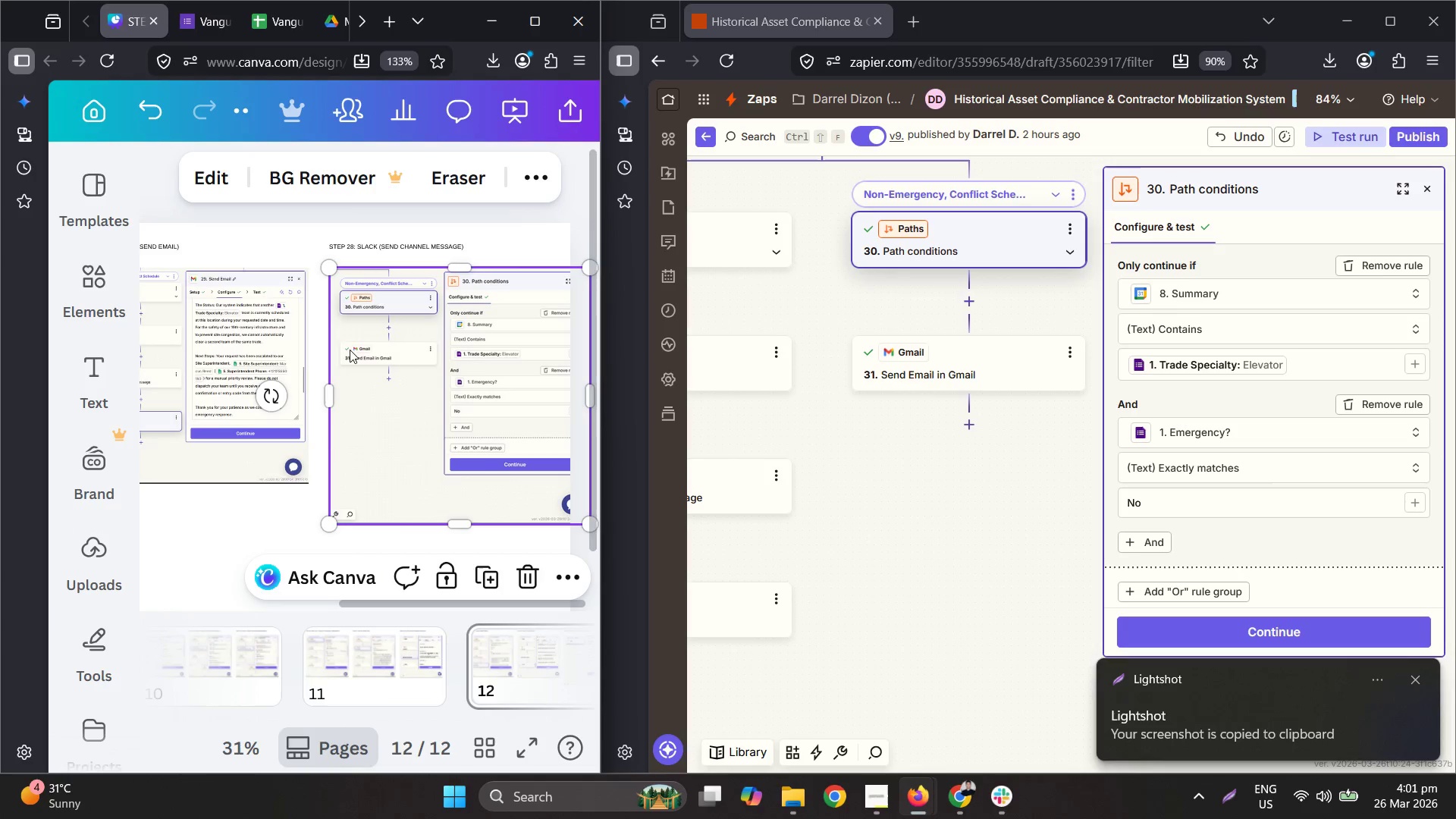 
hold_key(key=ControlLeft, duration=0.36)
scroll: coordinate [303, 390], scroll_direction: down, amount: 2.0
 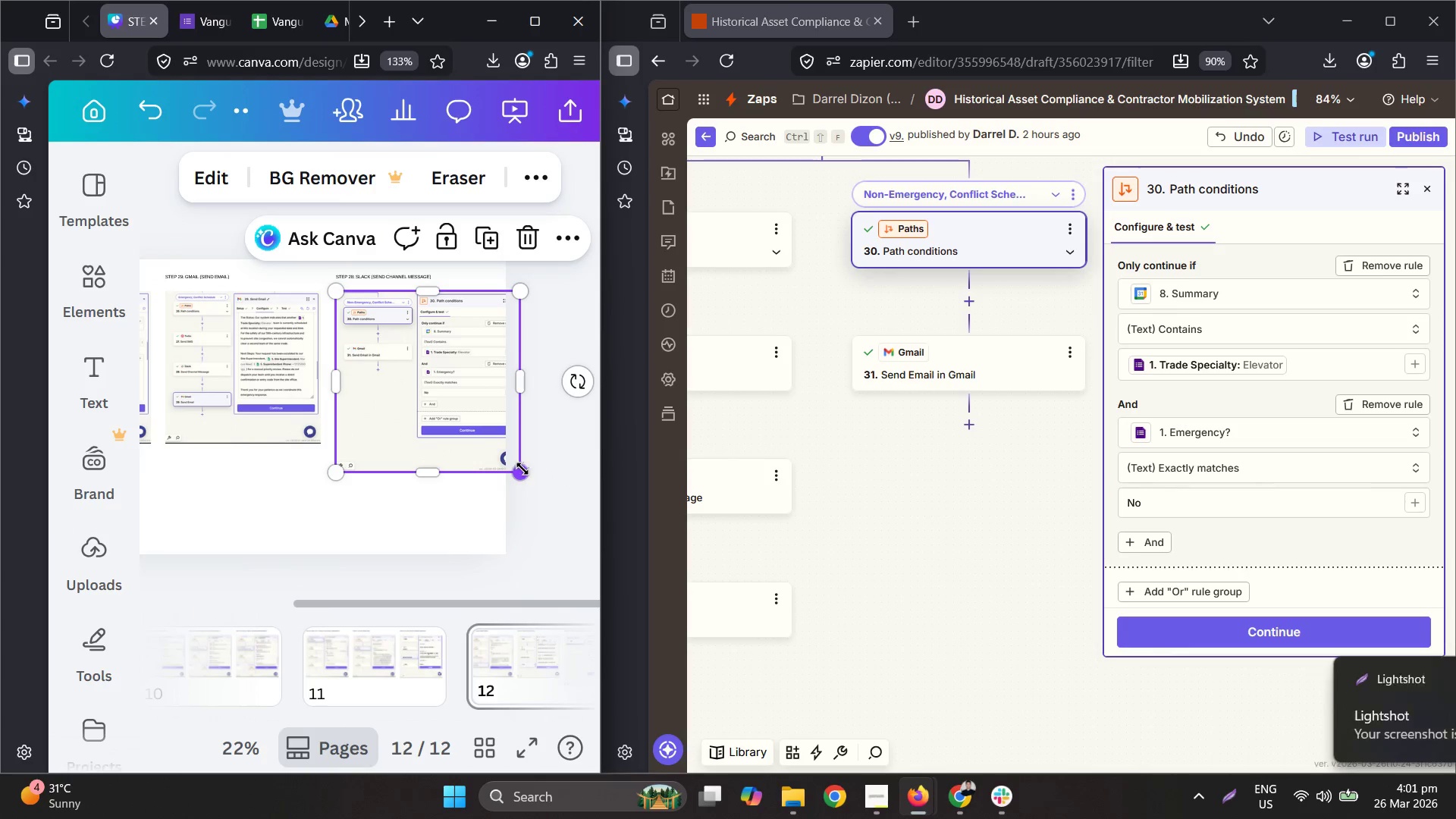 
left_click_drag(start_coordinate=[524, 471], to_coordinate=[491, 450])
 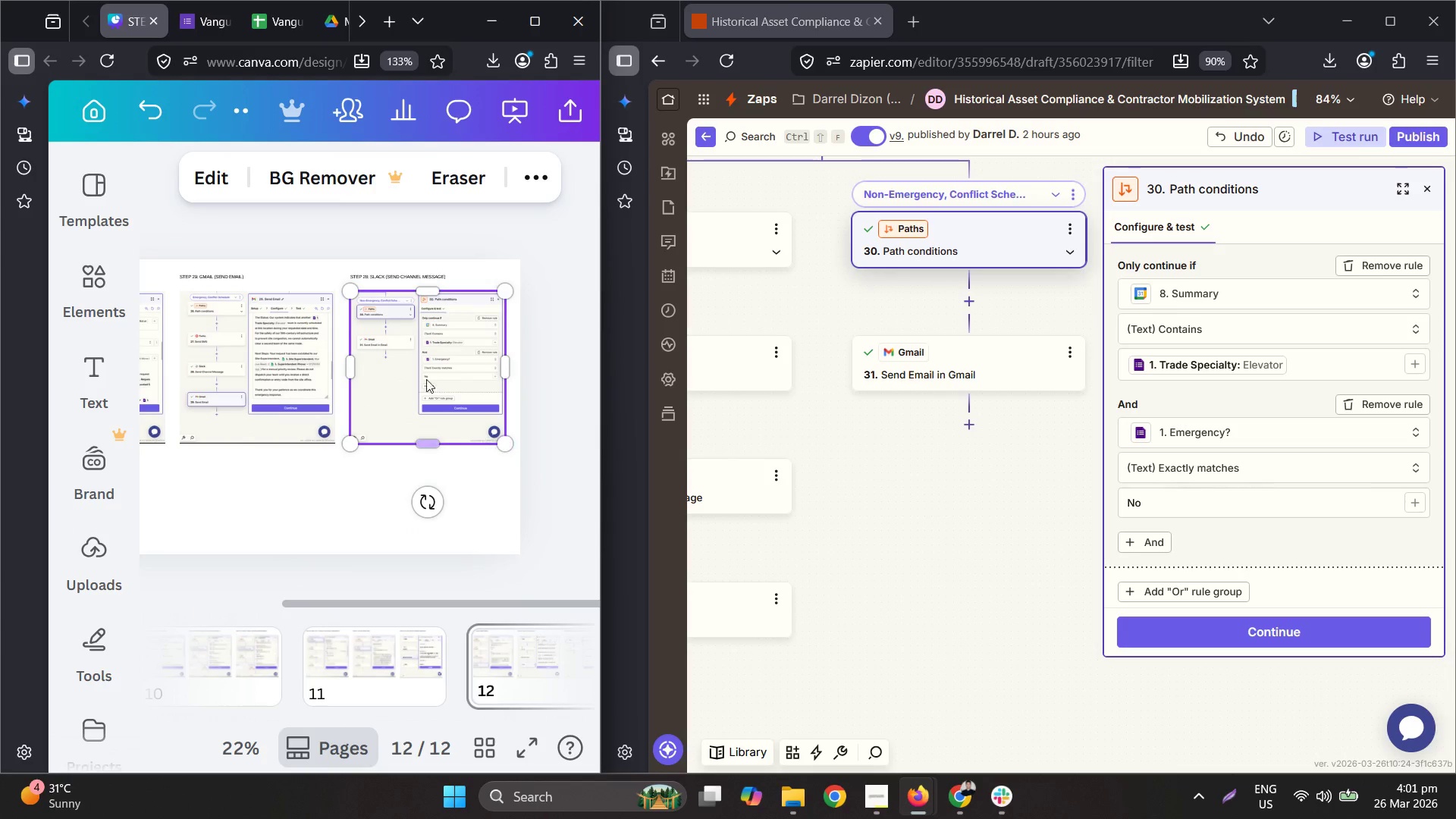 
hold_key(key=ControlLeft, duration=0.67)
scroll: coordinate [460, 416], scroll_direction: up, amount: 8.0
 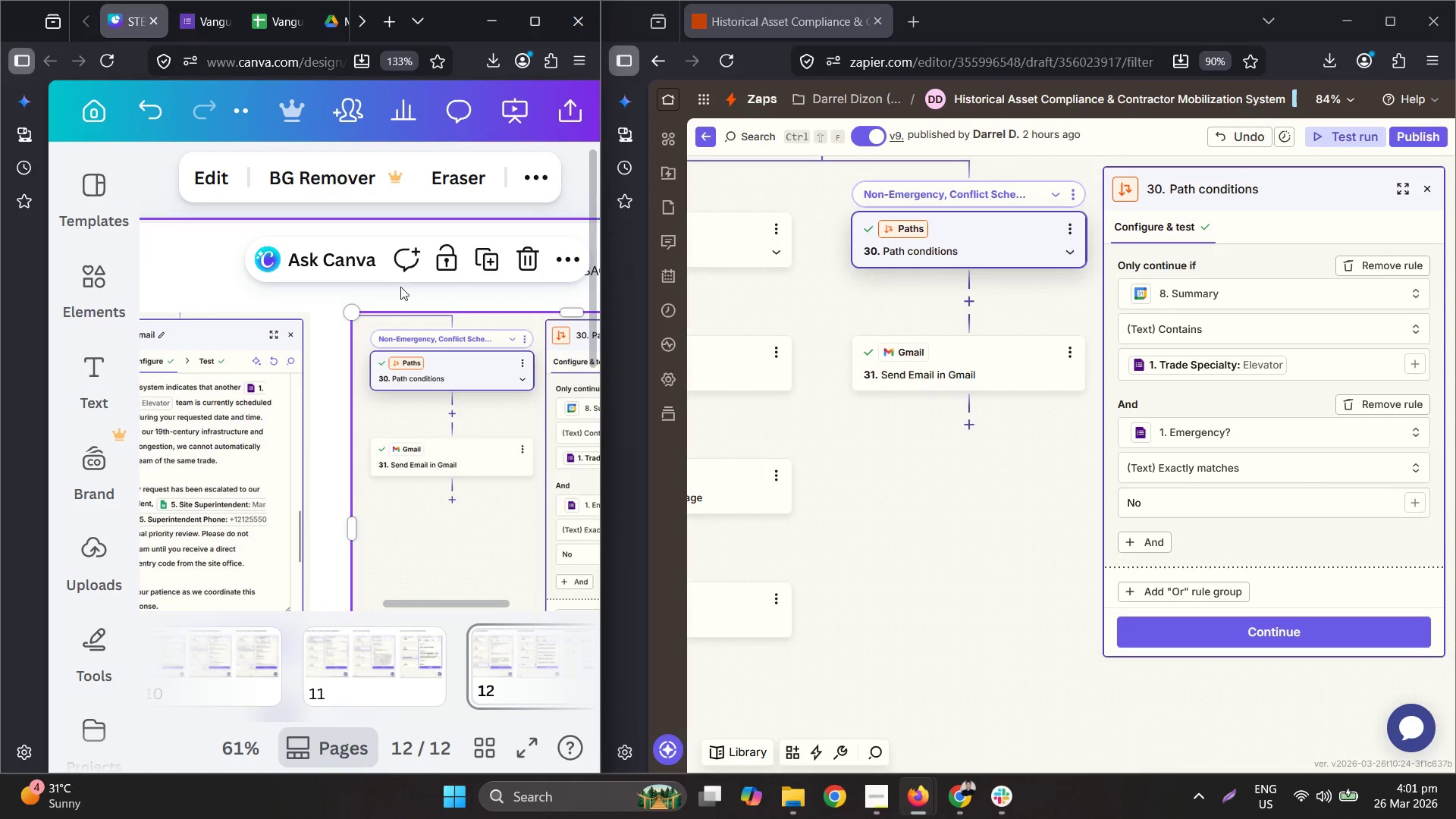 
hold_key(key=ControlLeft, duration=0.31)
 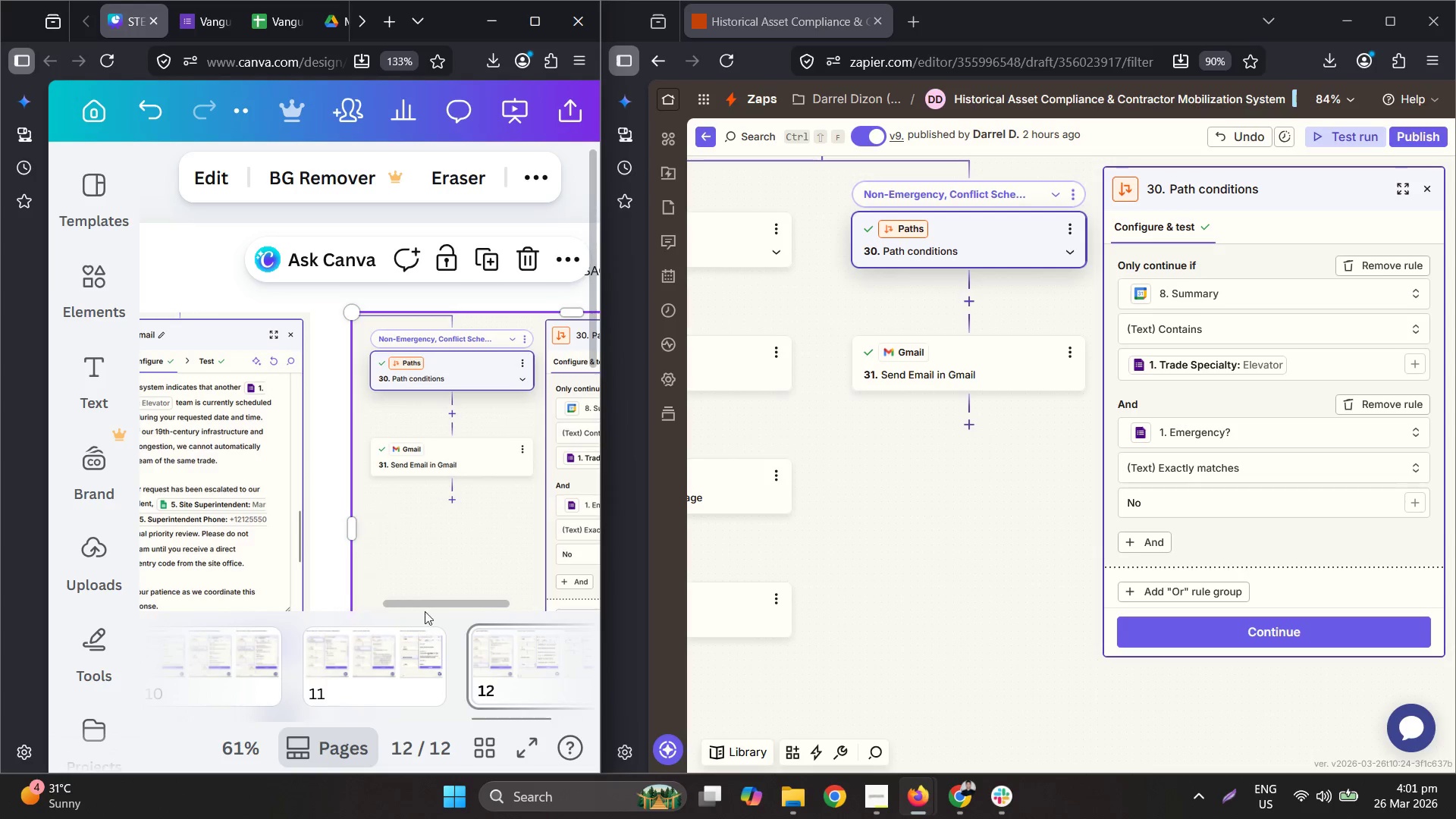 
scroll: coordinate [447, 320], scroll_direction: up, amount: 3.0
 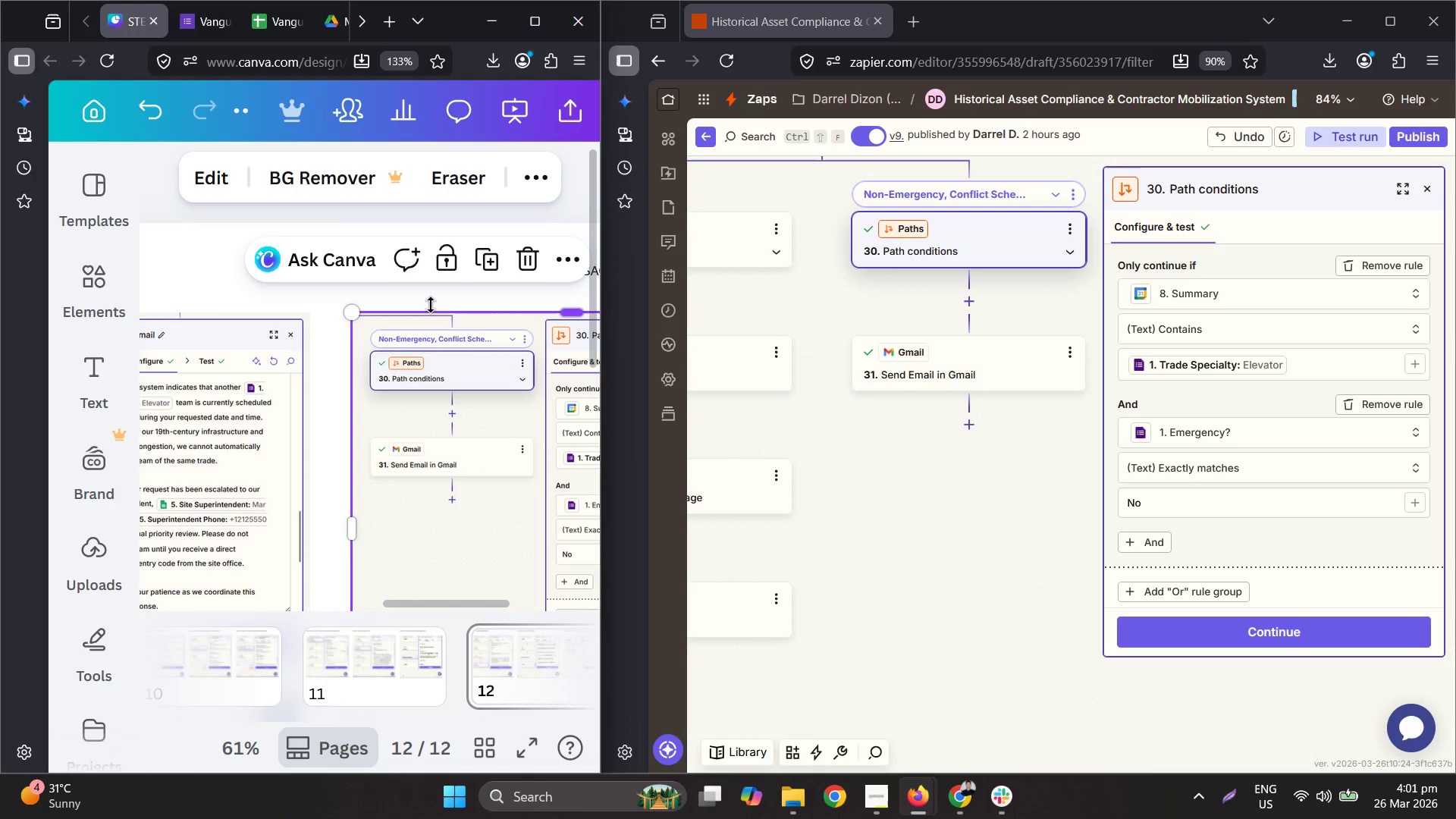 
left_click_drag(start_coordinate=[425, 608], to_coordinate=[547, 599])
 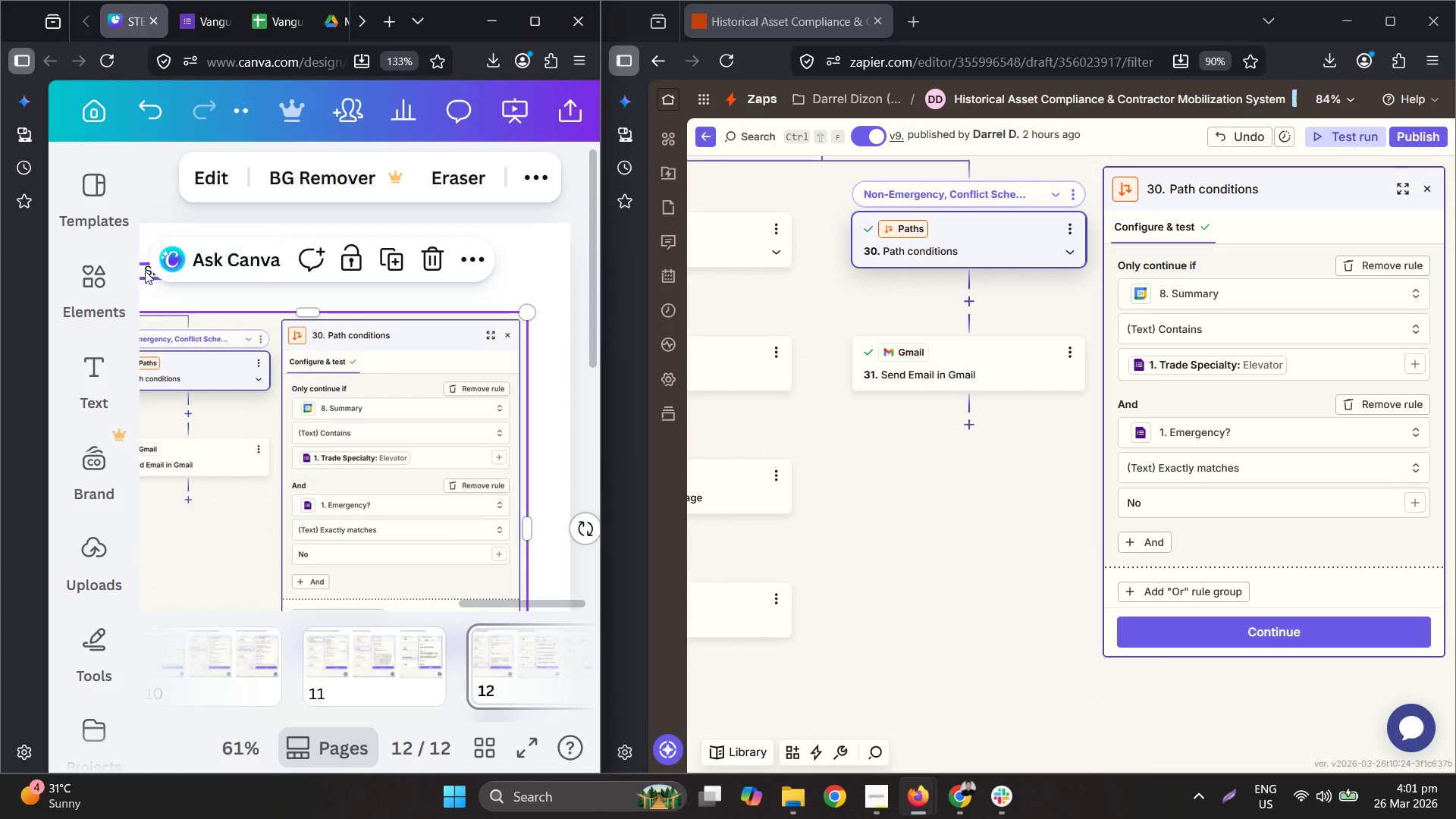 
double_click([145, 270])
 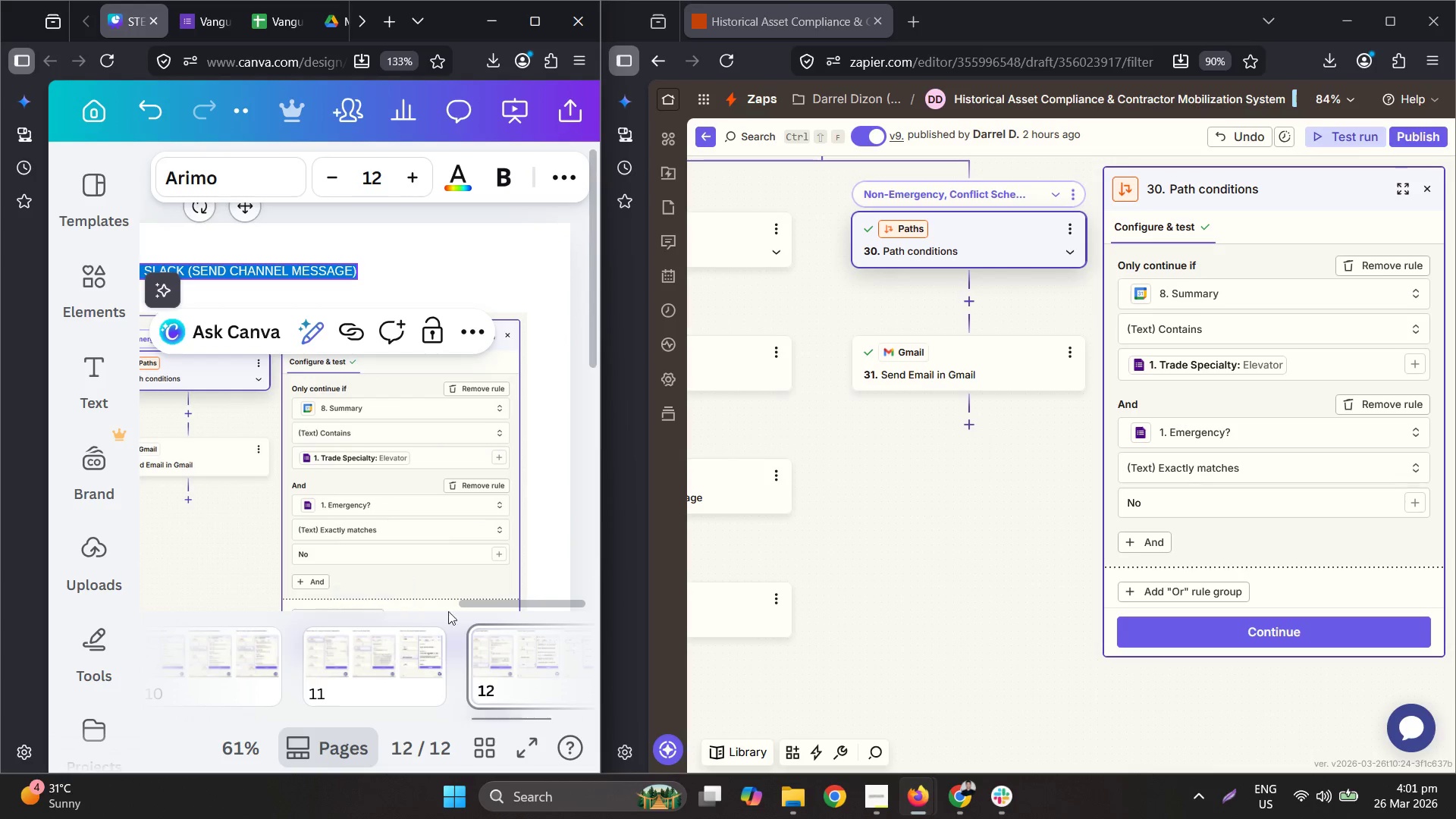 
left_click_drag(start_coordinate=[504, 604], to_coordinate=[443, 598])
 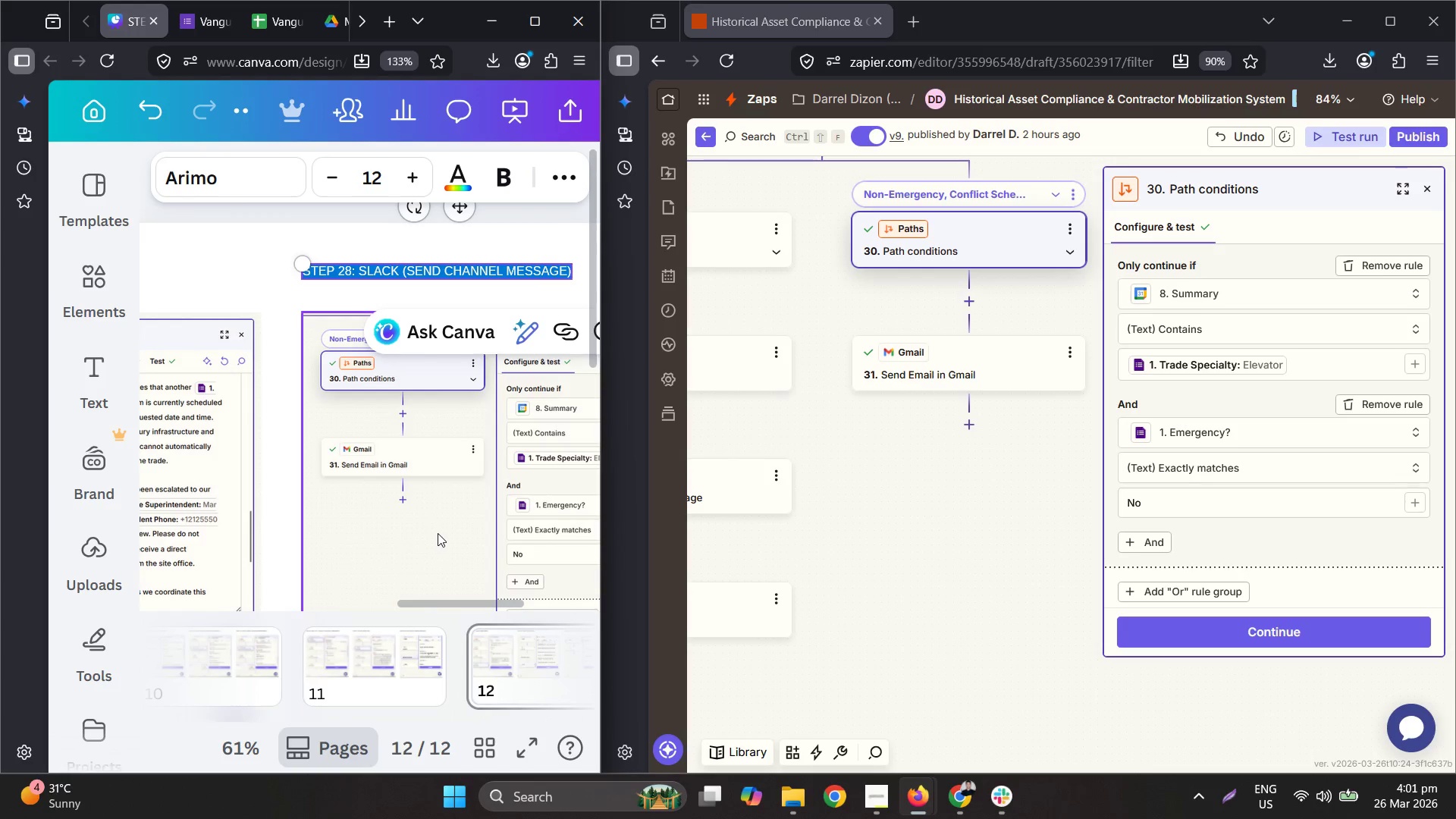 
type(ste)
 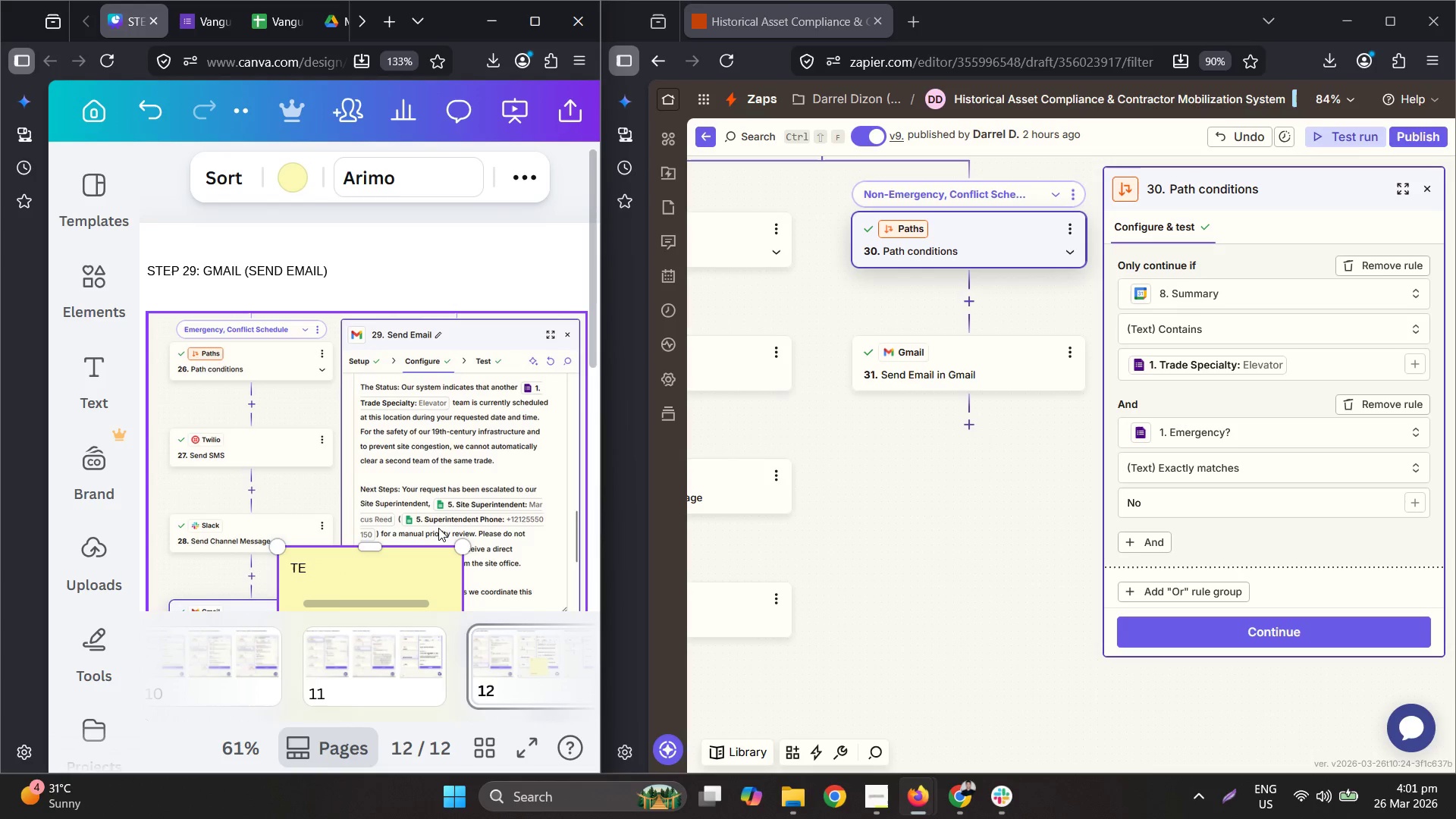 
key(Control+Z)
 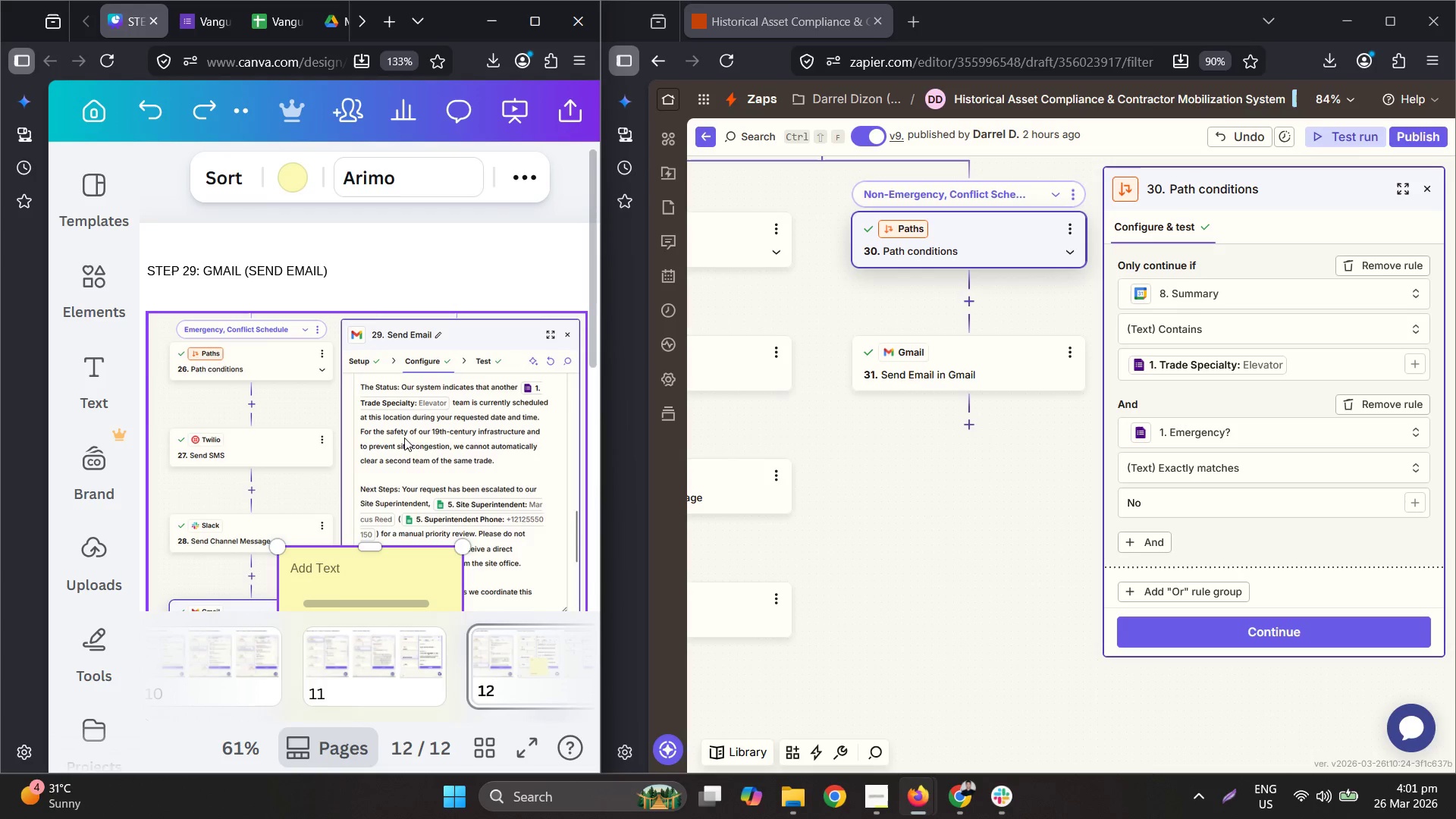 
left_click([411, 406])
 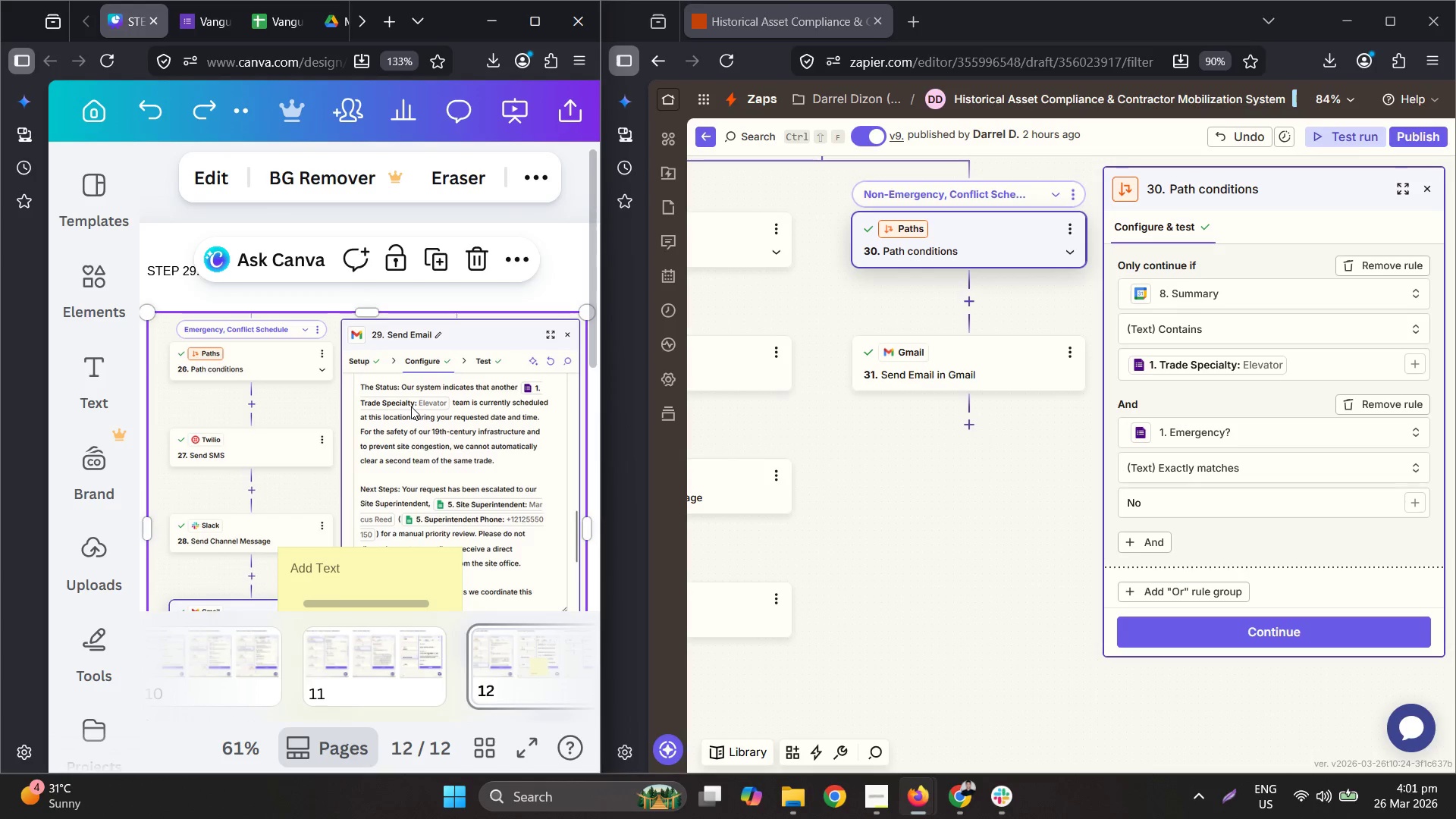 
key(Control+Z)
 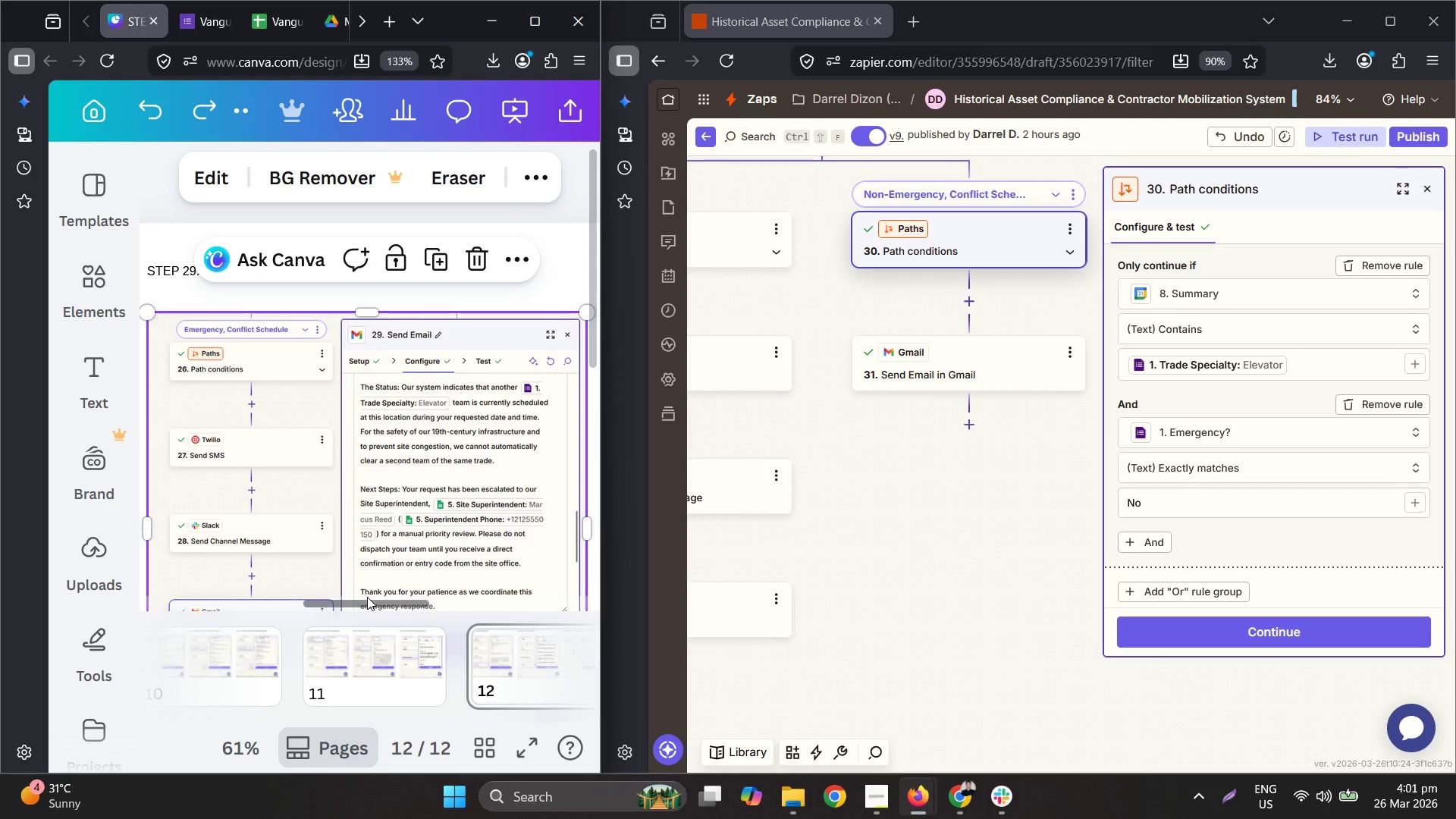 
left_click_drag(start_coordinate=[366, 600], to_coordinate=[576, 593])
 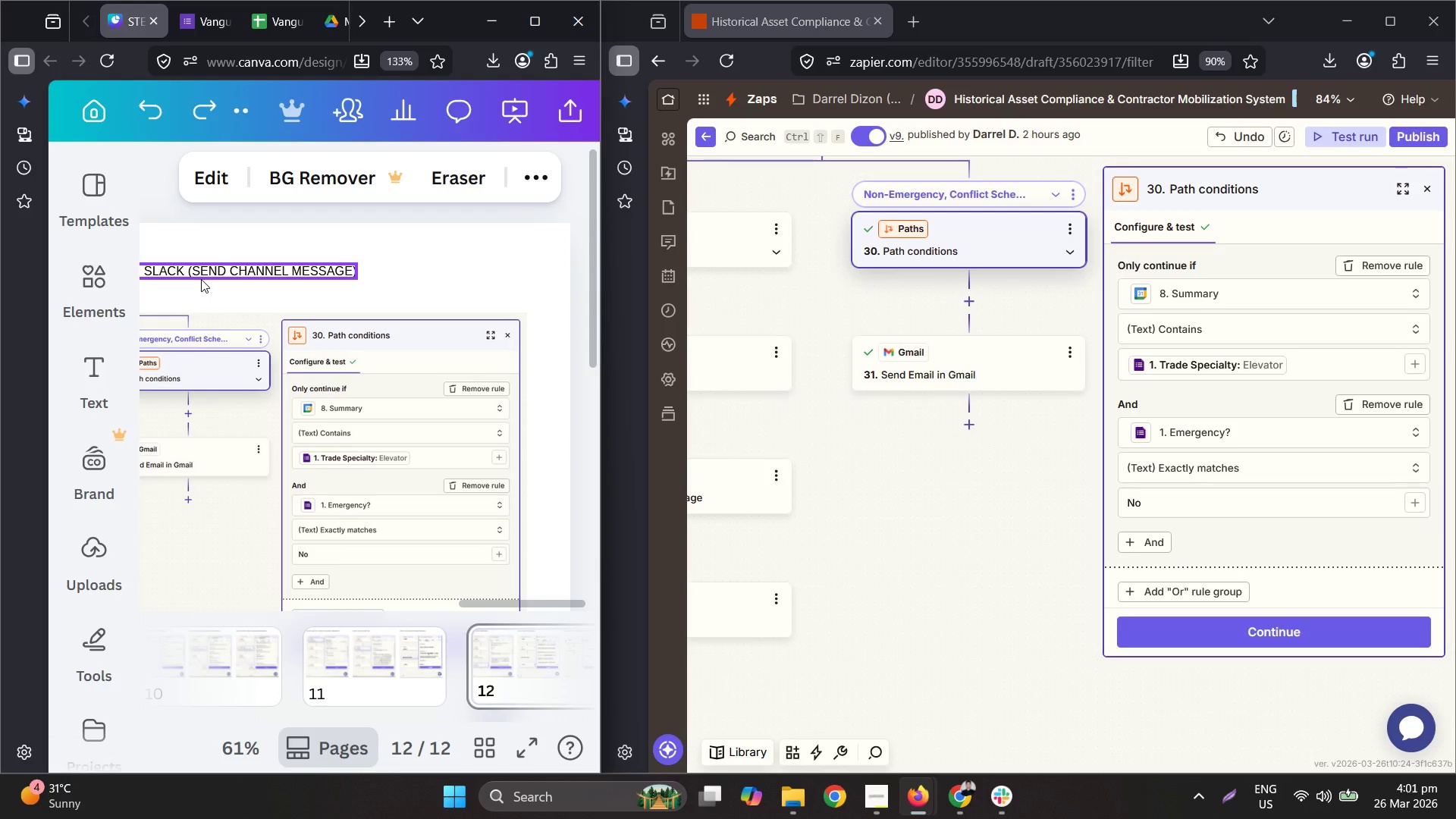 
double_click([201, 278])
 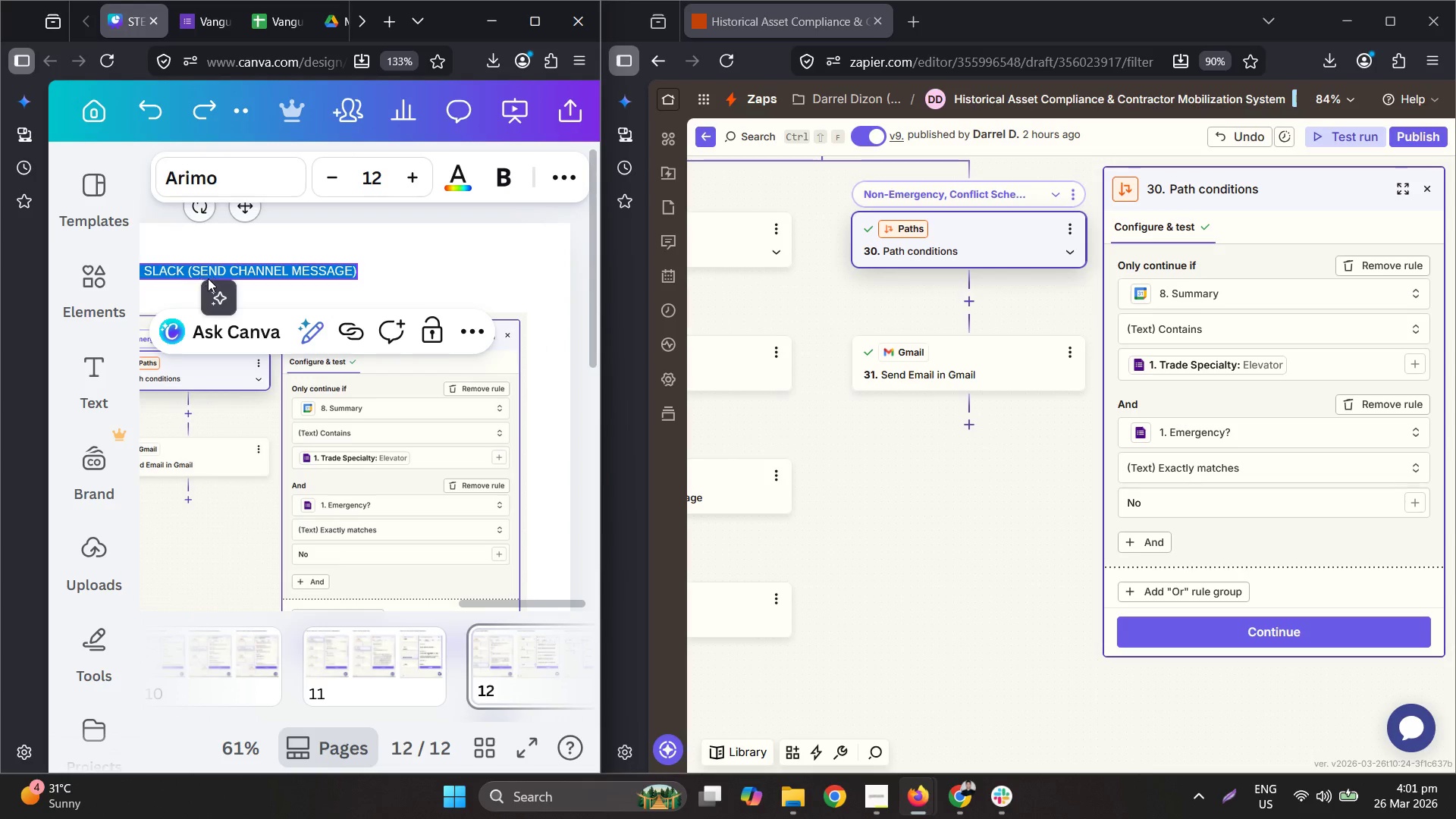 
type(step 30: path 1-b-2: non-emergency)
 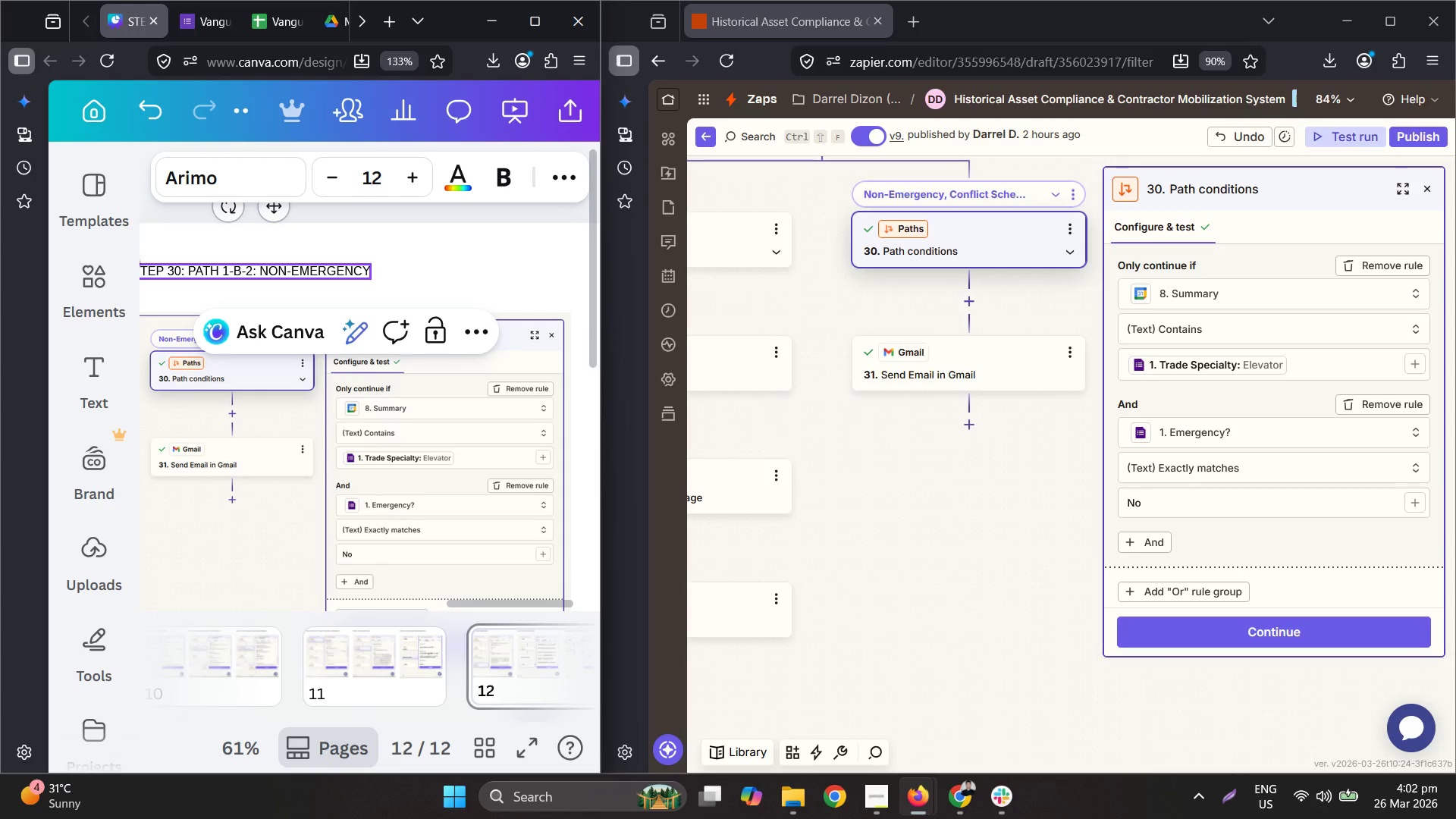 
left_click_drag(start_coordinate=[465, 604], to_coordinate=[453, 598])
 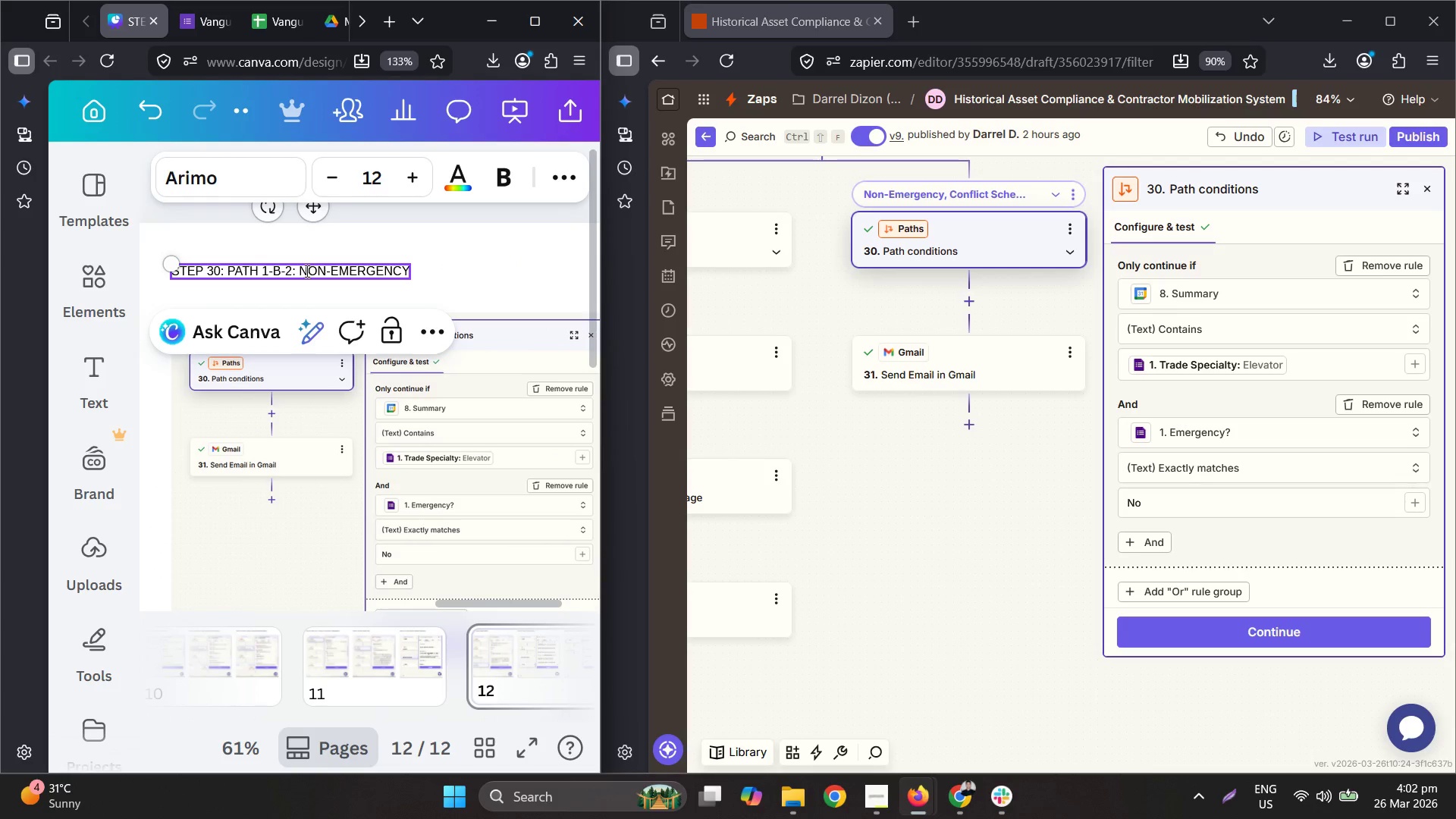 
left_click([300, 269])
 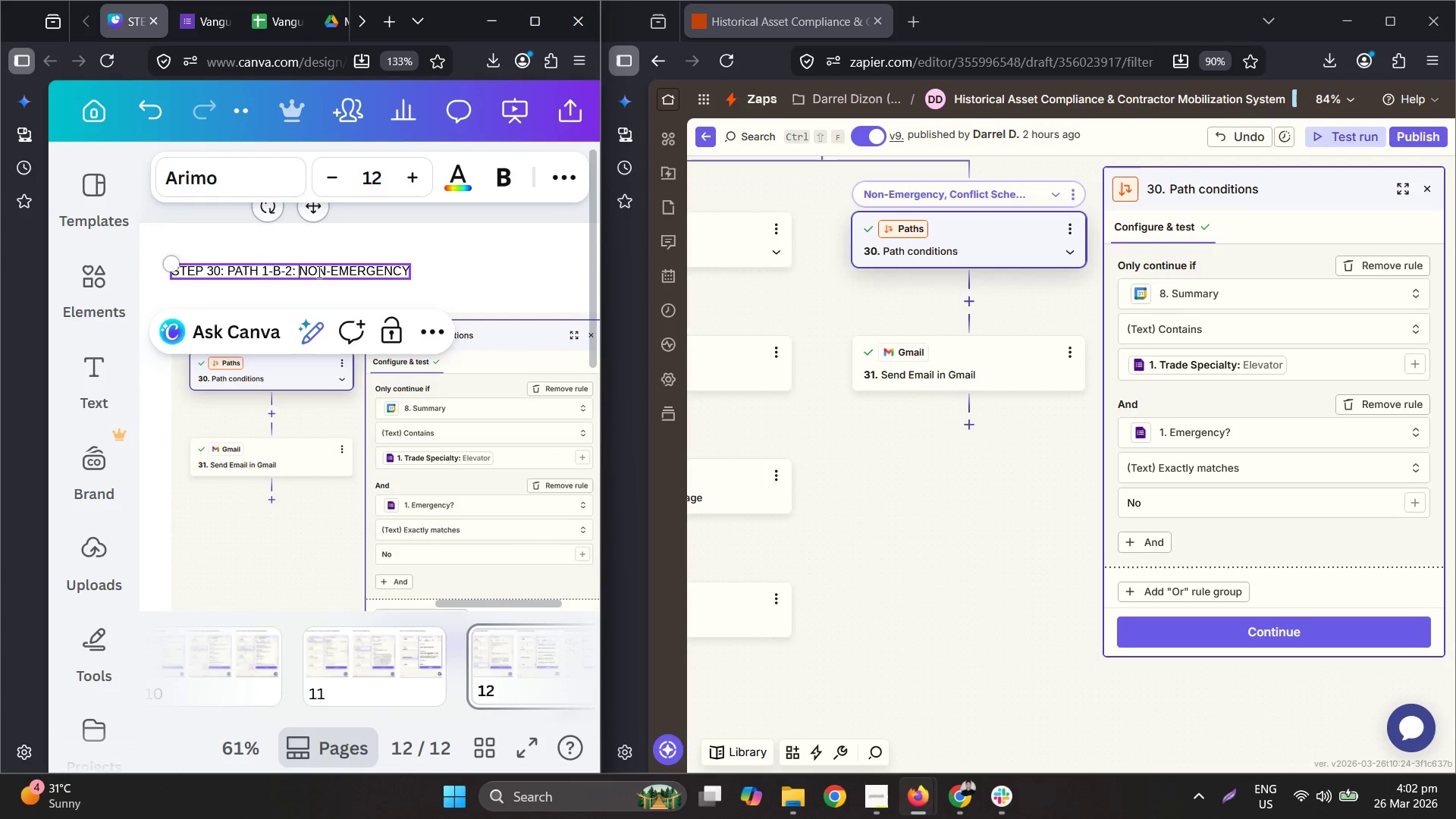 
type(conflcit s)
key(Backspace)
key(Backspace)
key(Backspace)
key(Backspace)
key(Backspace)
type(ict s)
key(Backspace)
type(schedule, )
 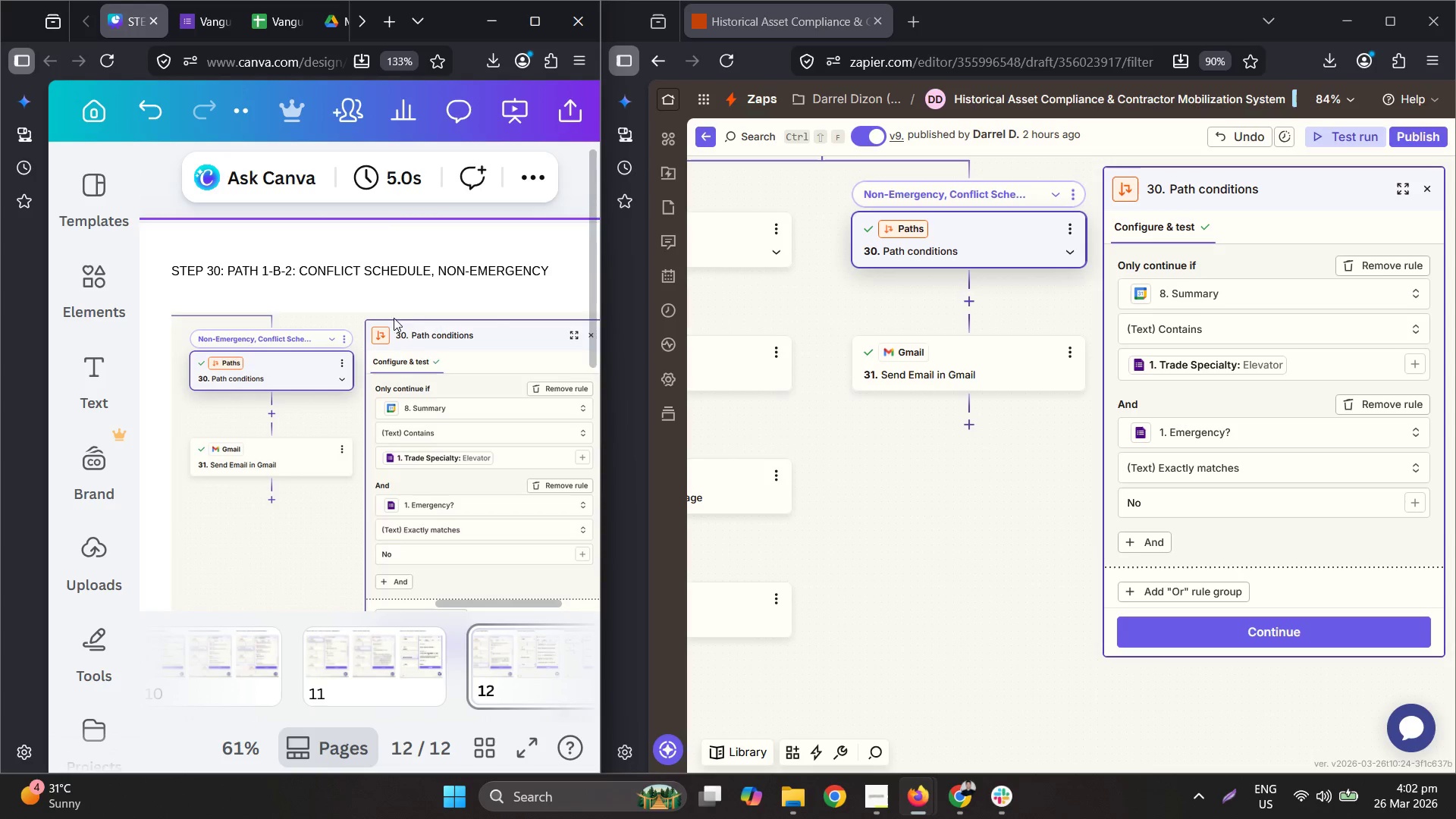 
hold_key(key=ControlLeft, duration=0.55)
 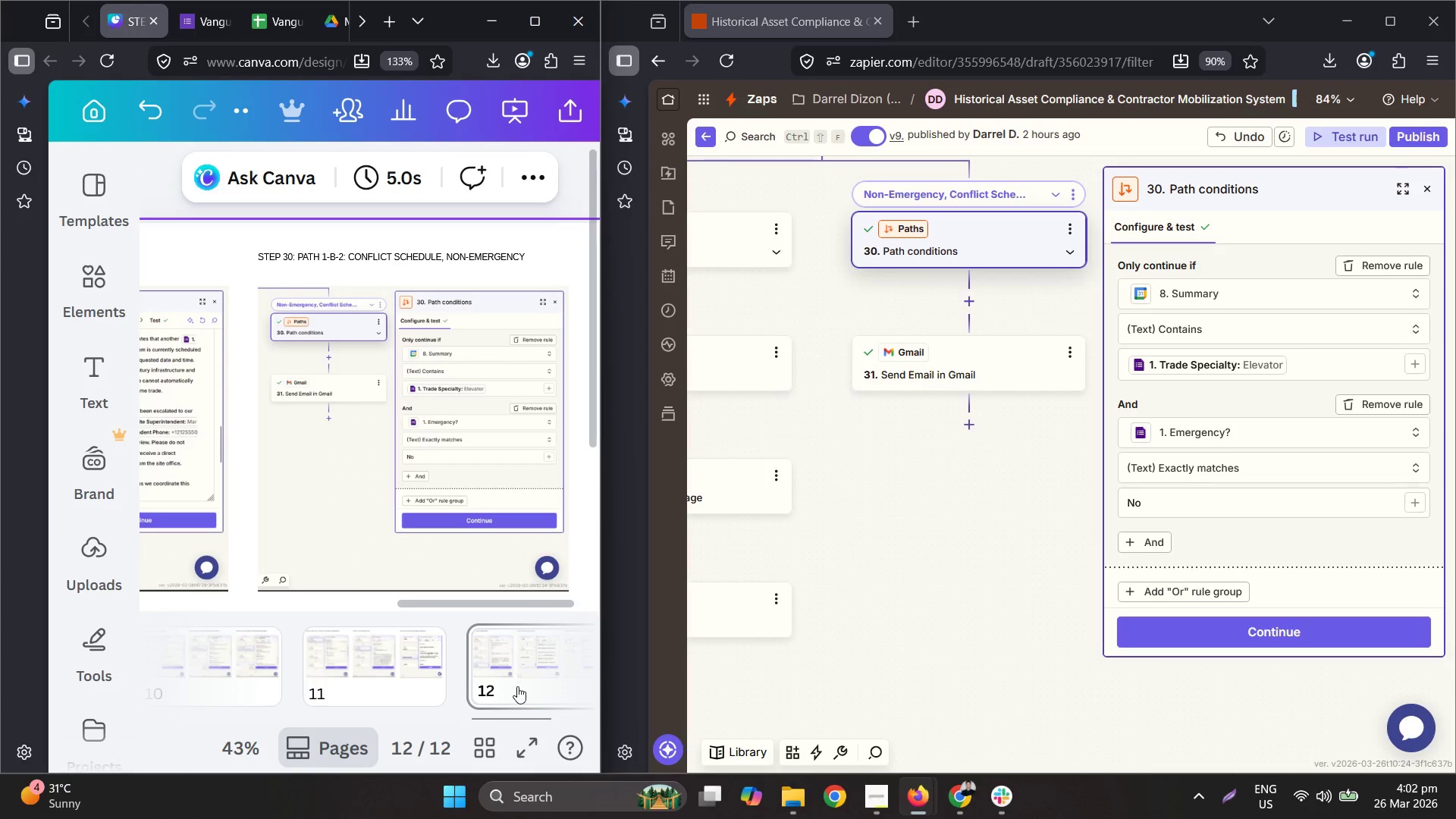 
hold_key(key=ControlLeft, duration=2.41)
 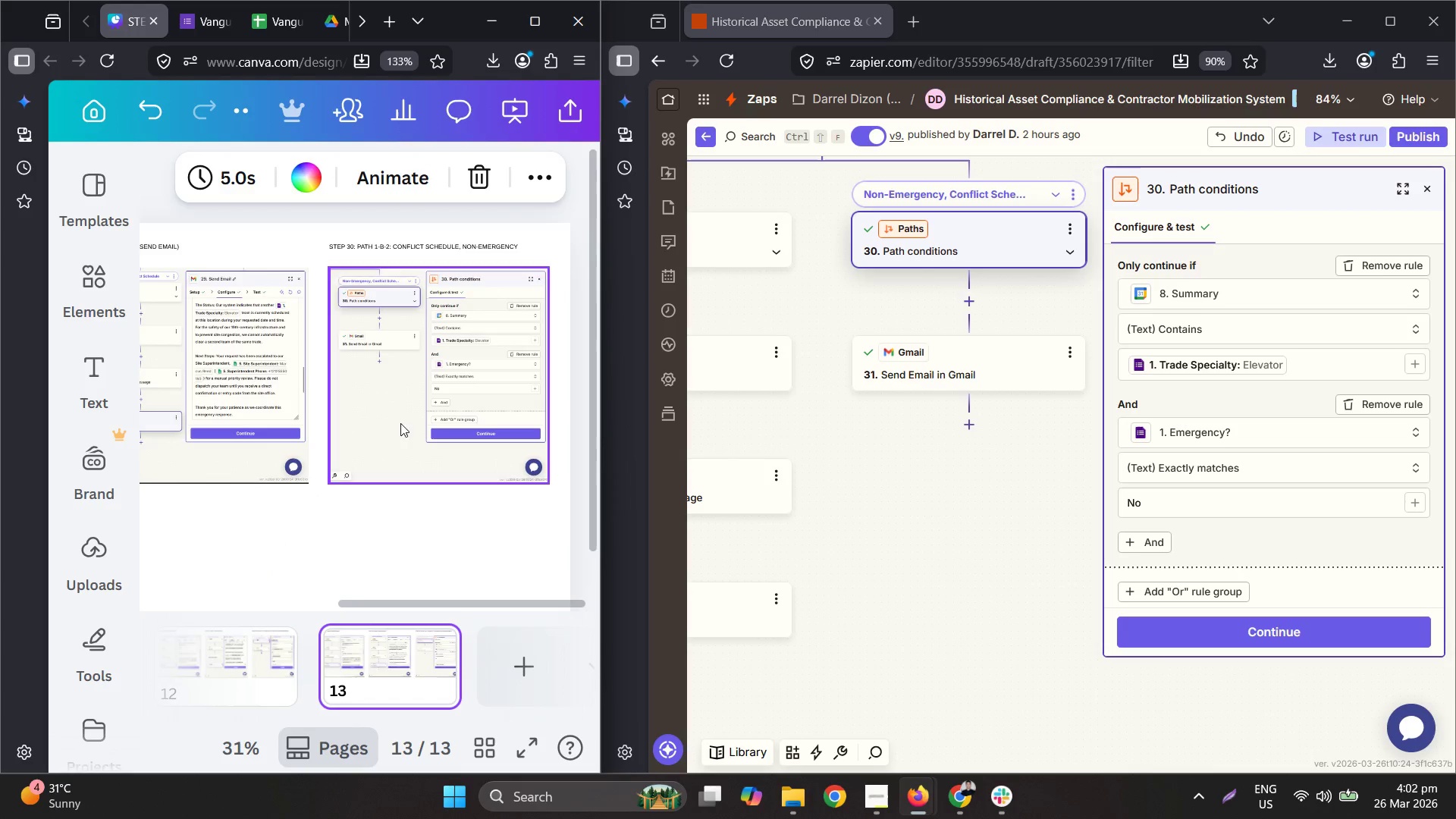 
scroll: coordinate [469, 370], scroll_direction: down, amount: 2.0
 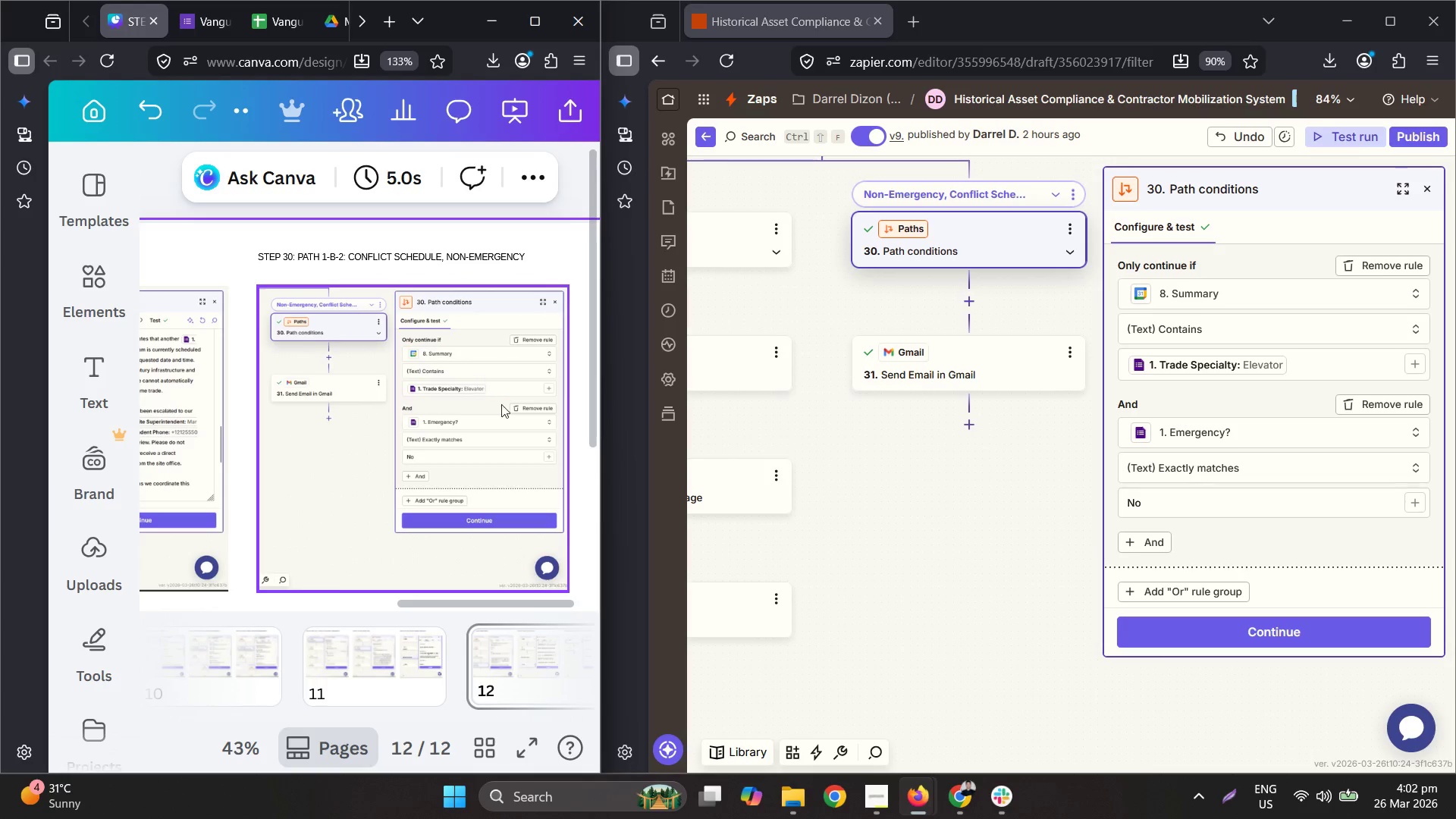 
right_click([517, 686])
 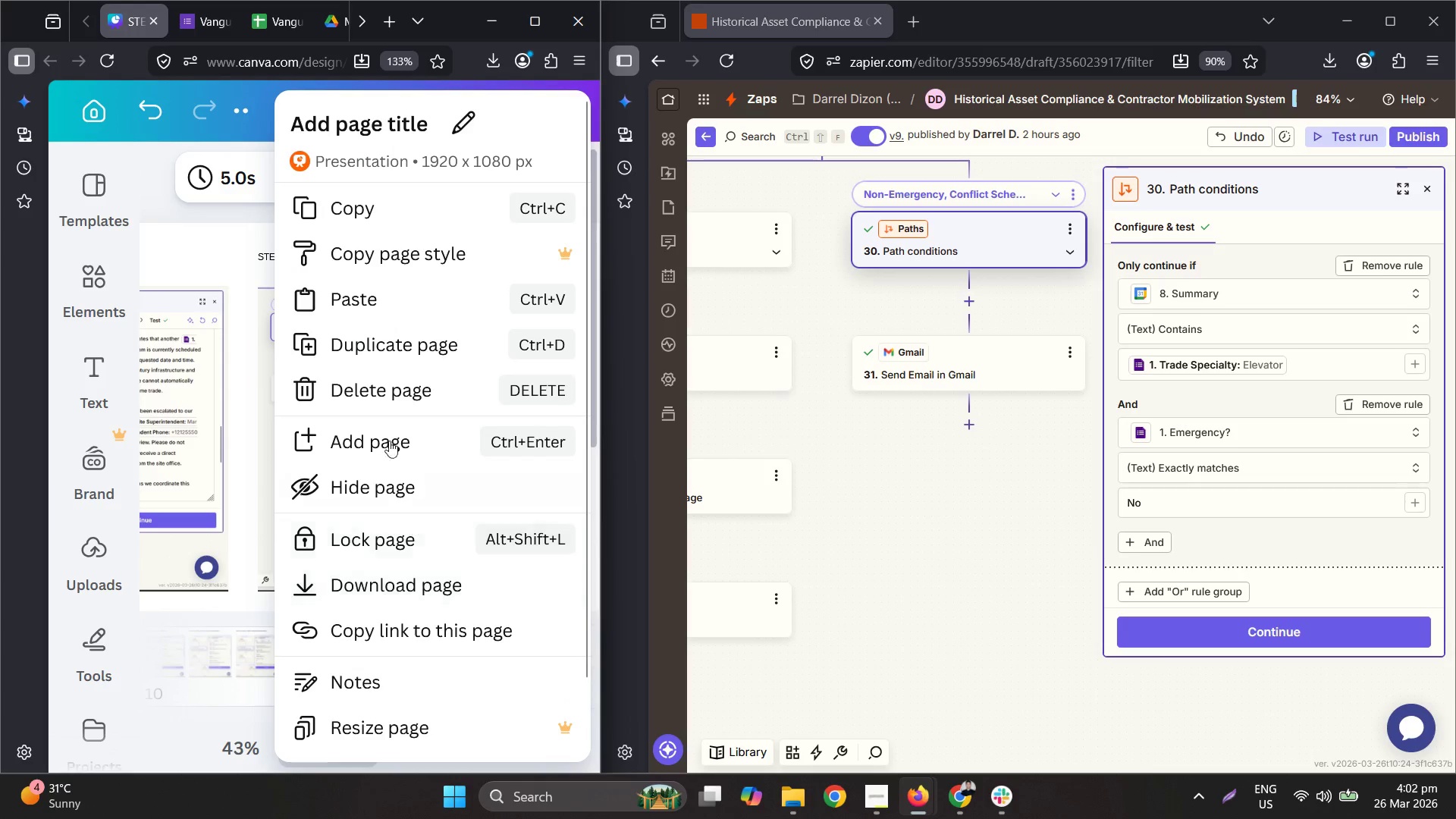 
left_click([400, 345])
 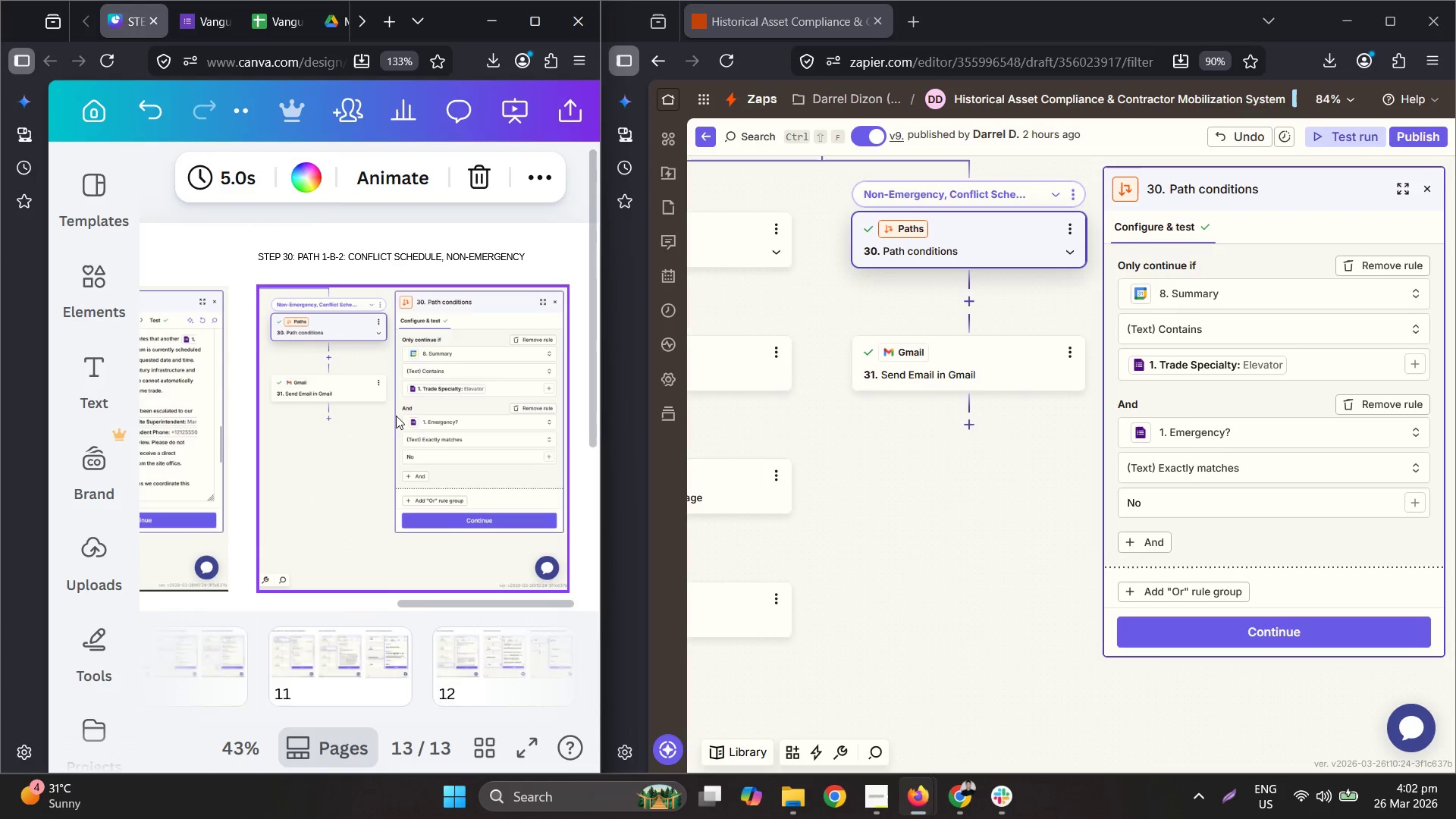 
hold_key(key=ControlLeft, duration=0.59)
scroll: coordinate [397, 420], scroll_direction: down, amount: 2.0
 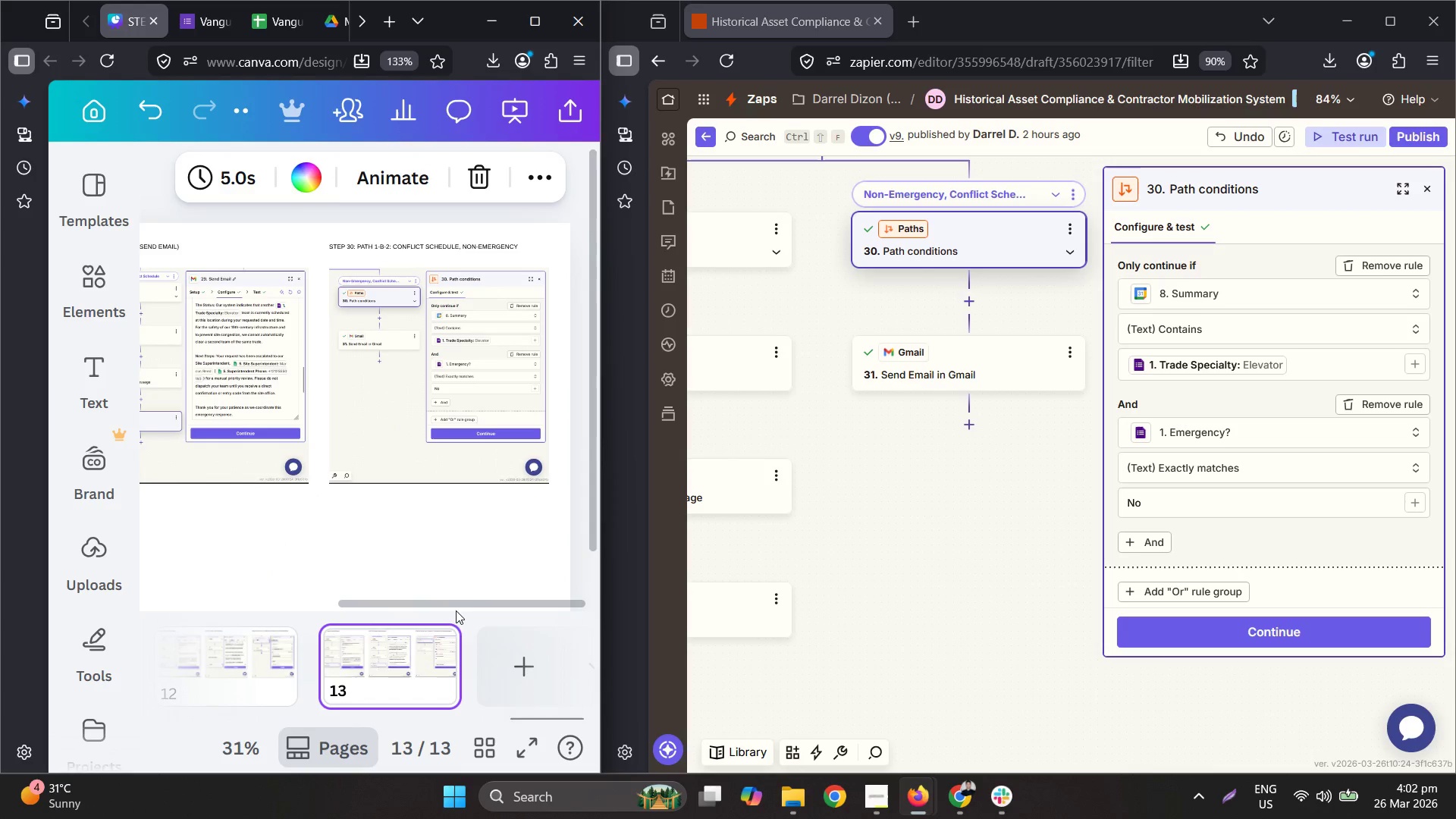 
left_click_drag(start_coordinate=[450, 604], to_coordinate=[237, 567])
 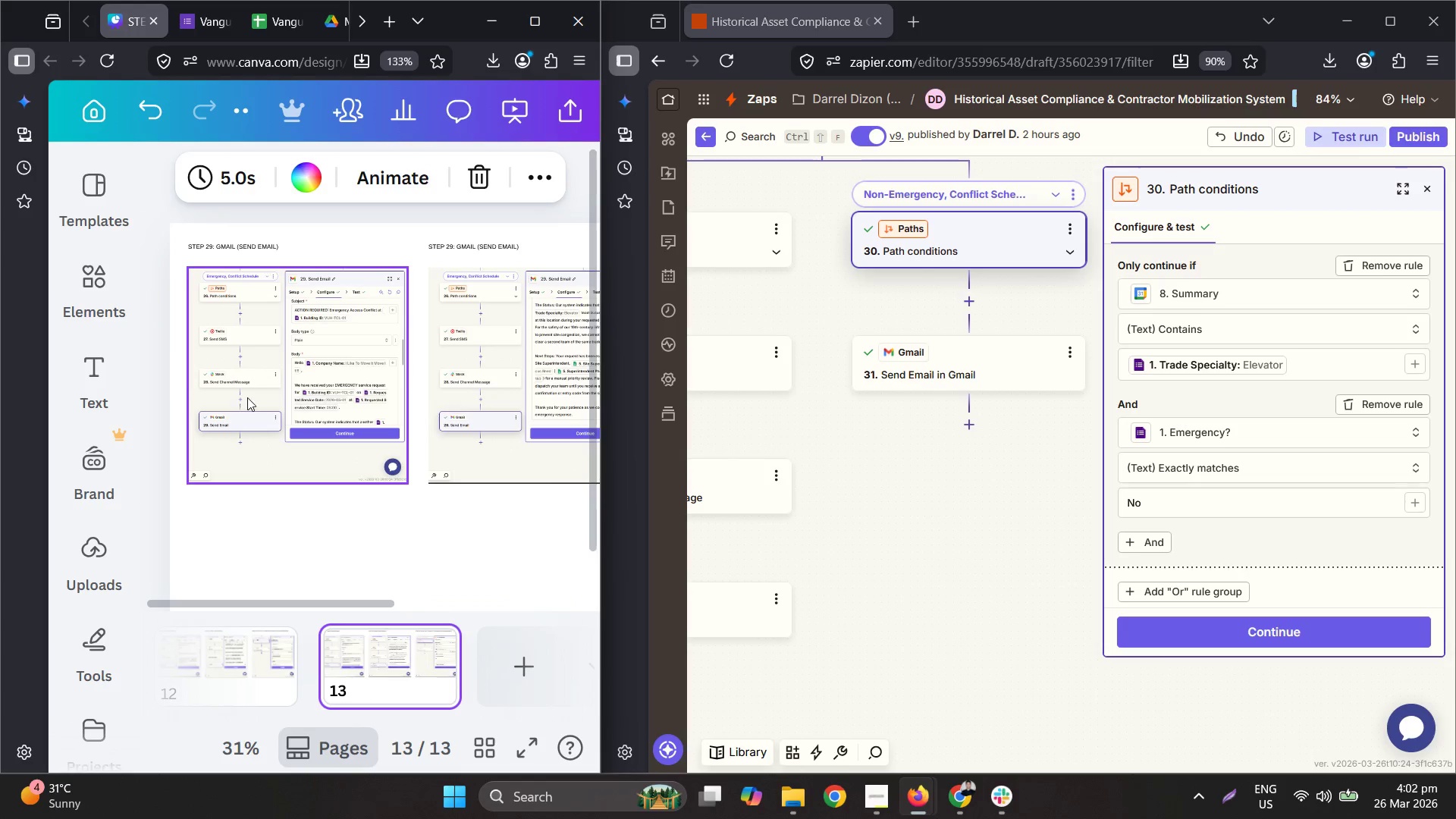 
left_click([248, 397])
 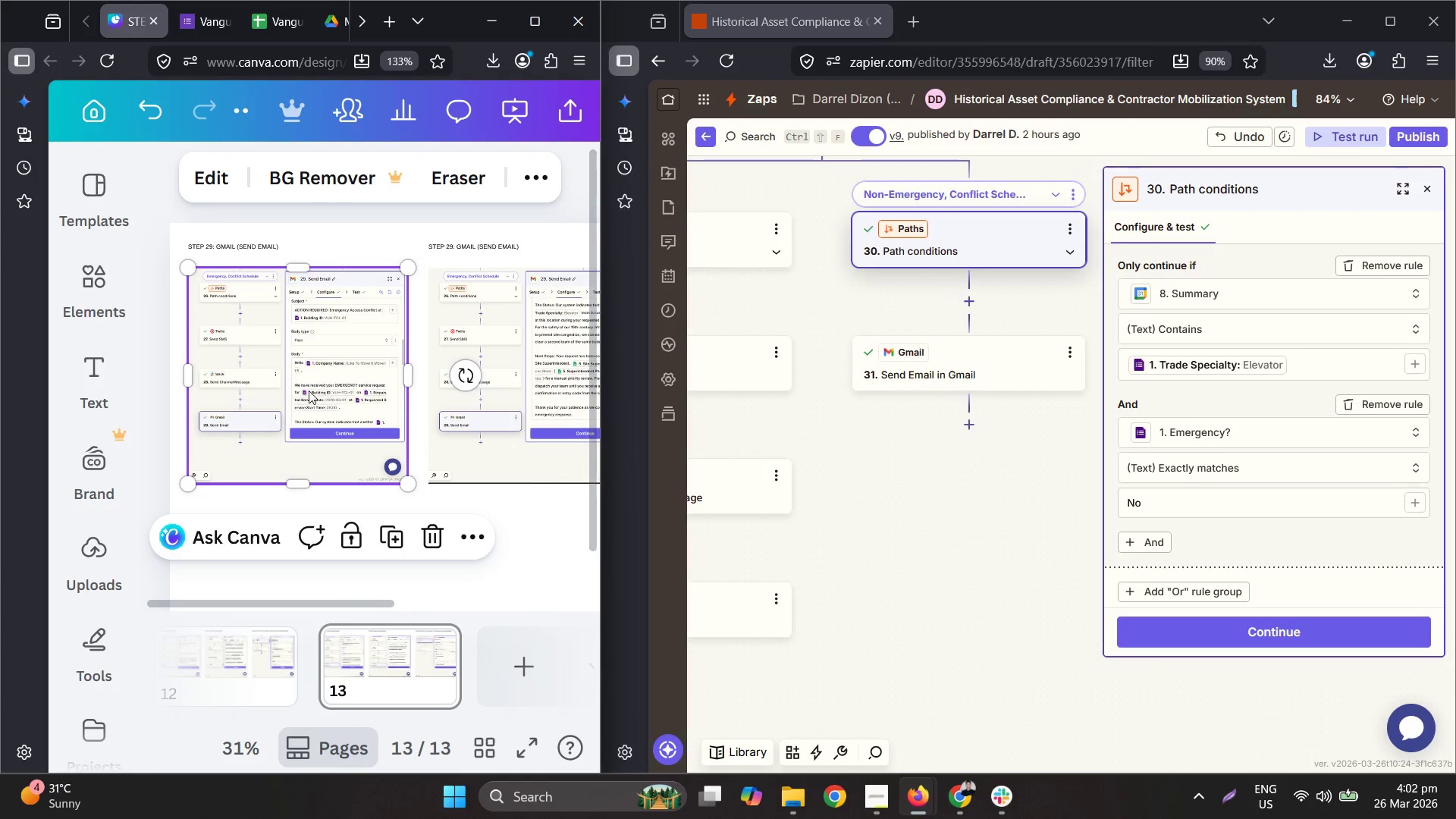 
key(Delete)
 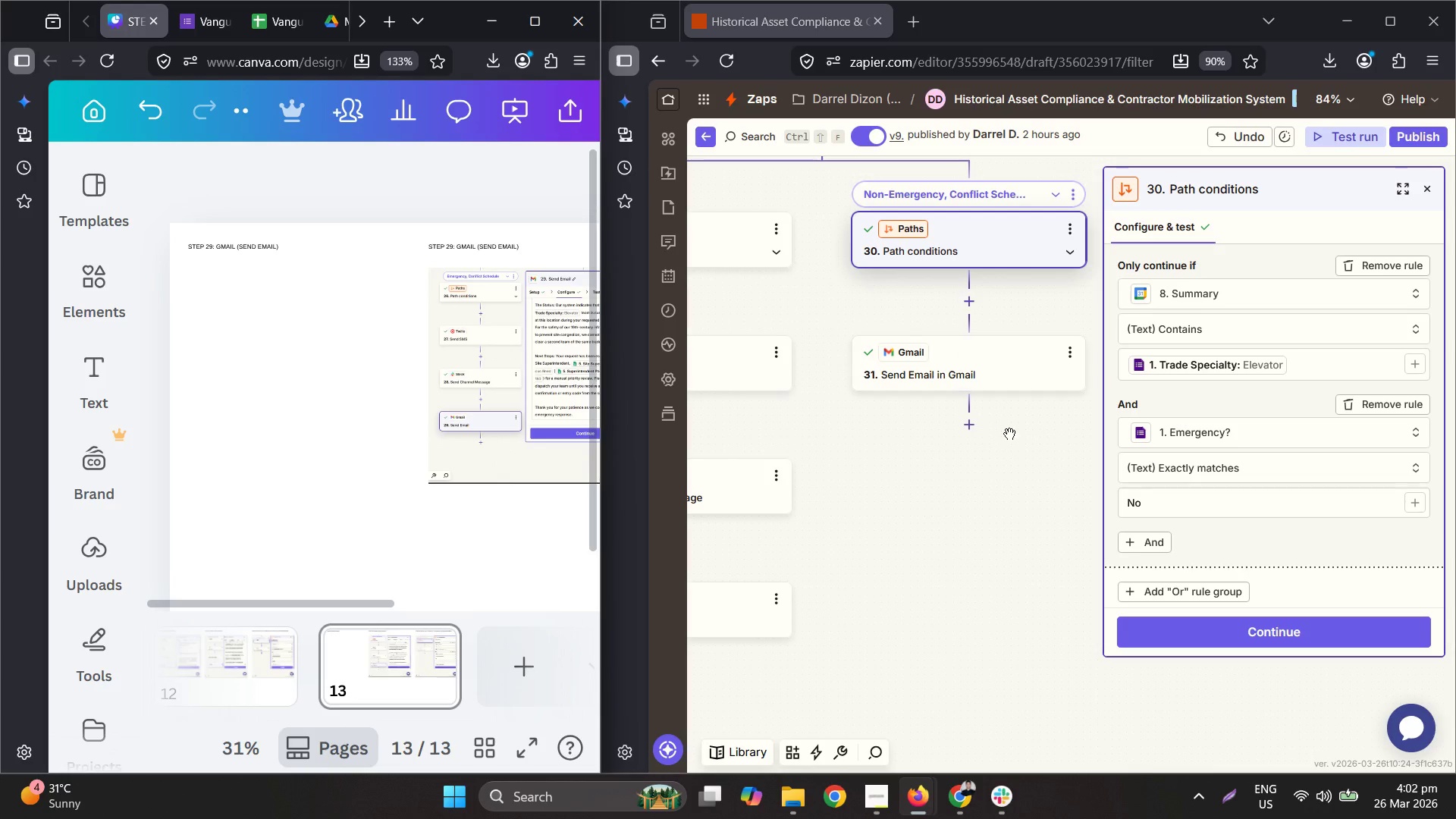 
left_click([977, 353])
 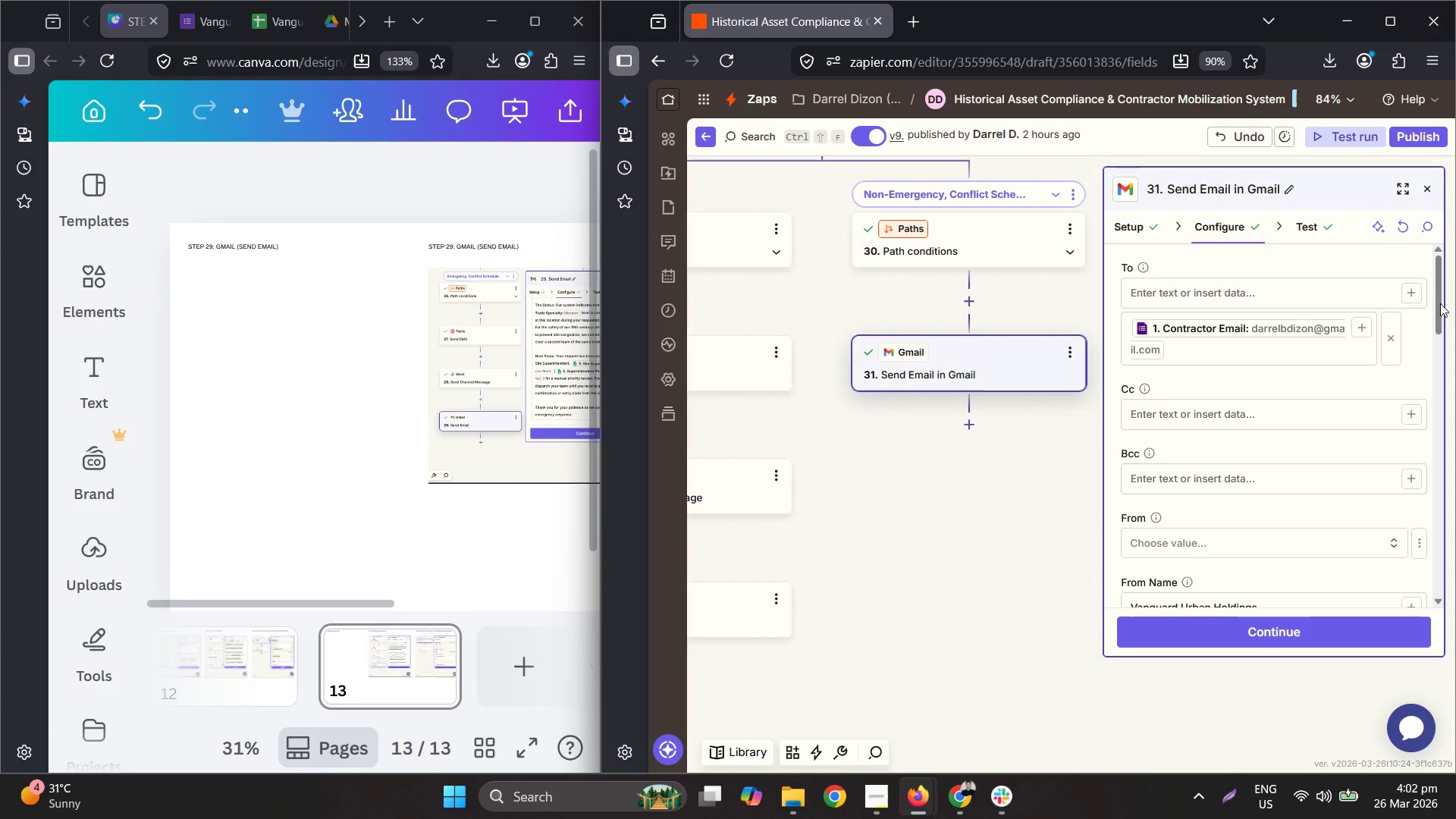 
left_click_drag(start_coordinate=[1438, 281], to_coordinate=[1454, 396])
 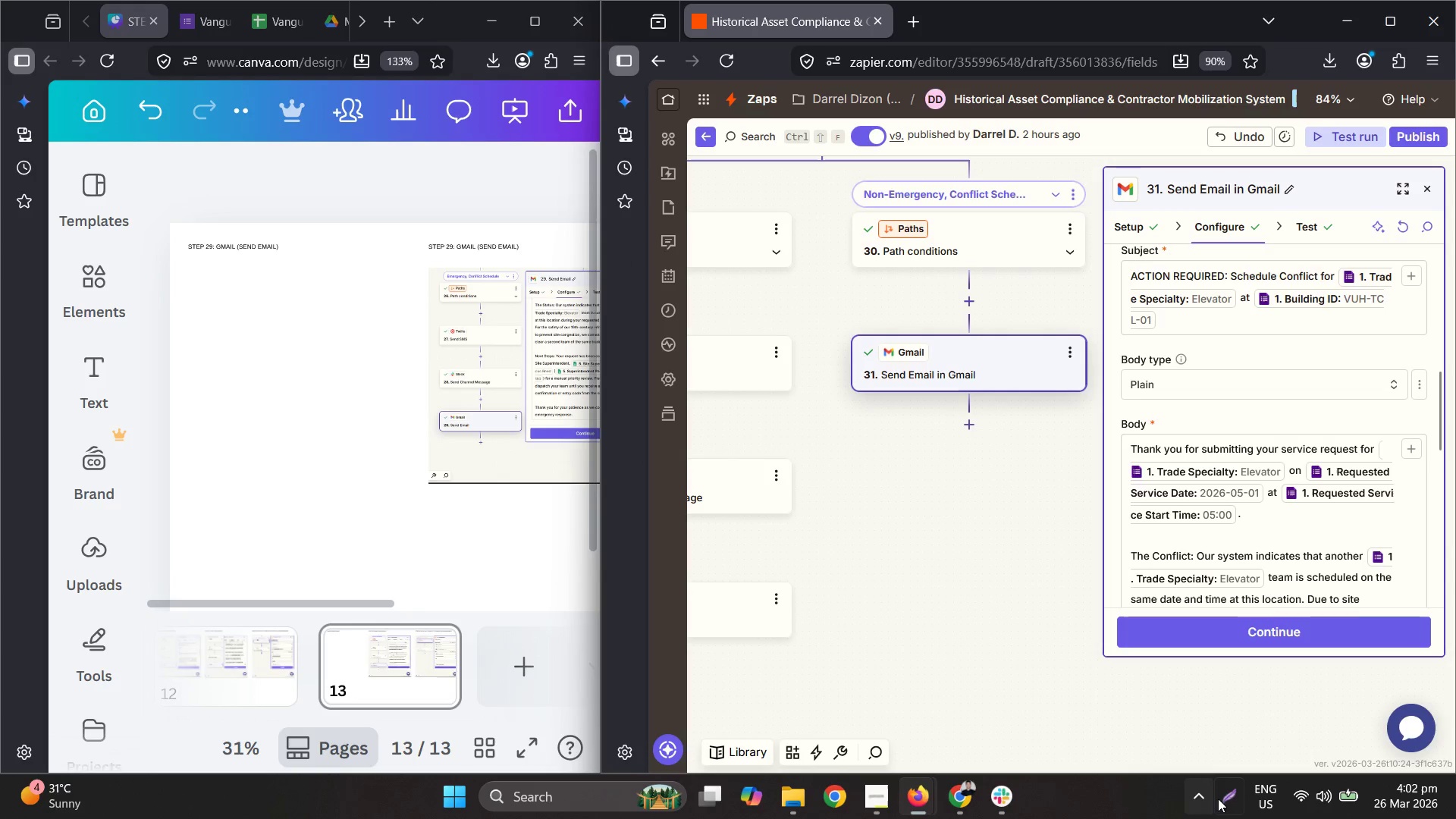 
left_click([1238, 796])
 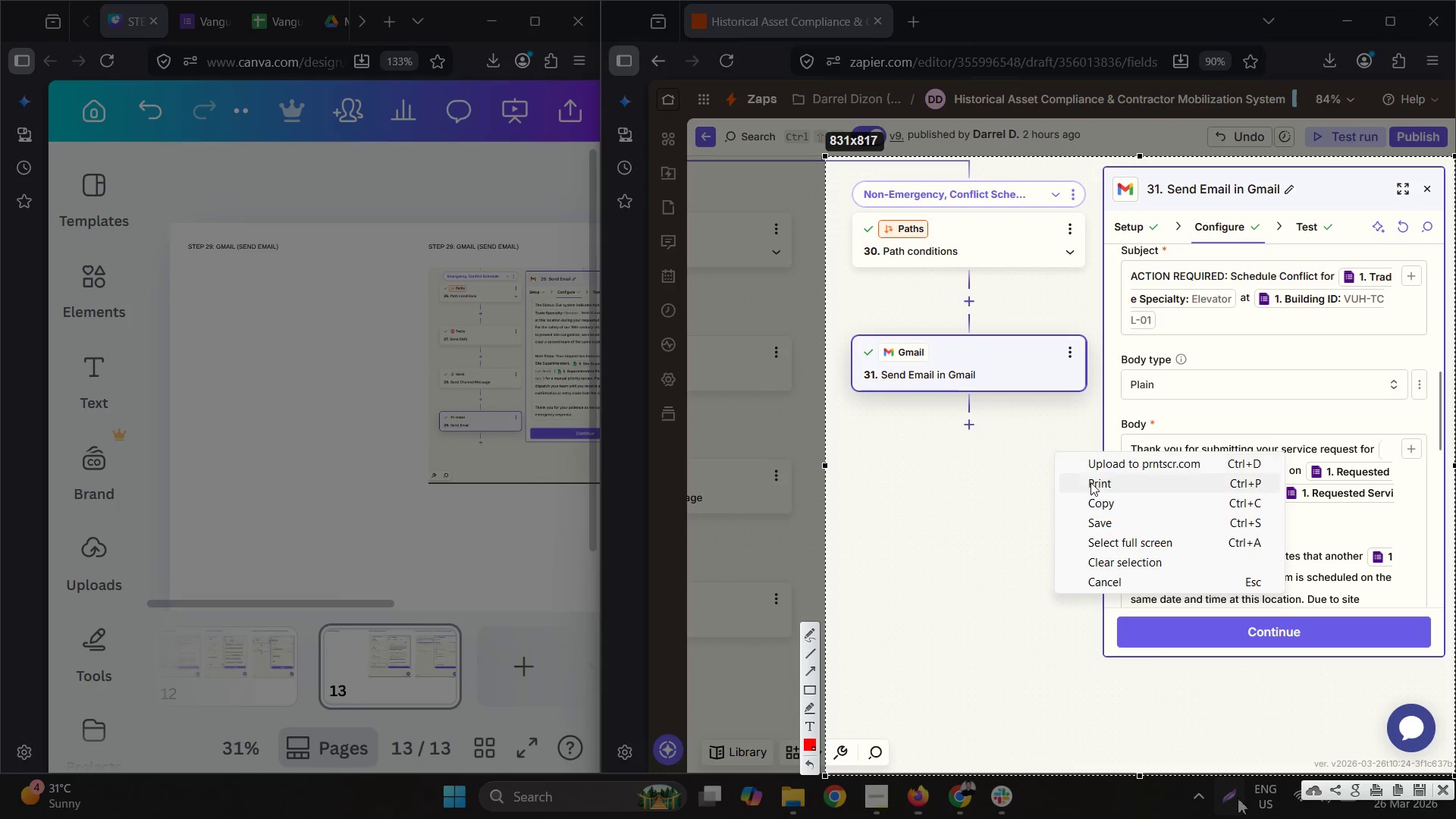 
left_click([1107, 500])
 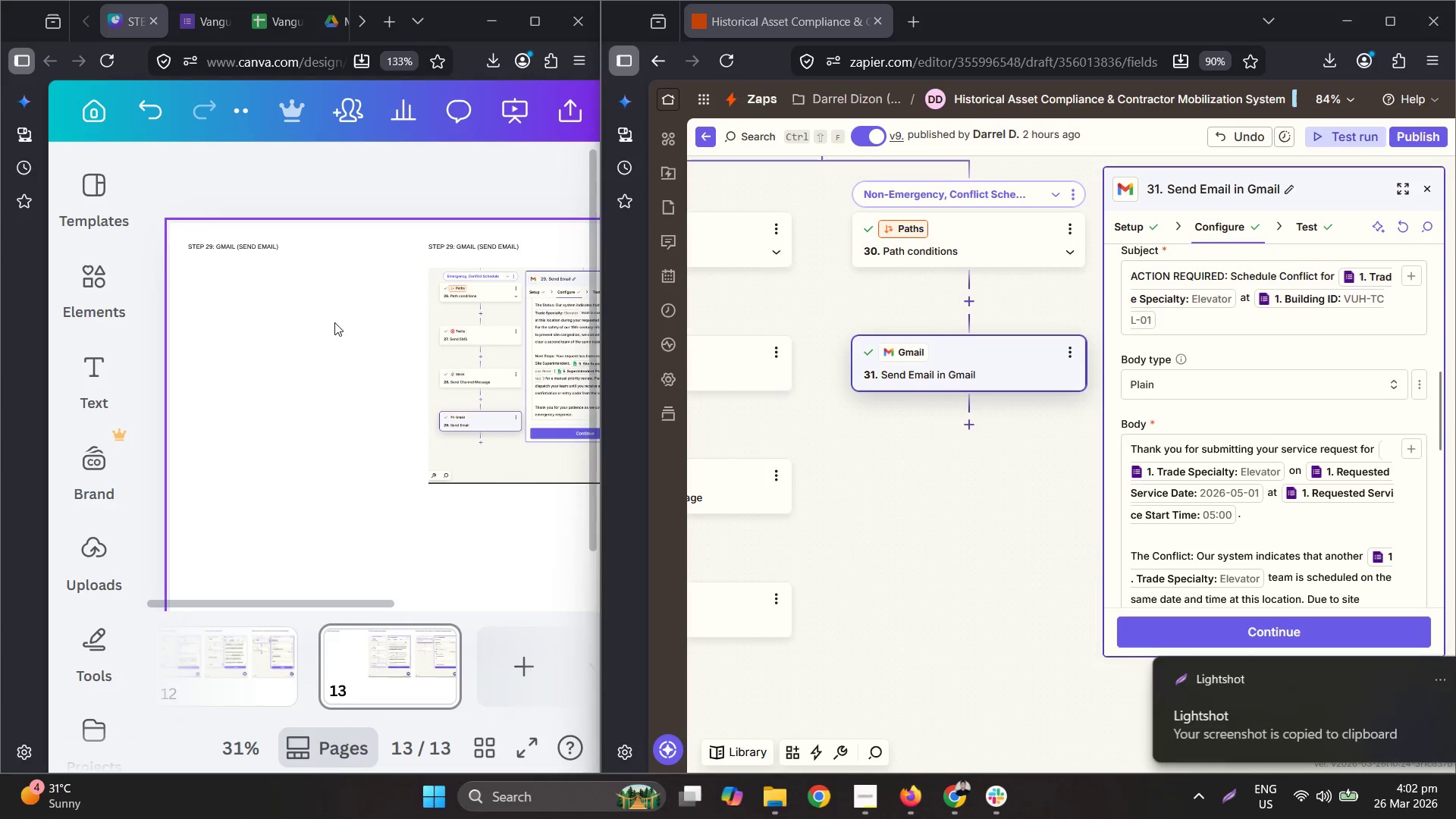 
key(Control+ControlLeft)
 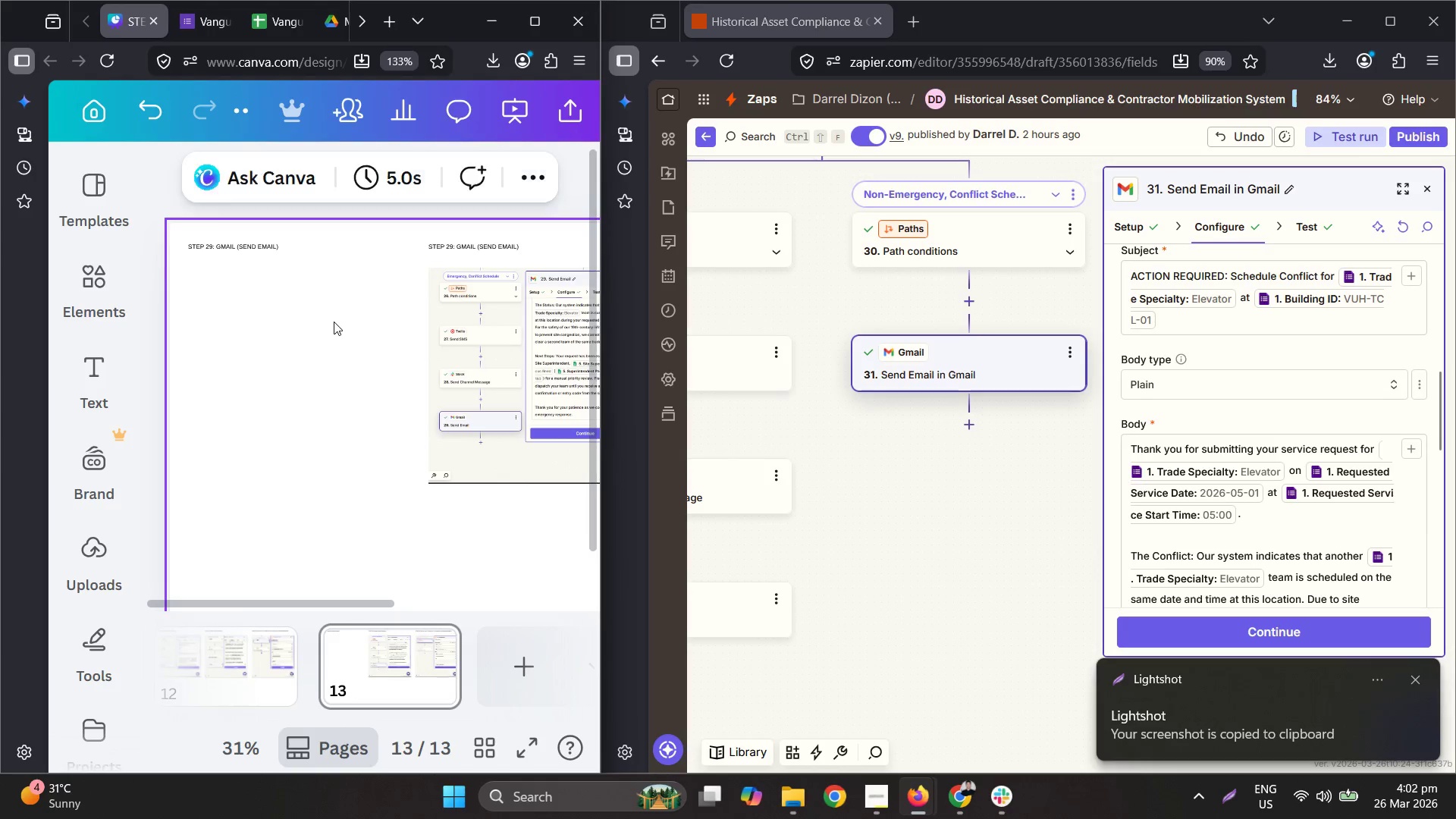 
key(Control+V)
 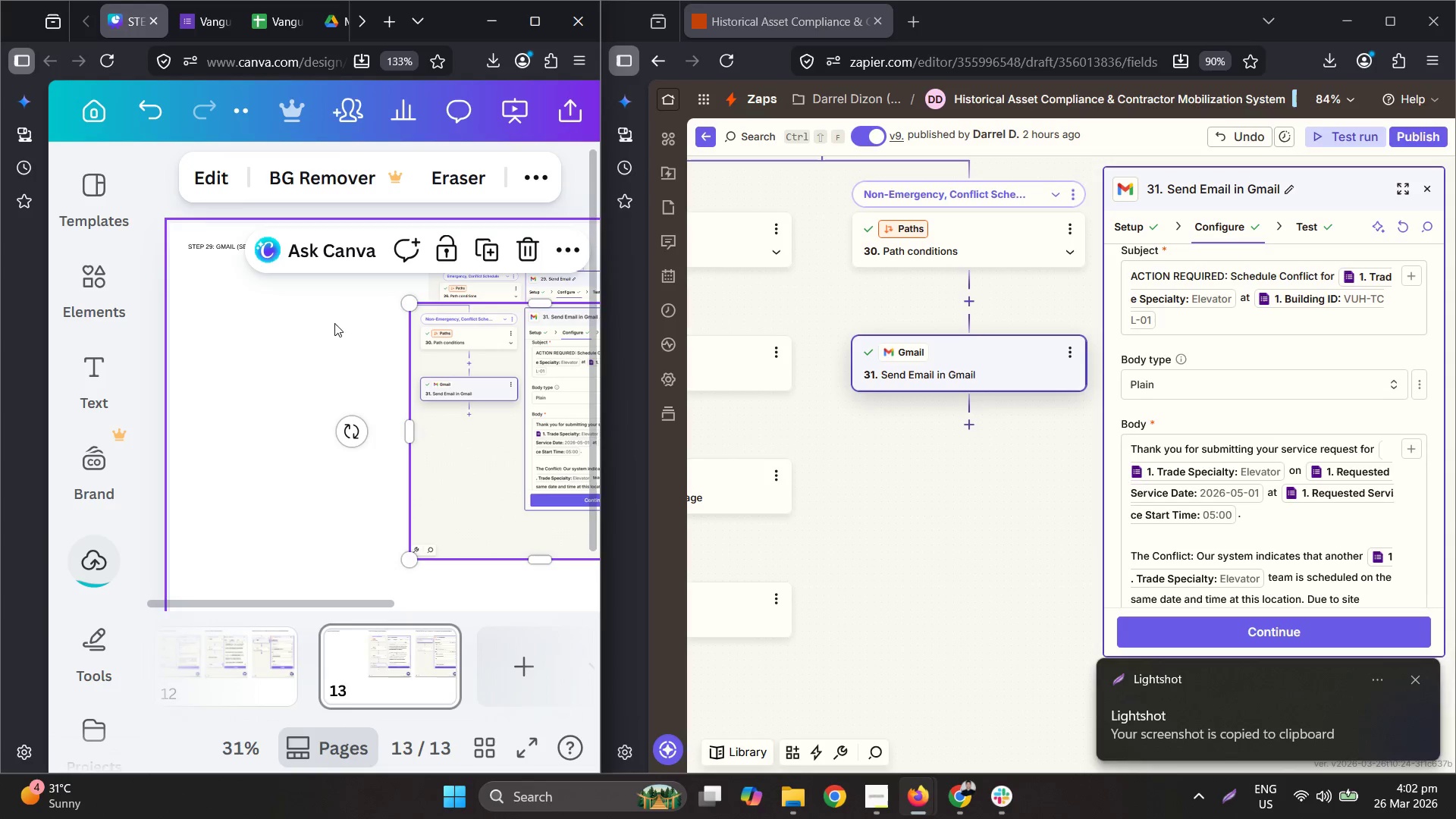 
left_click_drag(start_coordinate=[465, 347], to_coordinate=[241, 314])
 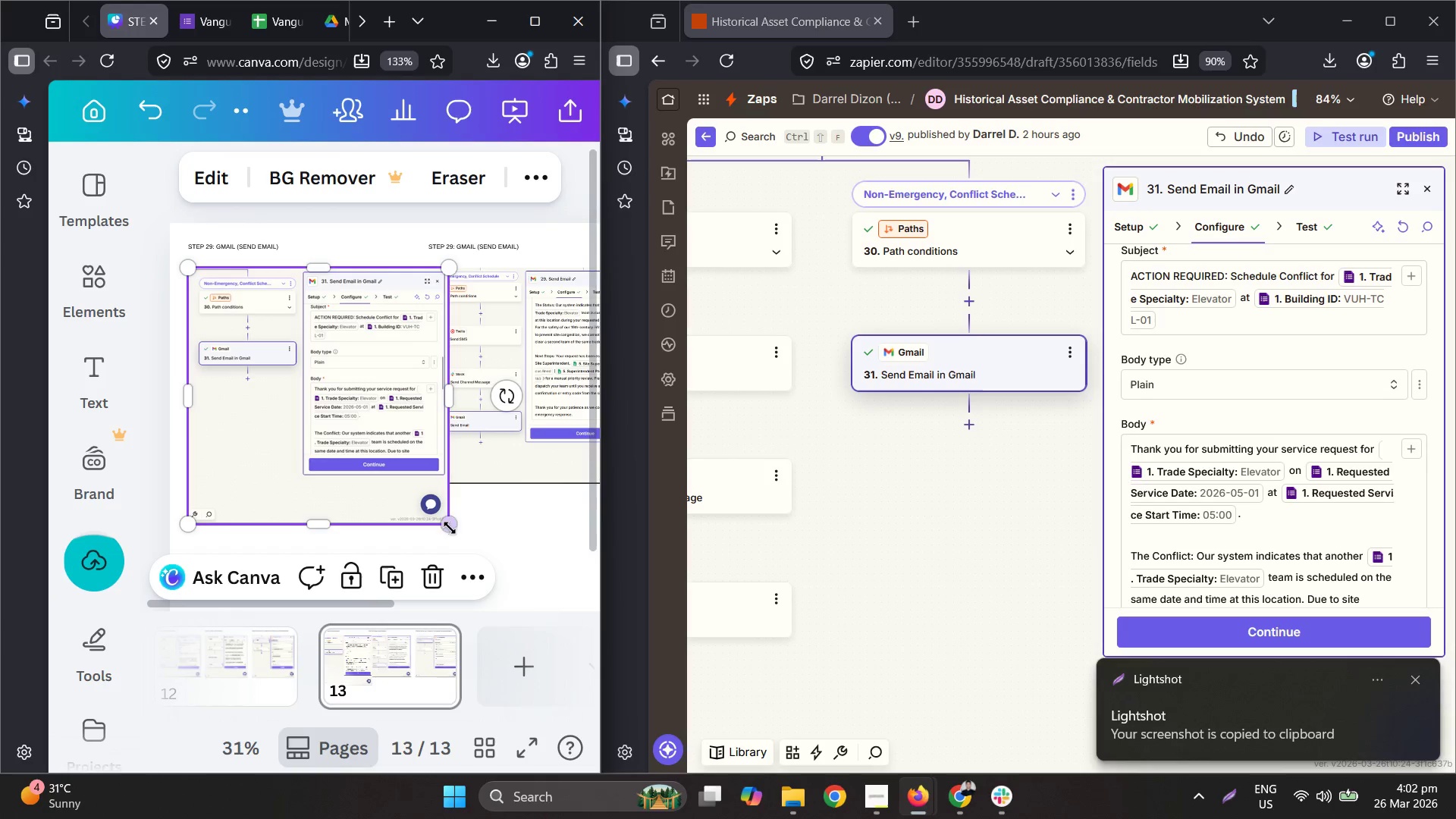 
left_click_drag(start_coordinate=[448, 527], to_coordinate=[406, 485])
 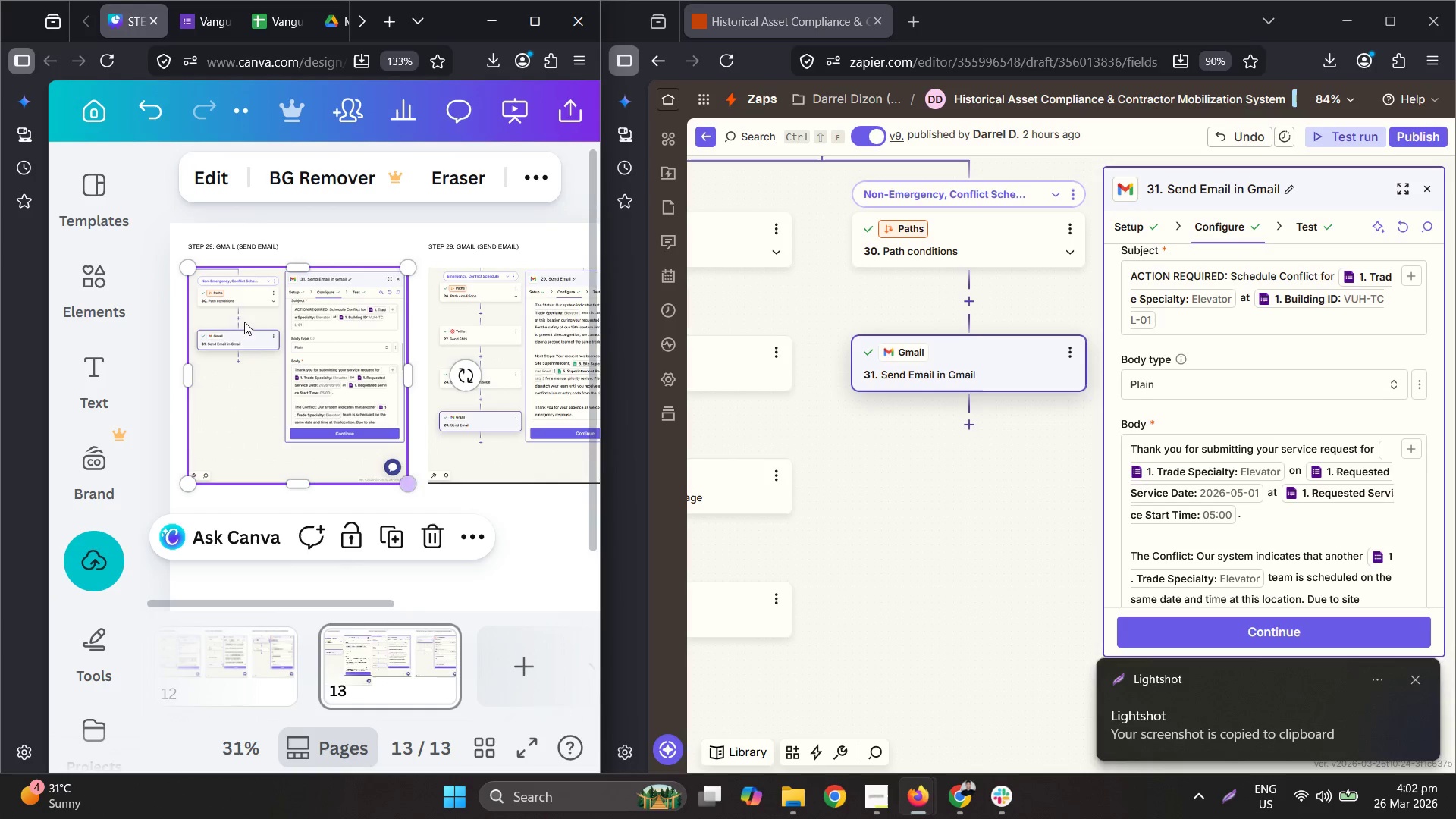 
hold_key(key=ControlLeft, duration=0.69)
scroll: coordinate [224, 289], scroll_direction: up, amount: 3.0
 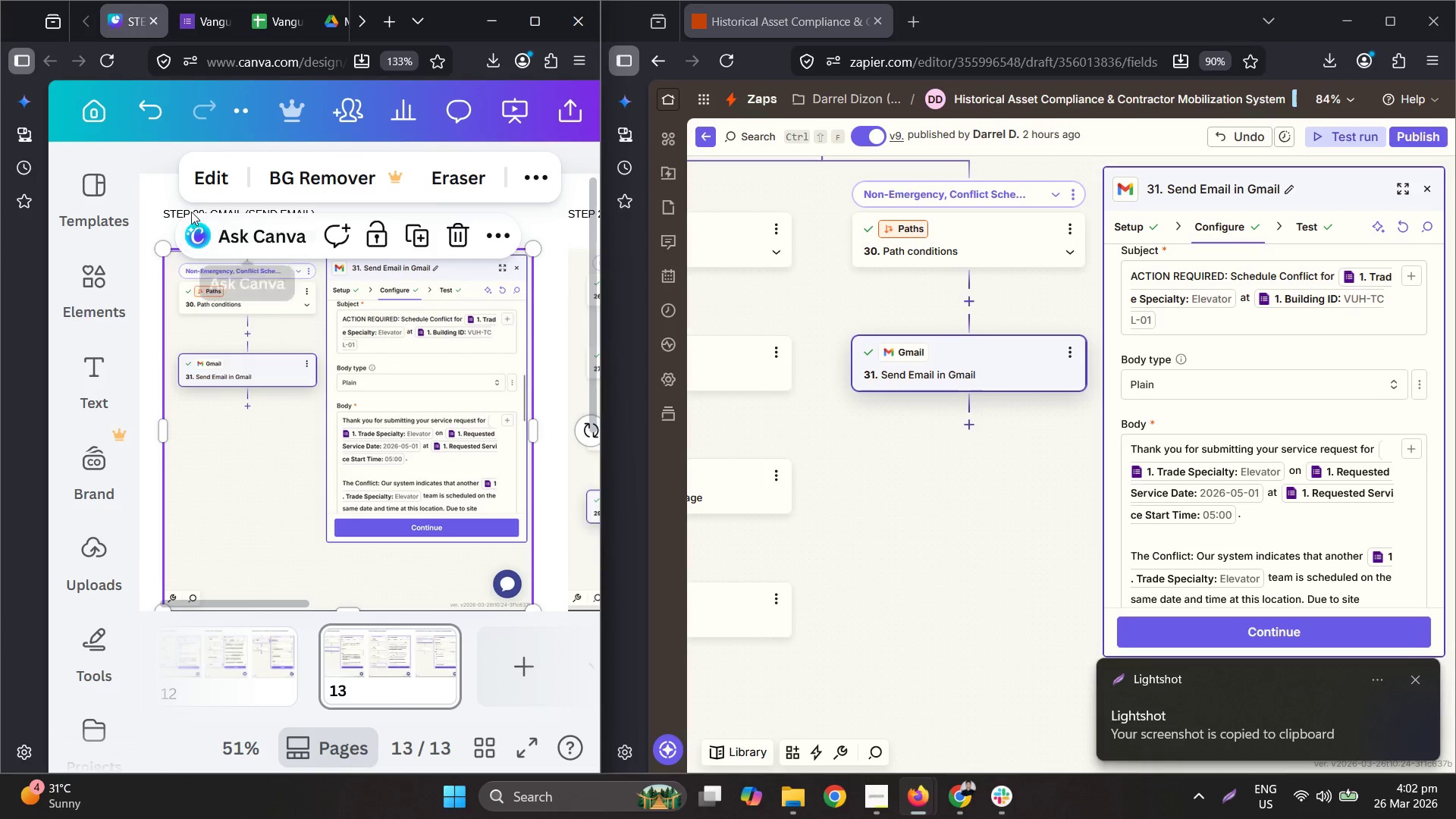 
double_click([189, 209])
 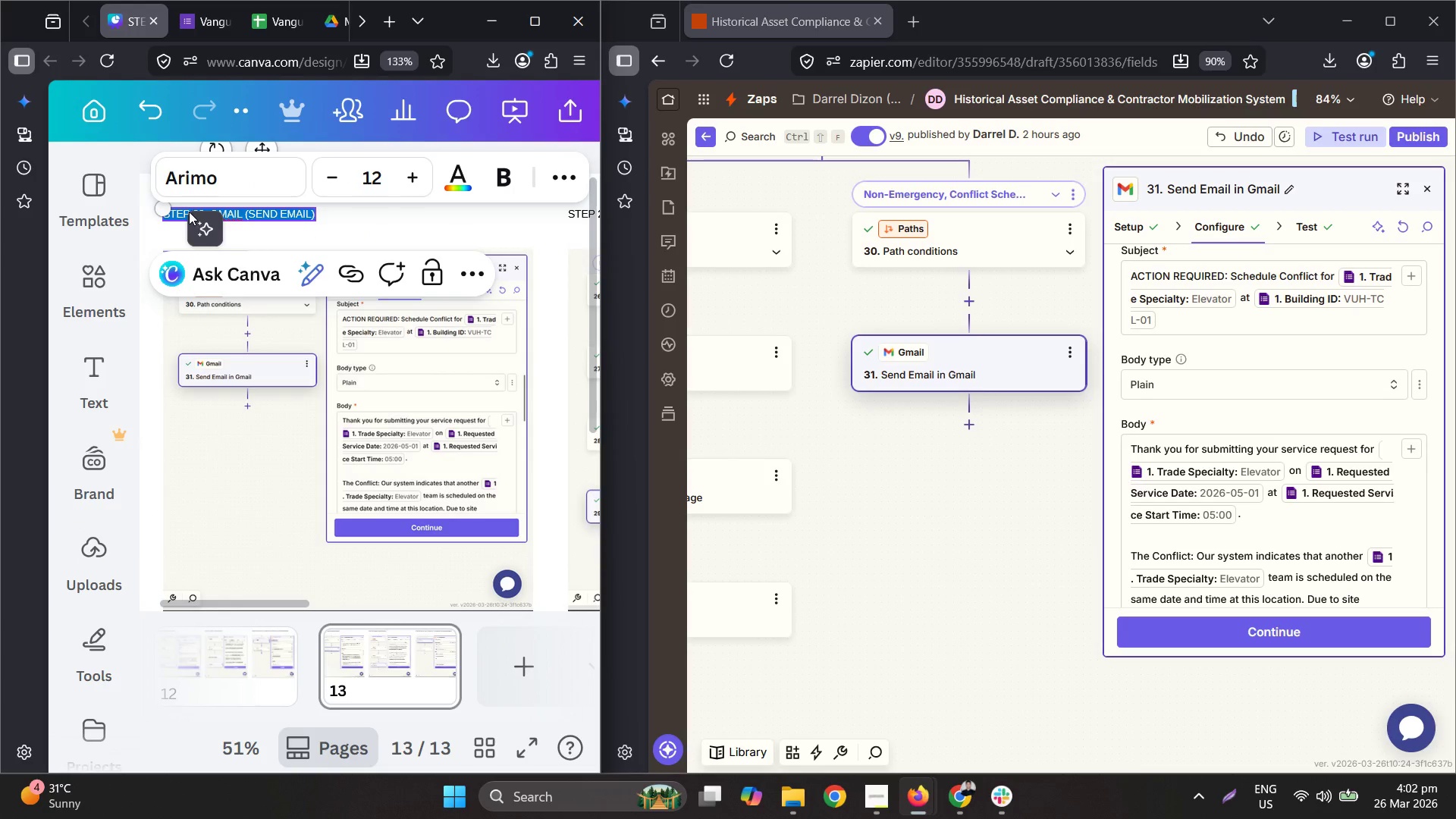 
double_click([189, 211])
 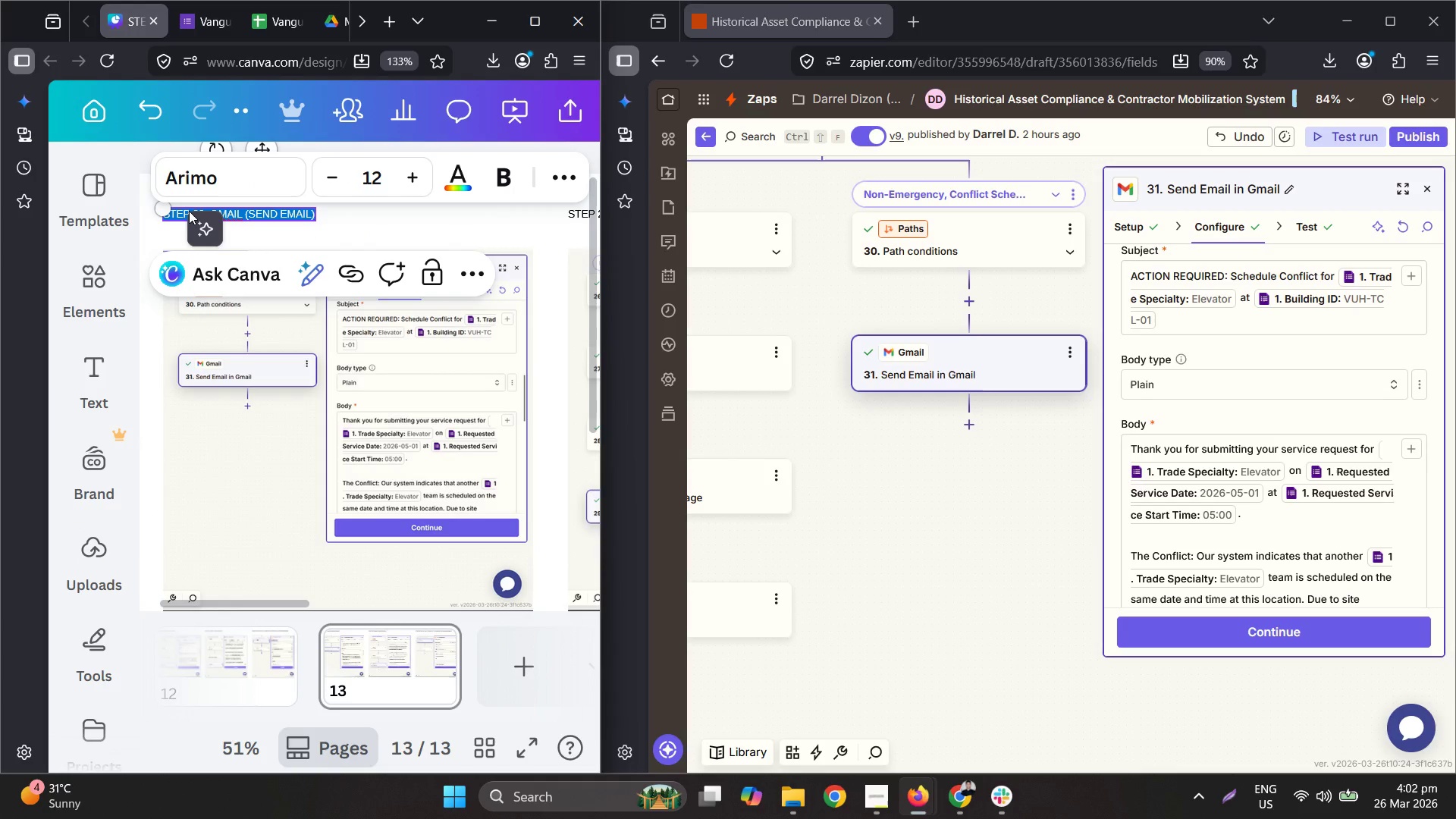 
triple_click([189, 211])
 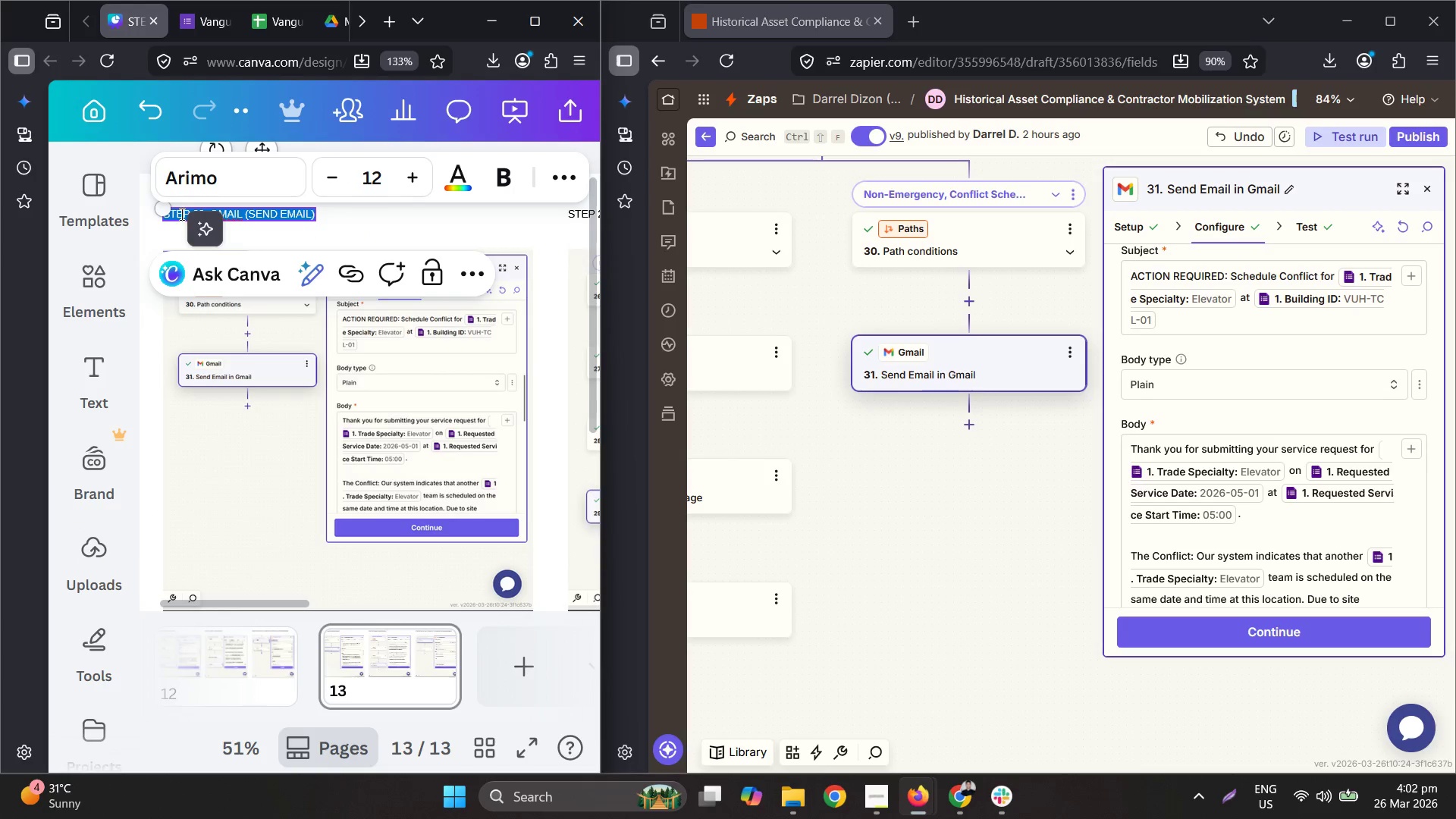 
triple_click([180, 214])
 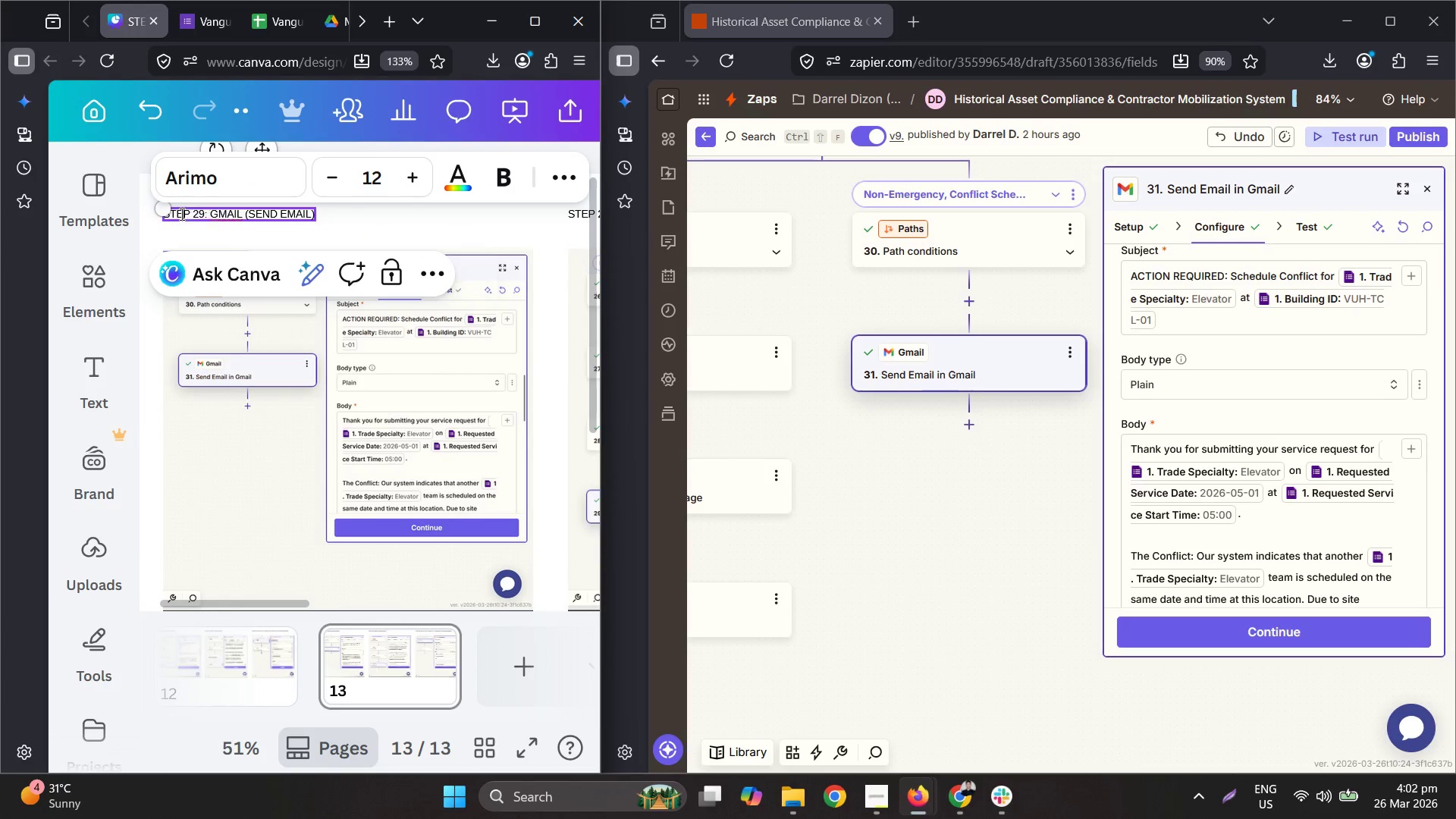 
triple_click([180, 214])
 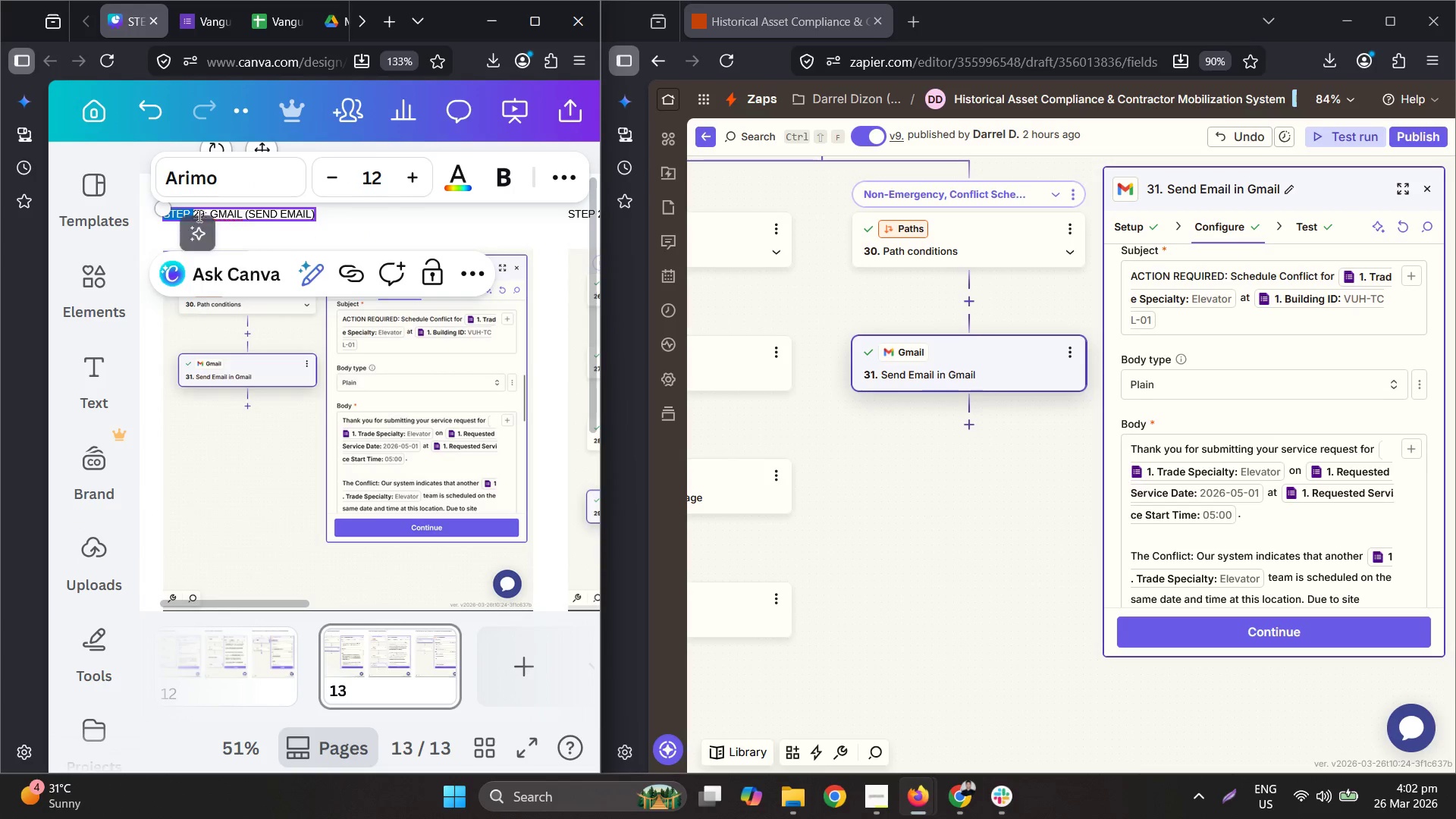 
triple_click([198, 215])
 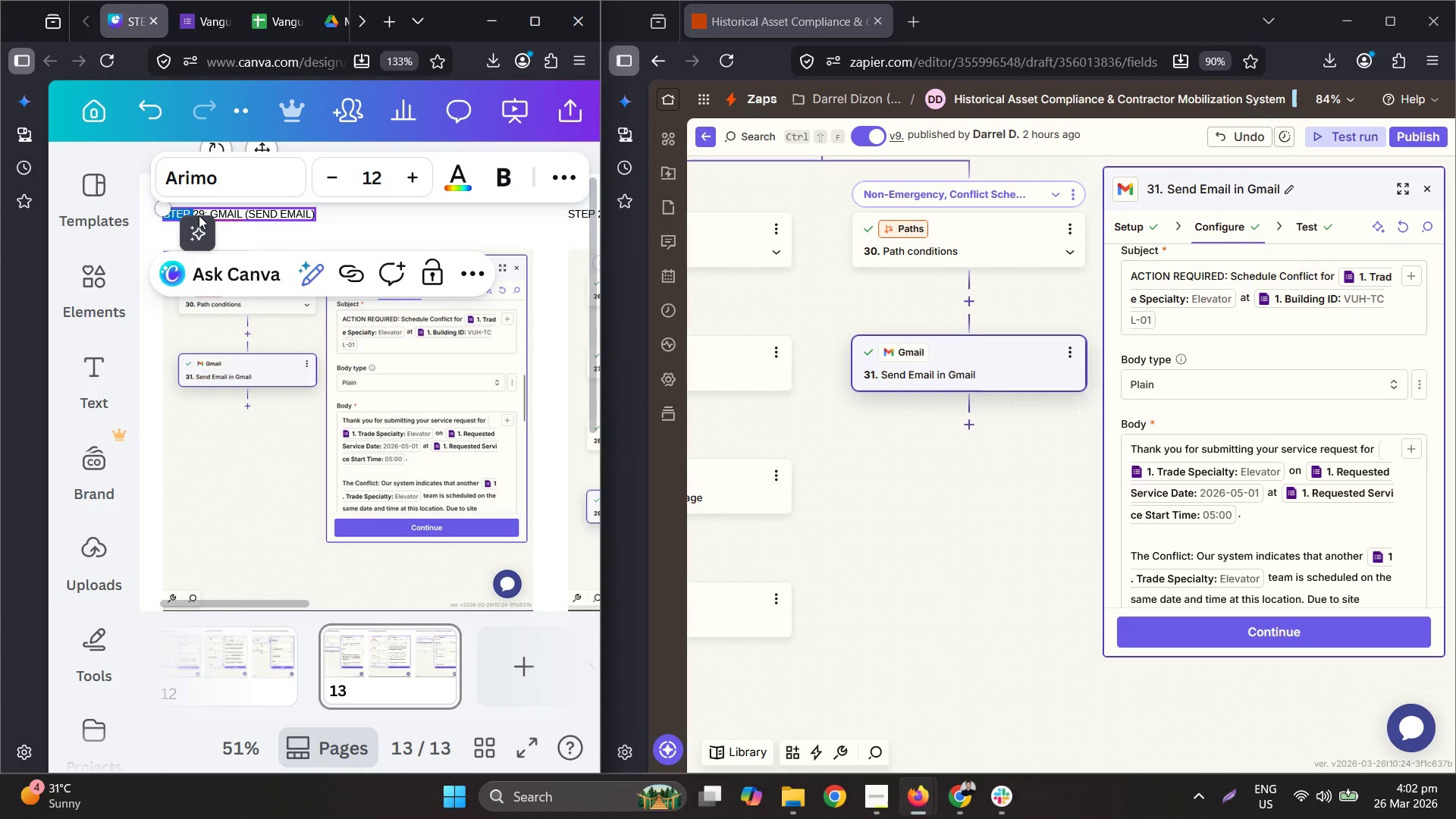 
triple_click([199, 215])
 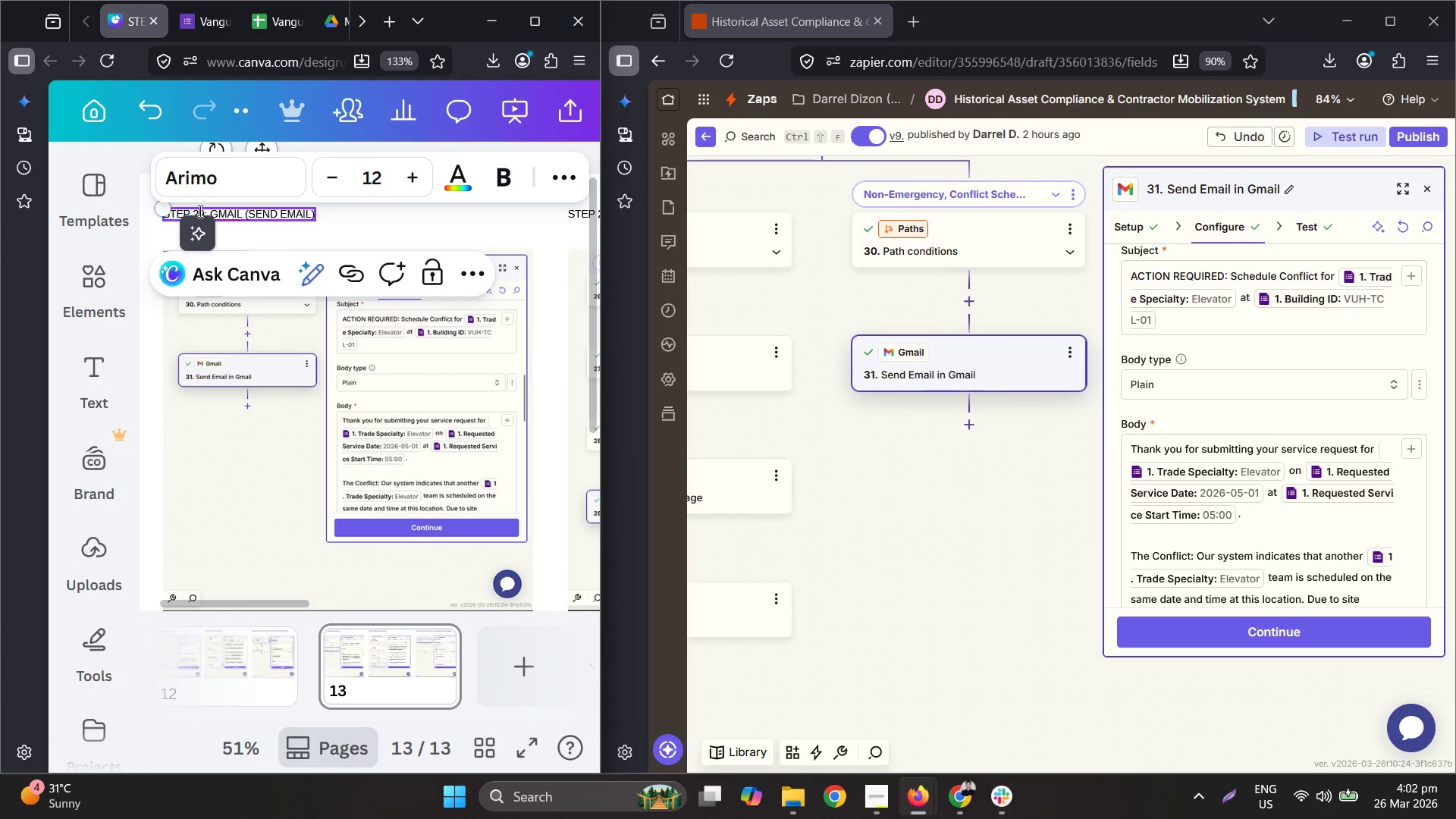 
double_click([199, 211])
 